 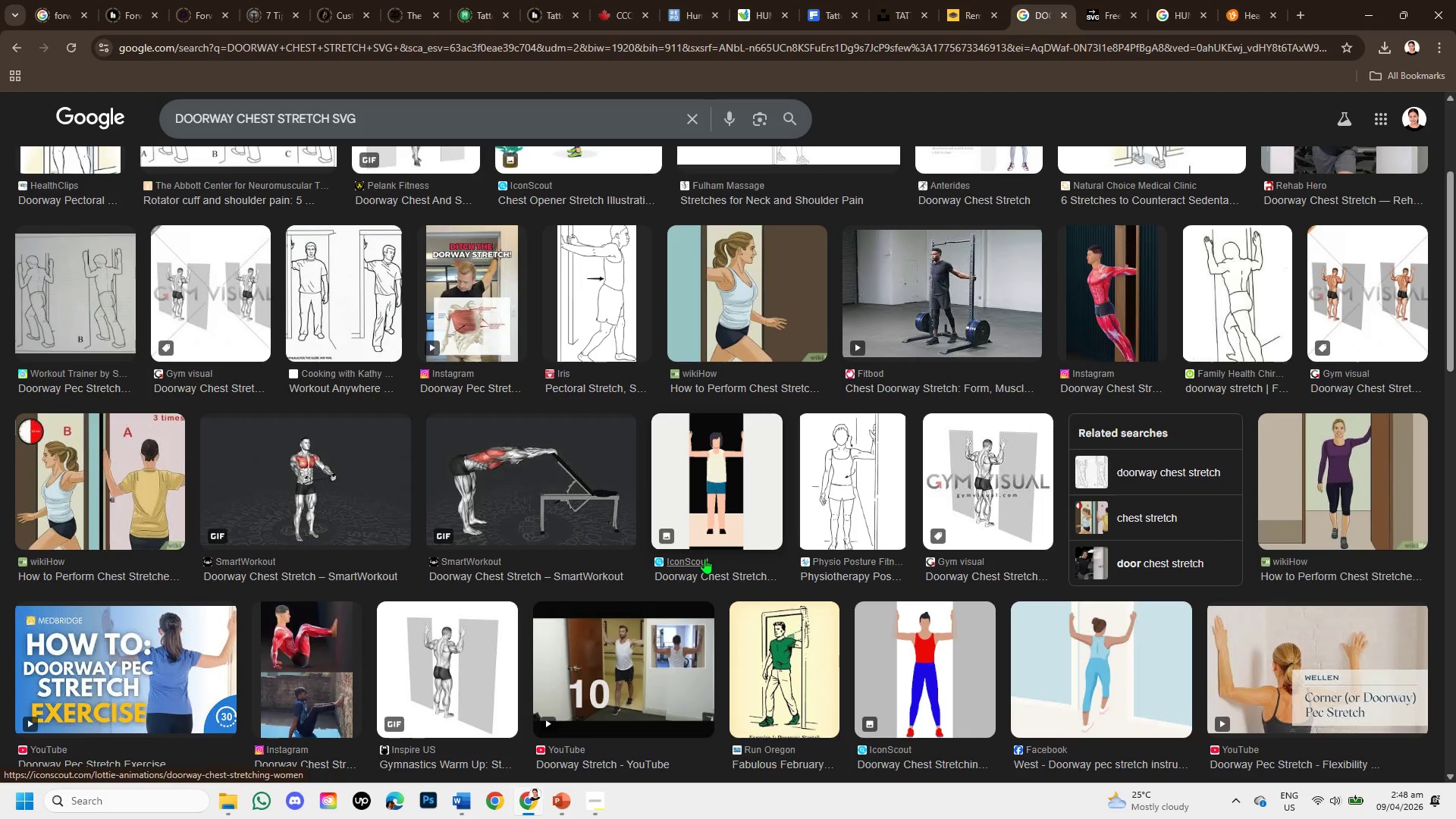 
scroll: coordinate [707, 565], scroll_direction: down, amount: 1.0
 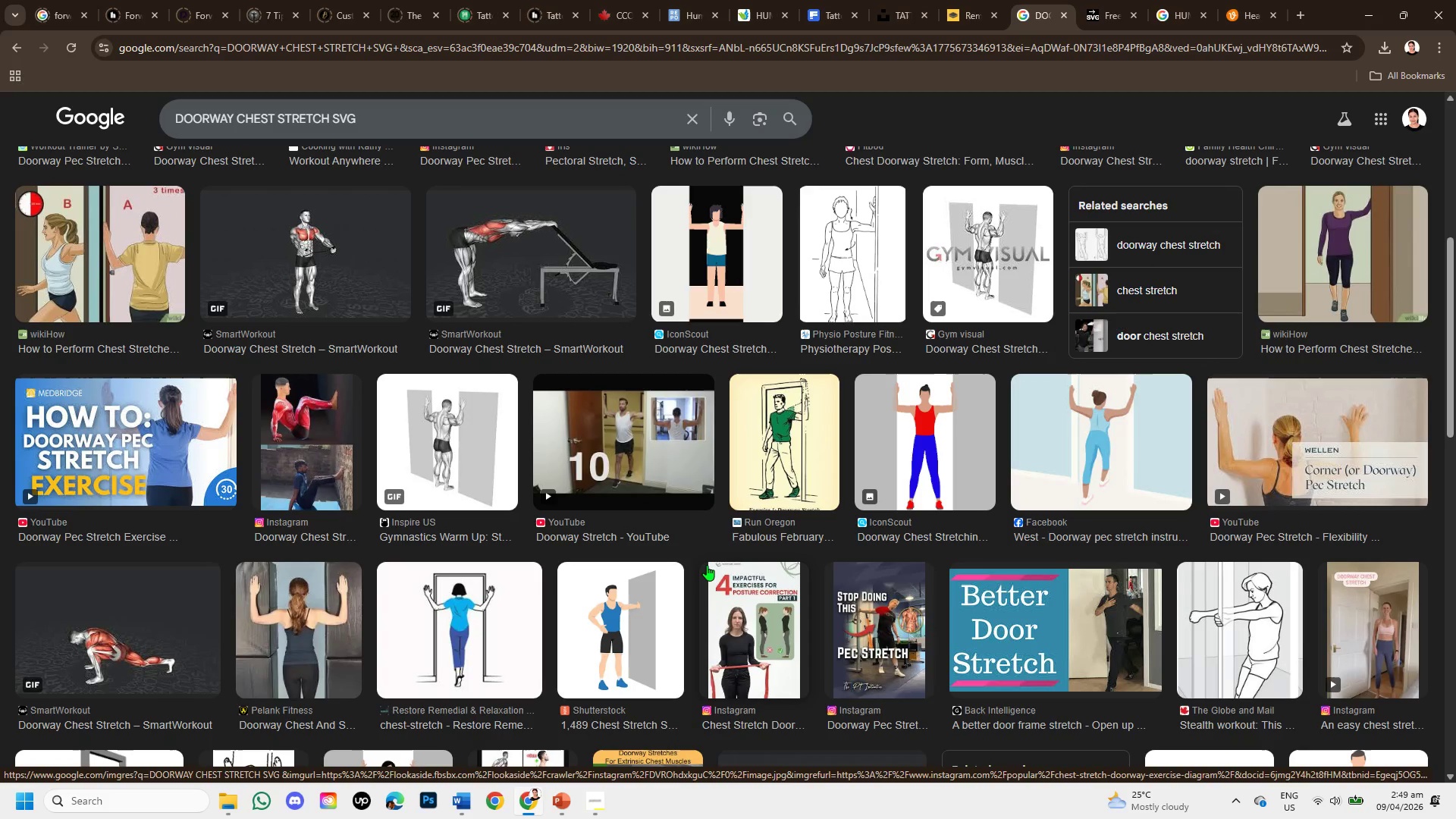 
wait(8.63)
 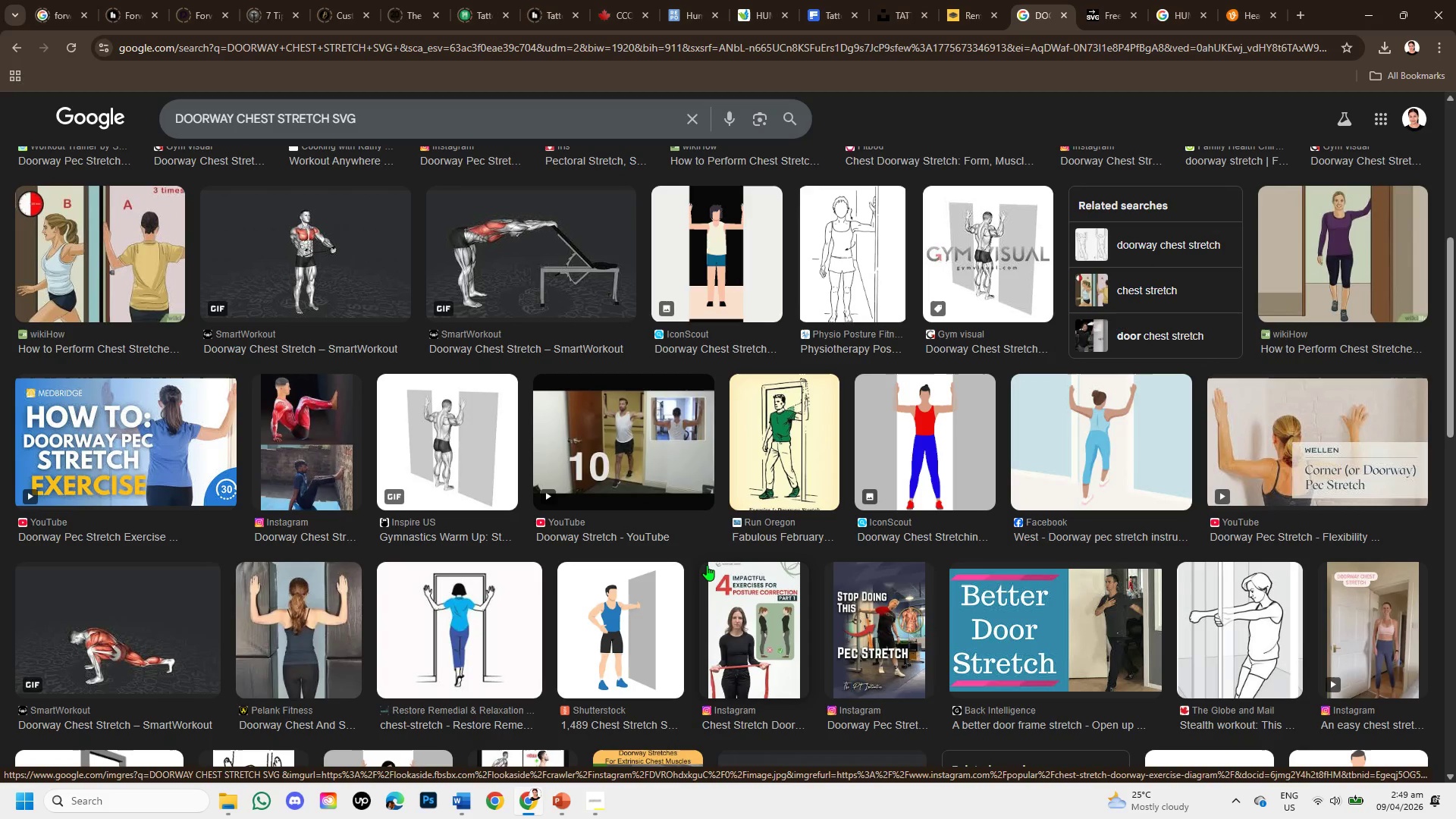 
scroll: coordinate [695, 576], scroll_direction: up, amount: 3.0
 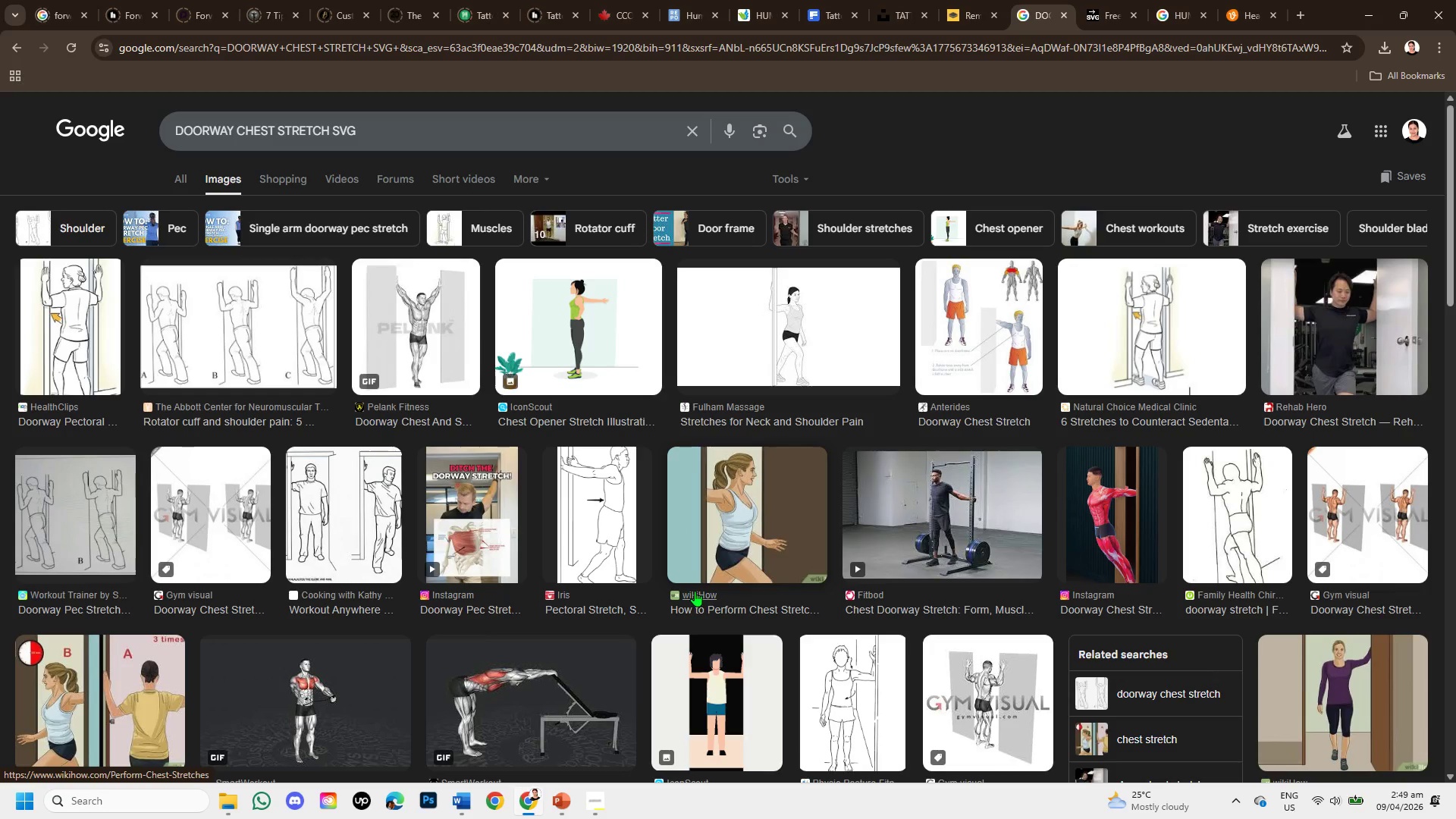 
mouse_move([689, 648])
 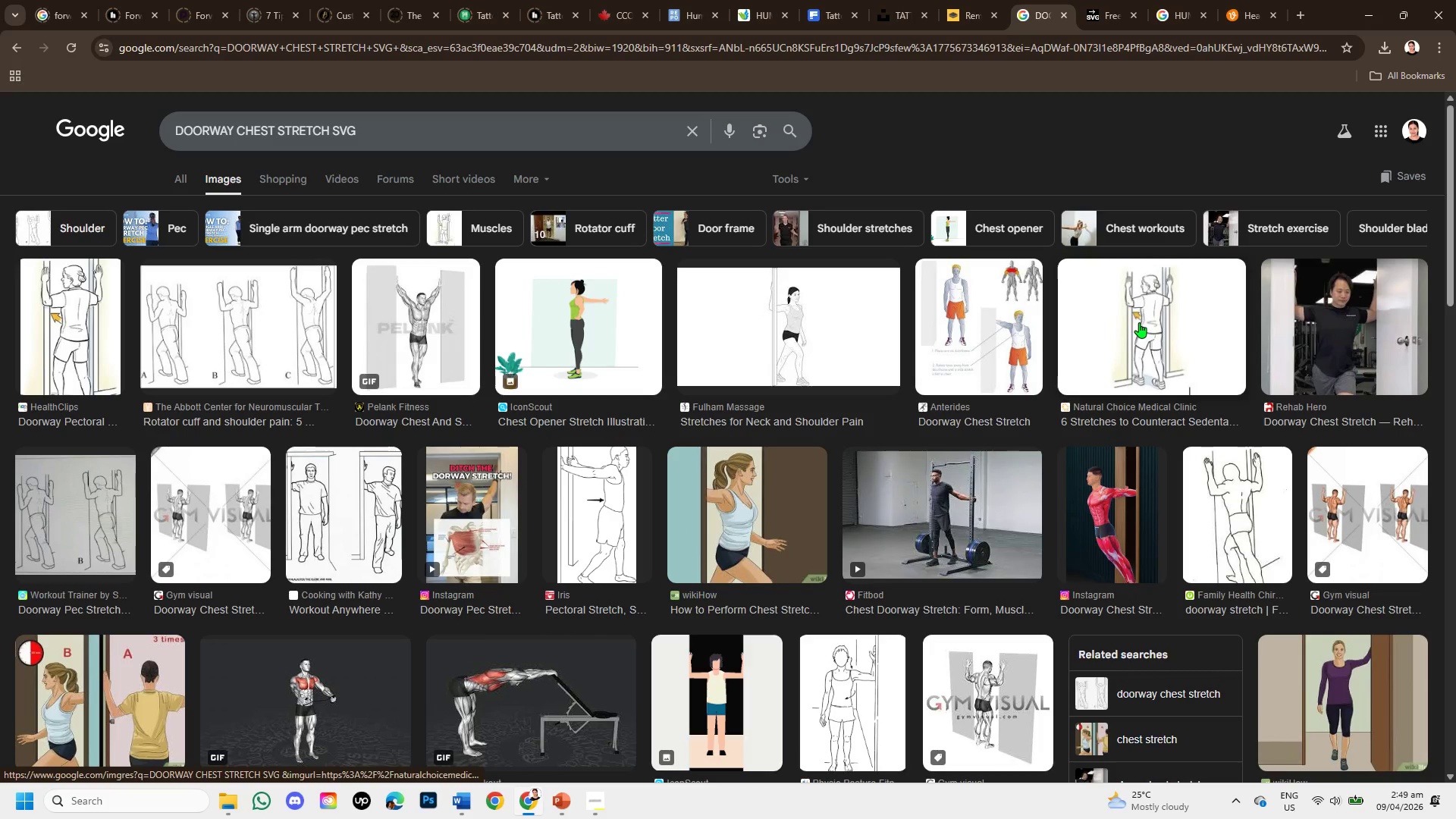 
left_click([1139, 322])
 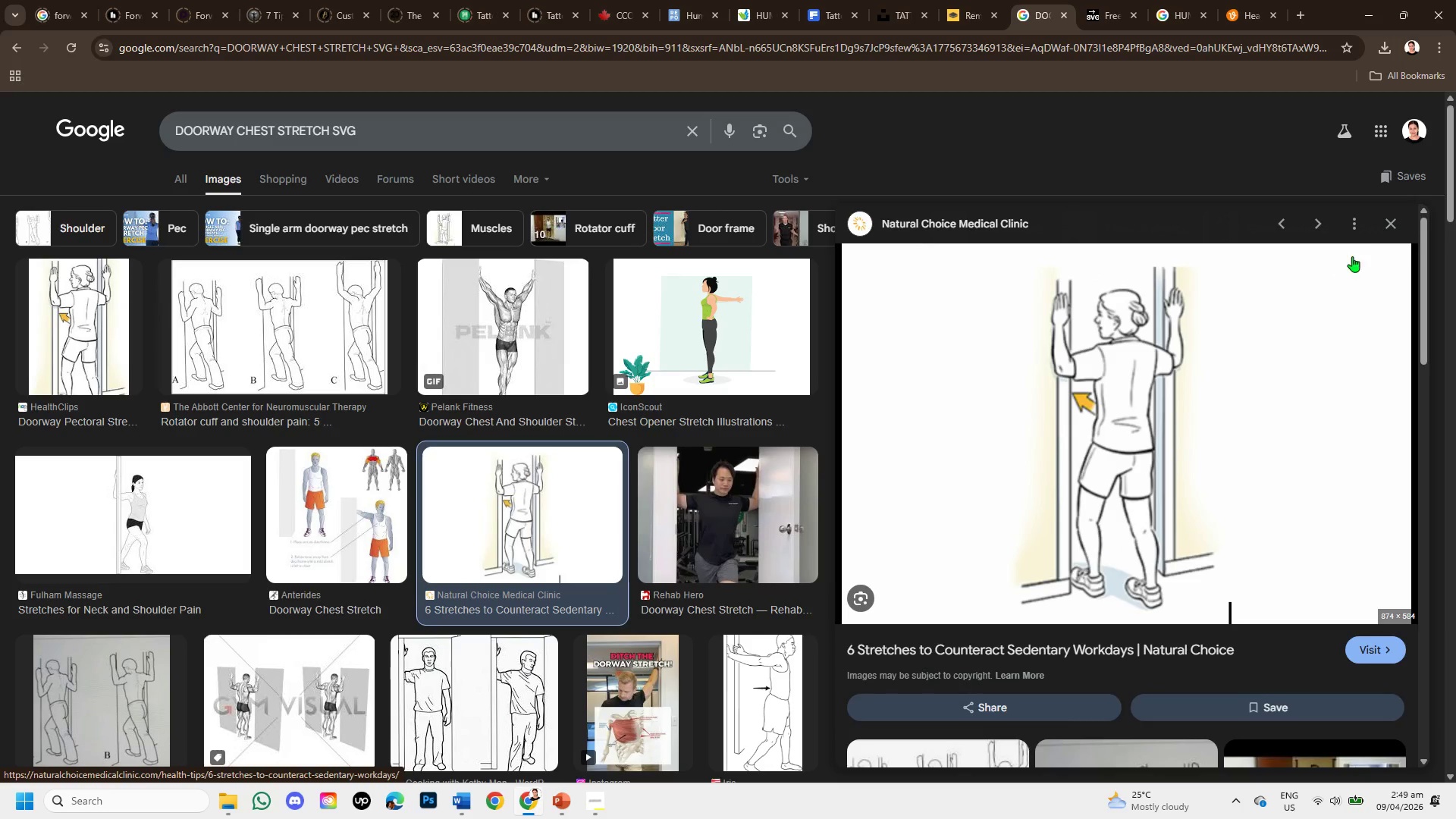 
left_click([1392, 221])
 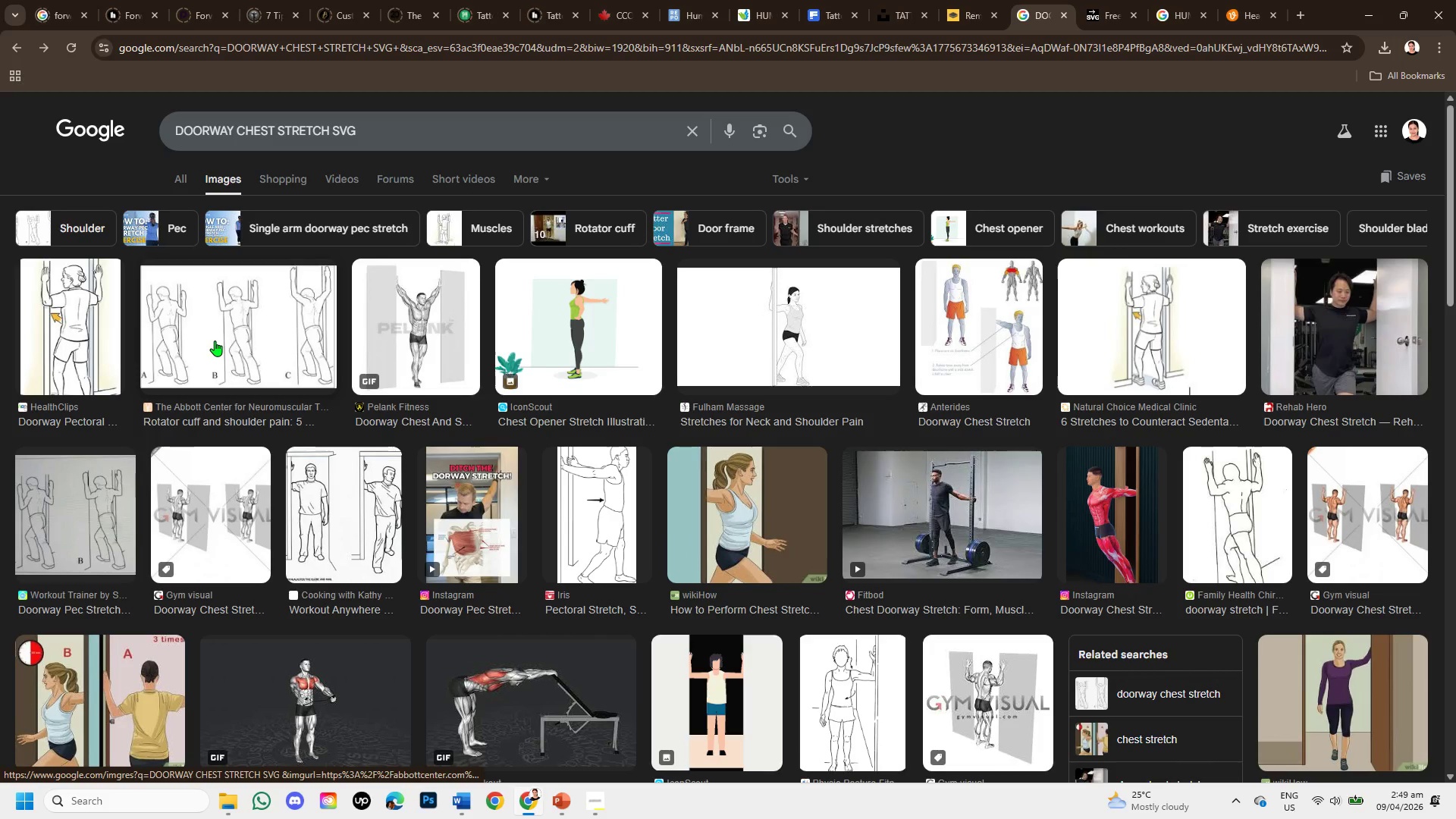 
left_click([215, 340])
 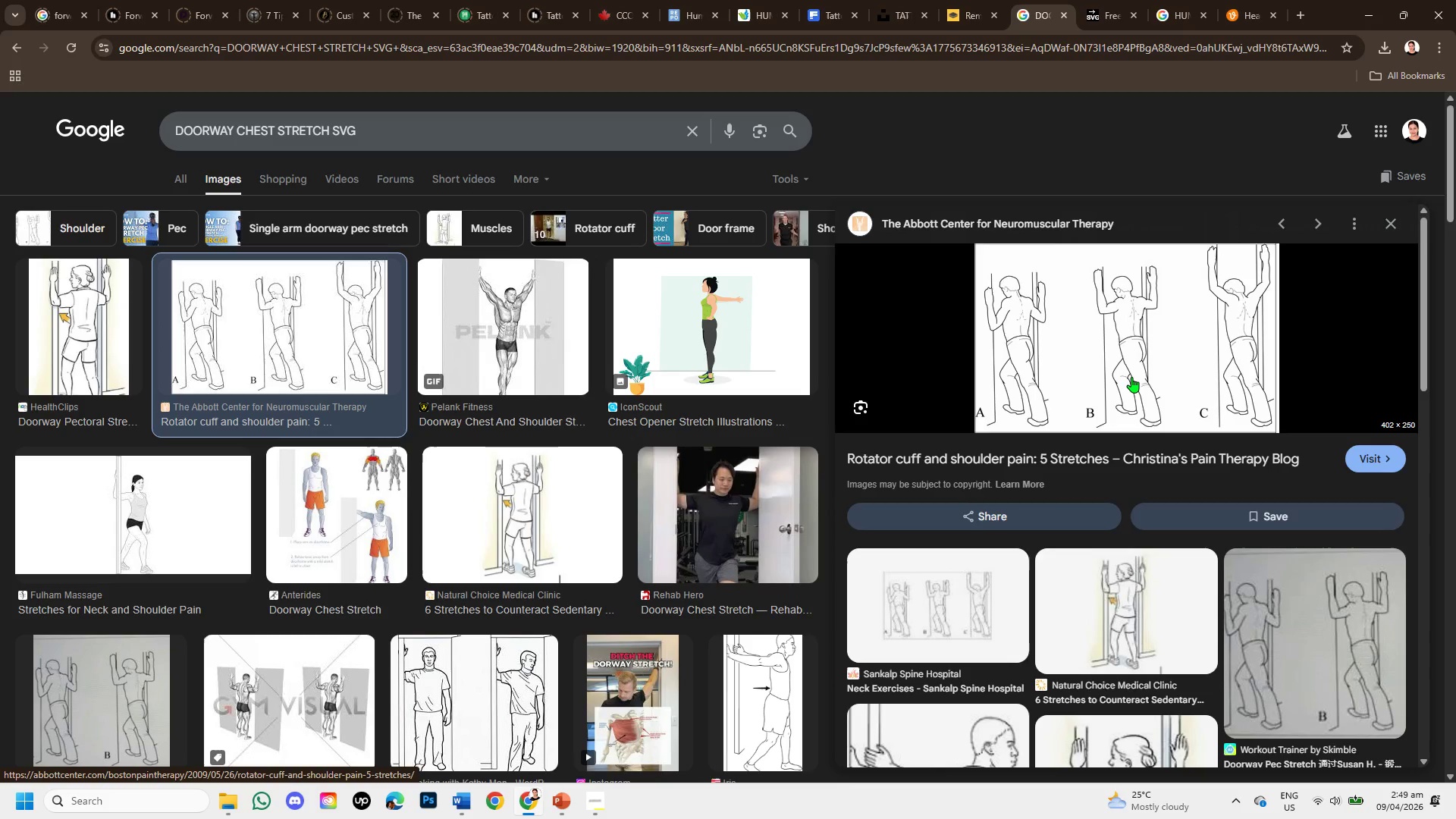 
wait(12.55)
 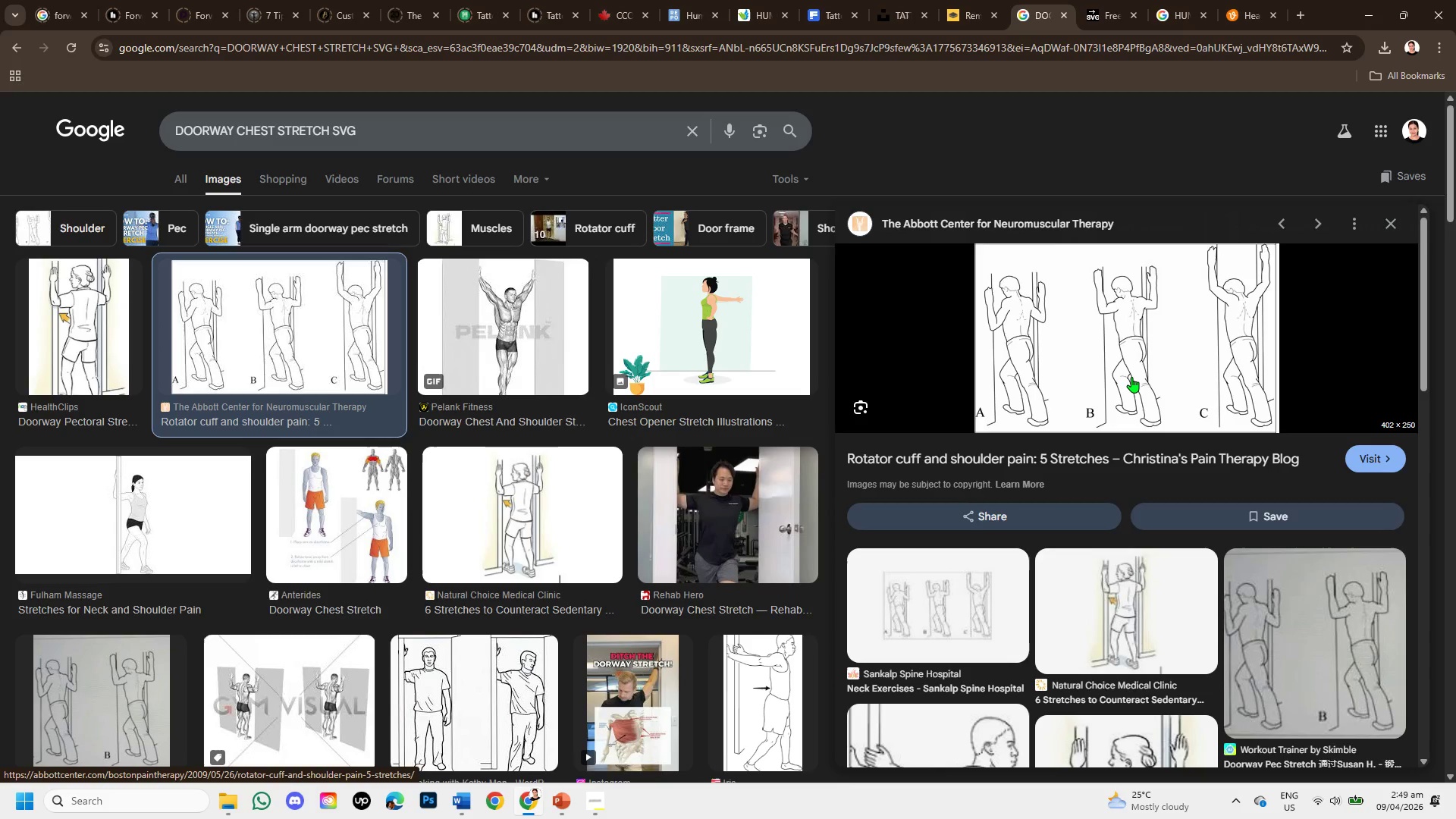 
scroll: coordinate [1296, 507], scroll_direction: down, amount: 4.0
 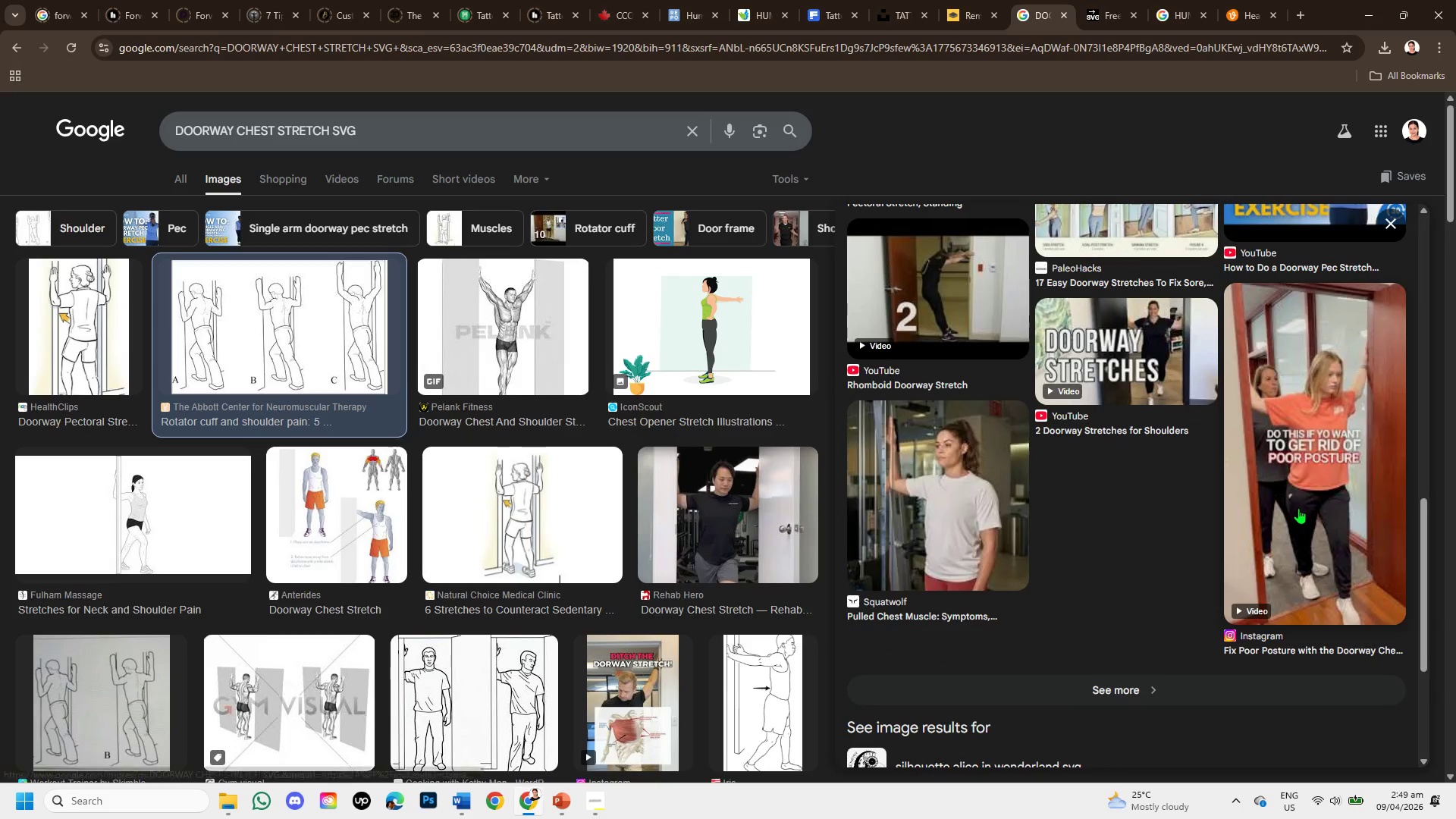 
scroll: coordinate [1298, 508], scroll_direction: up, amount: 4.0
 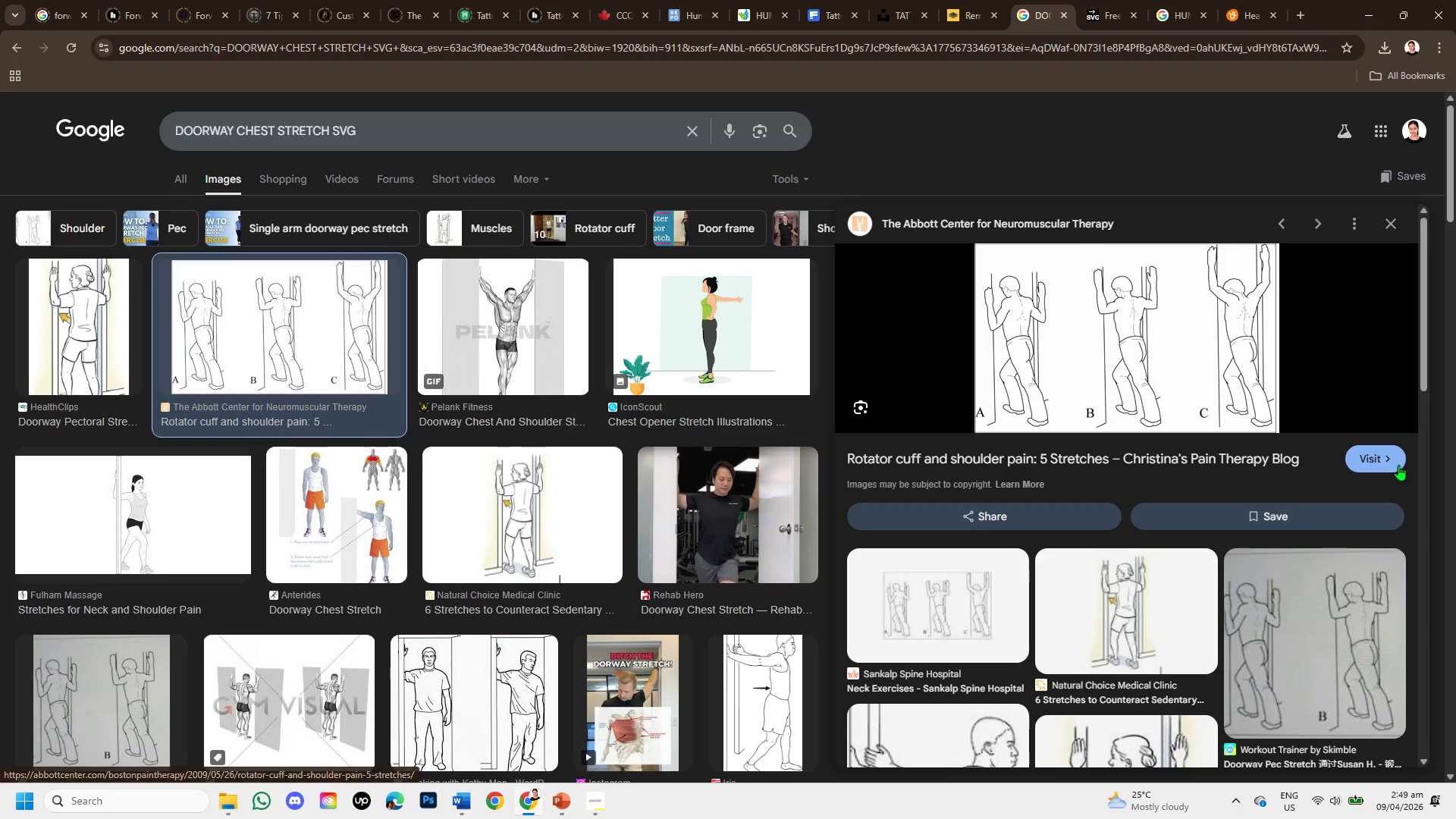 
left_click([1385, 454])
 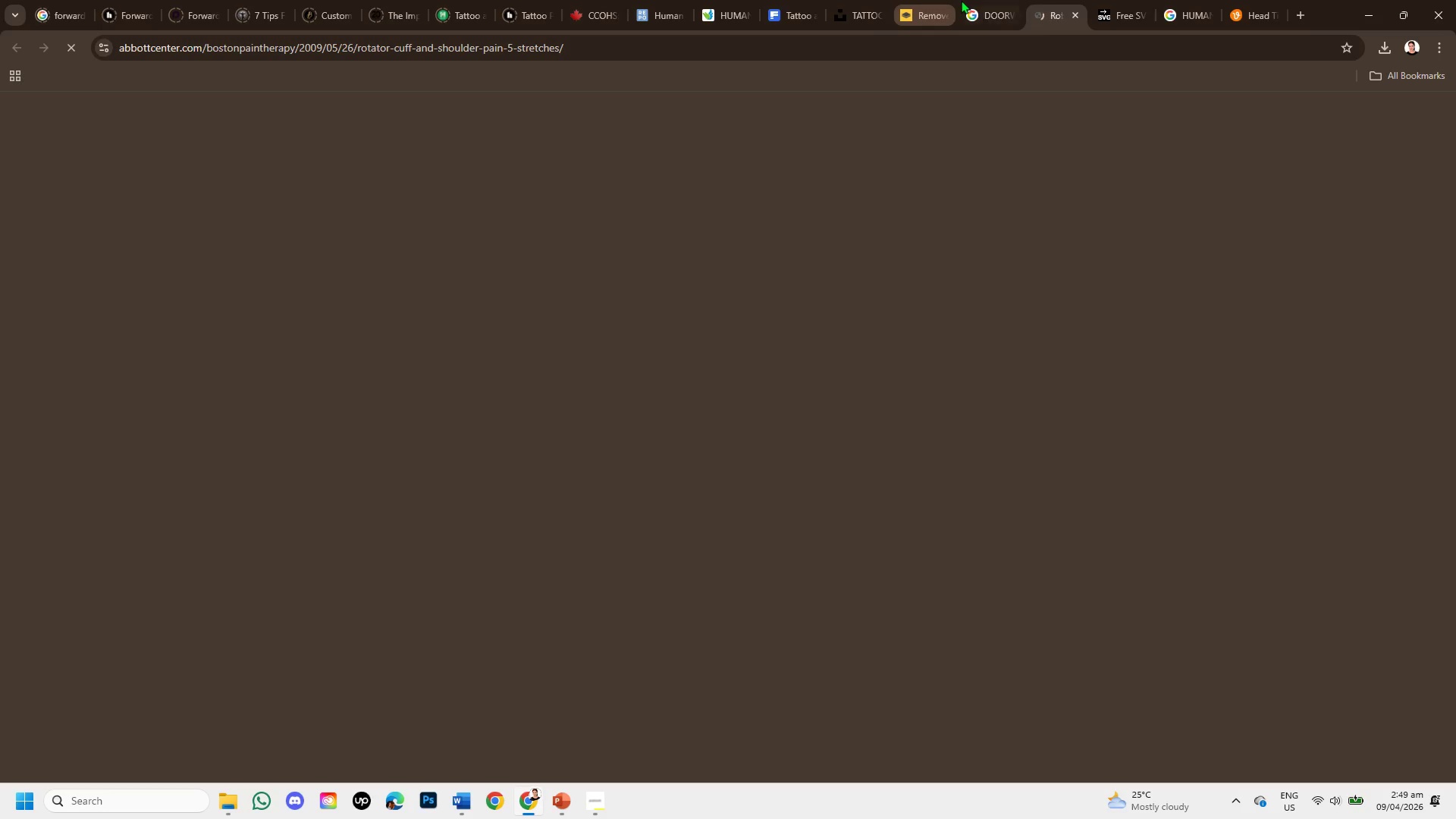 
left_click([972, 2])
 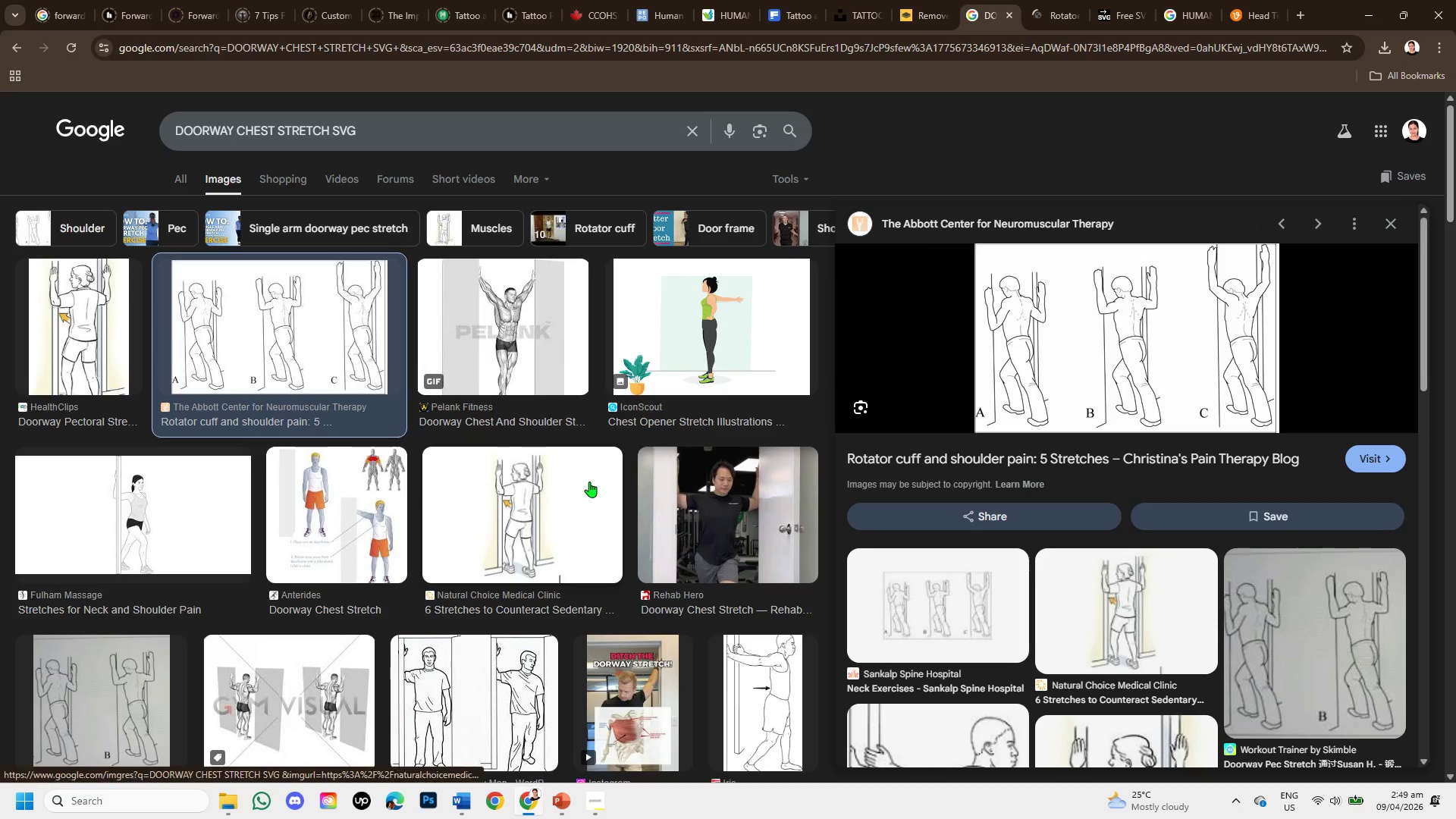 
scroll: coordinate [589, 483], scroll_direction: down, amount: 3.0
 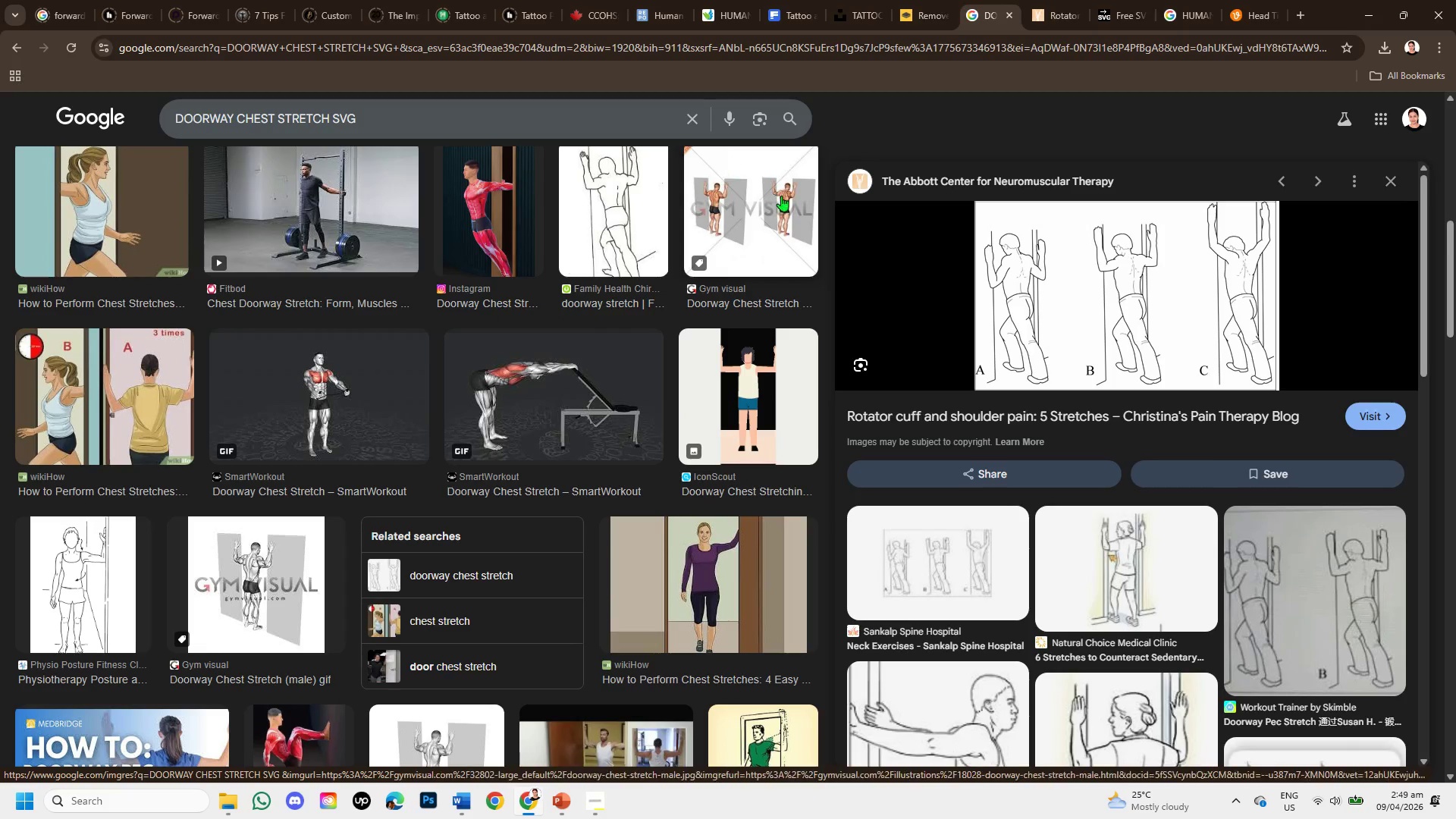 
left_click([748, 225])
 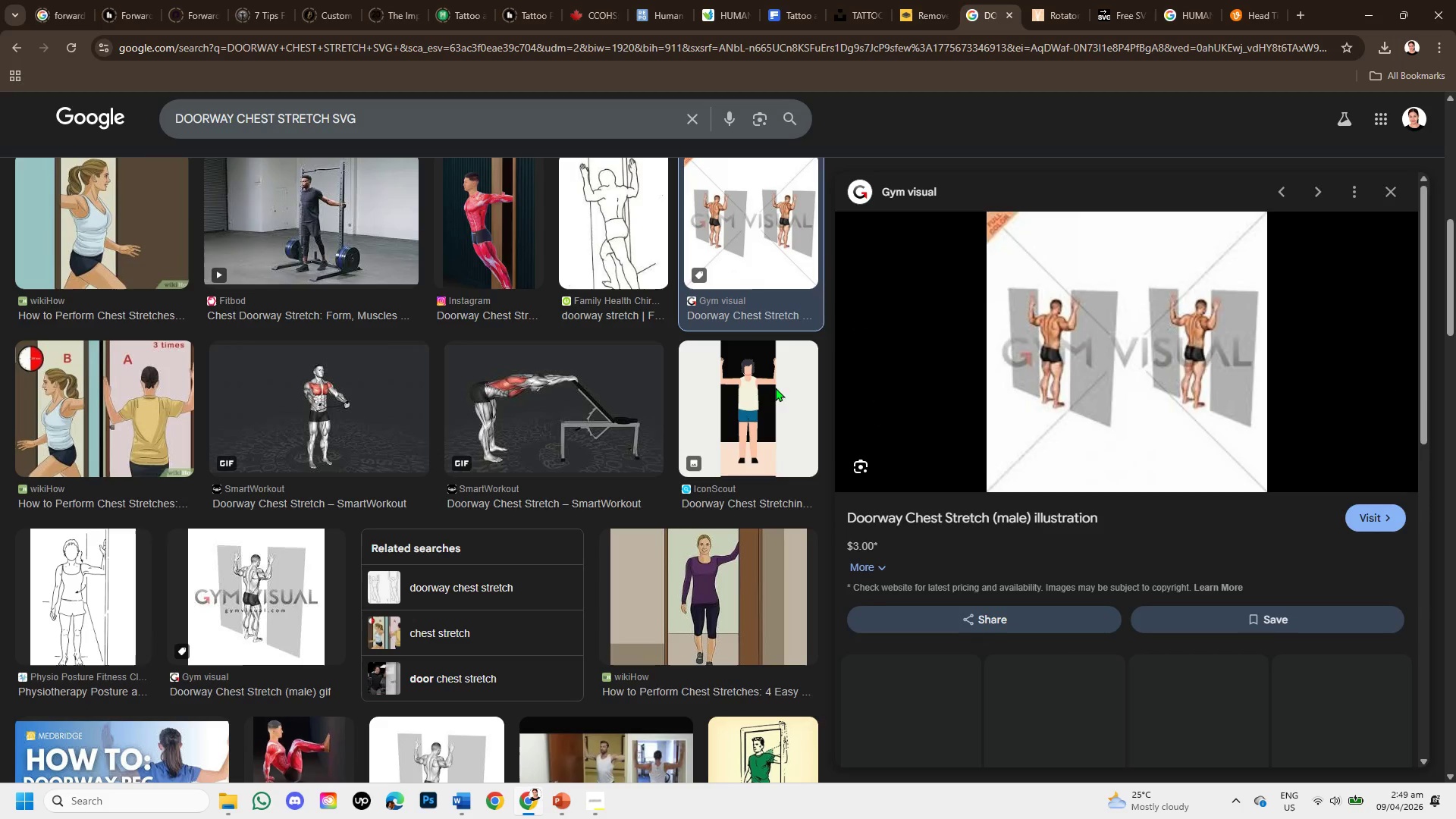 
scroll: coordinate [1099, 603], scroll_direction: down, amount: 7.0
 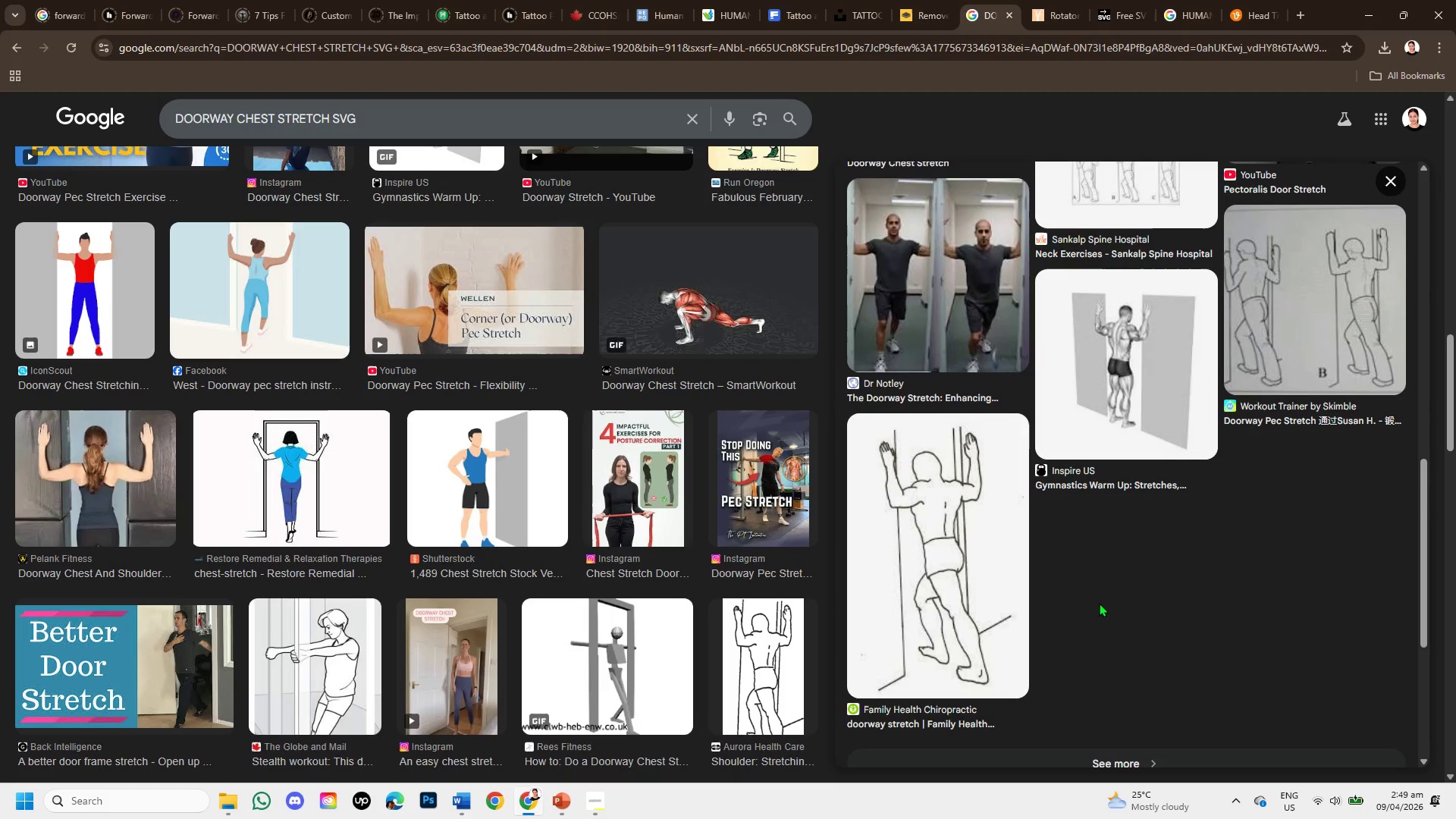 
left_click([928, 546])
 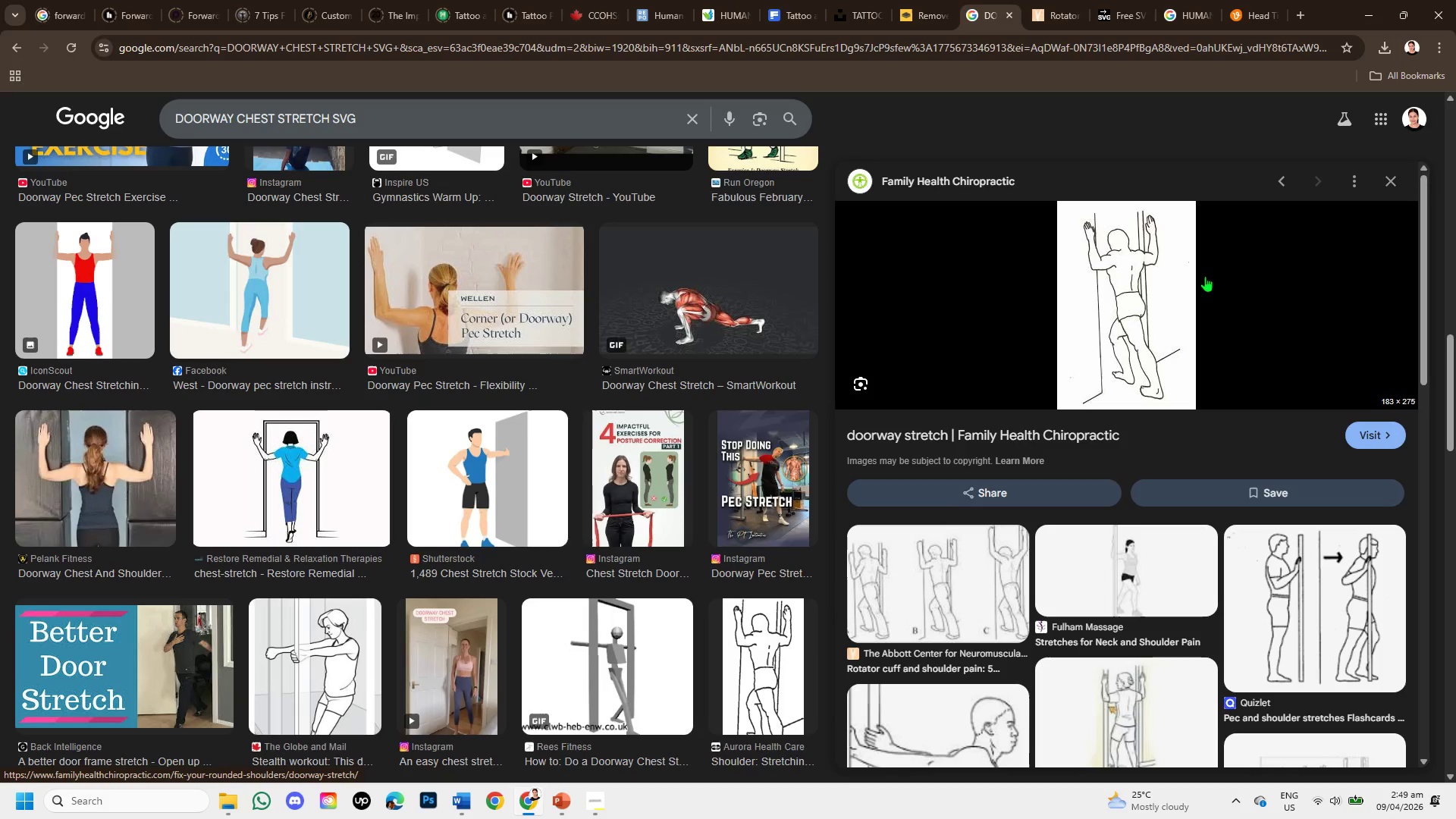 
left_click([1053, 1])
 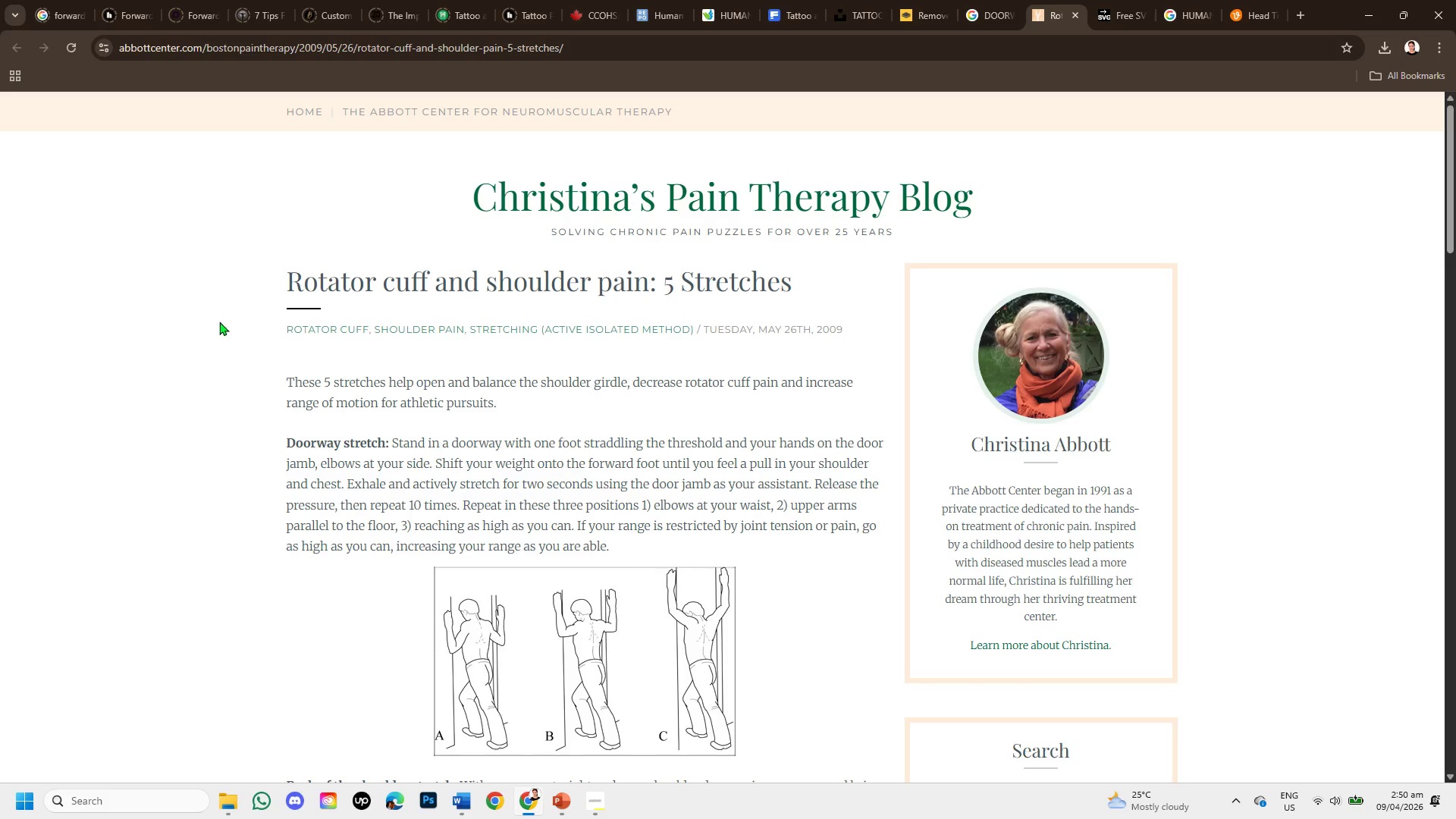 
scroll: coordinate [717, 379], scroll_direction: down, amount: 1.0
 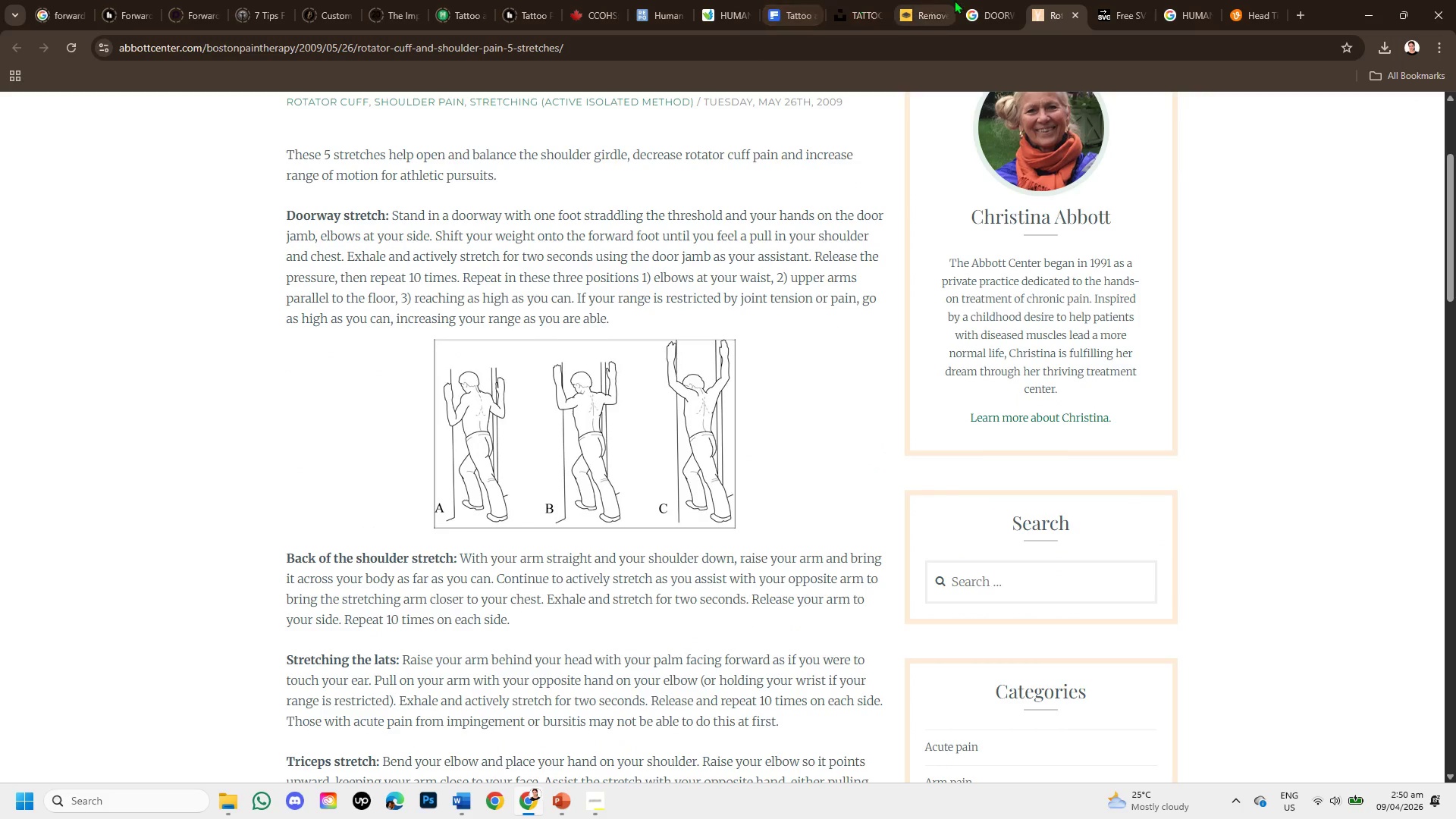 
left_click([964, 0])
 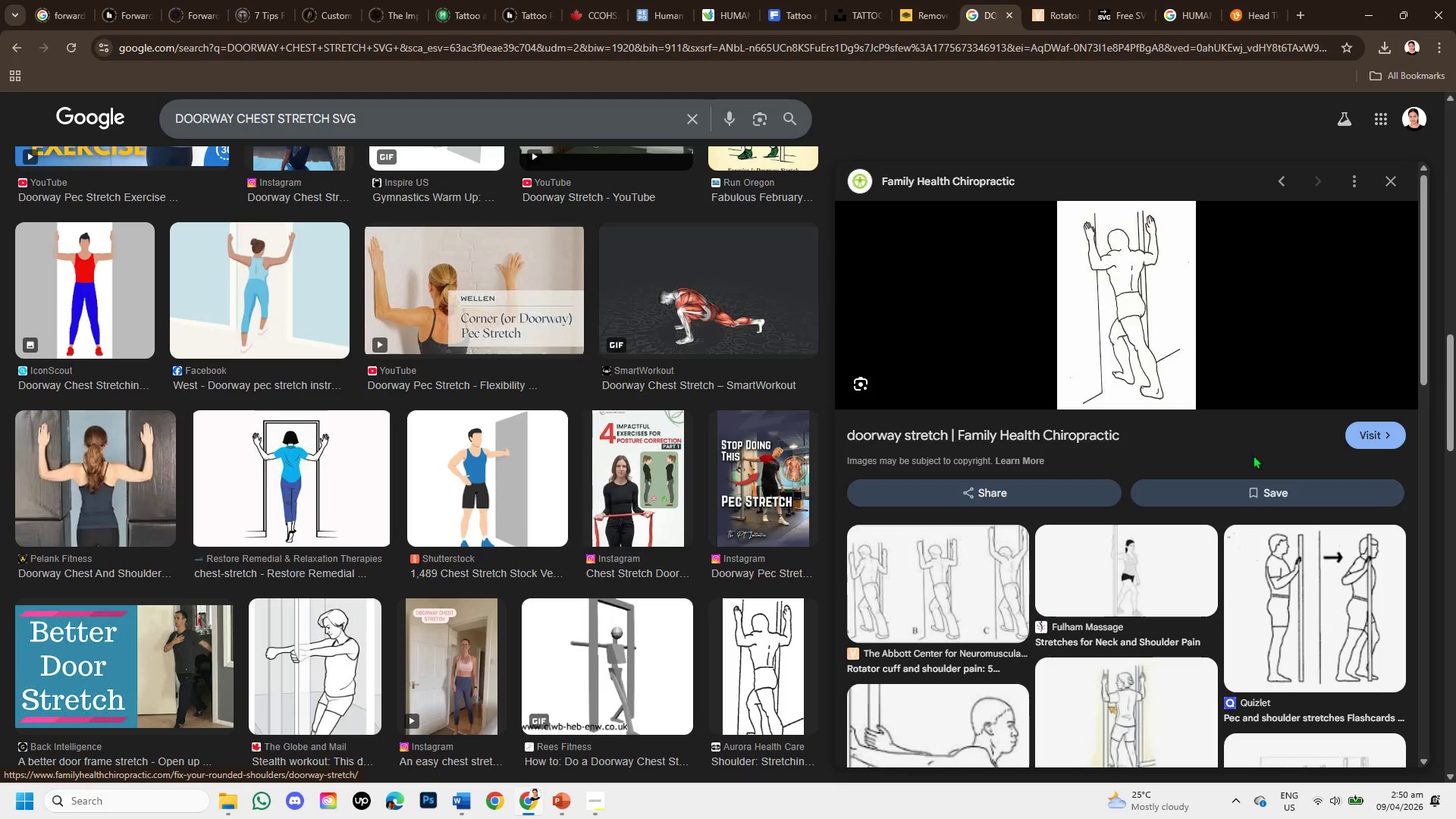 
left_click([1361, 430])
 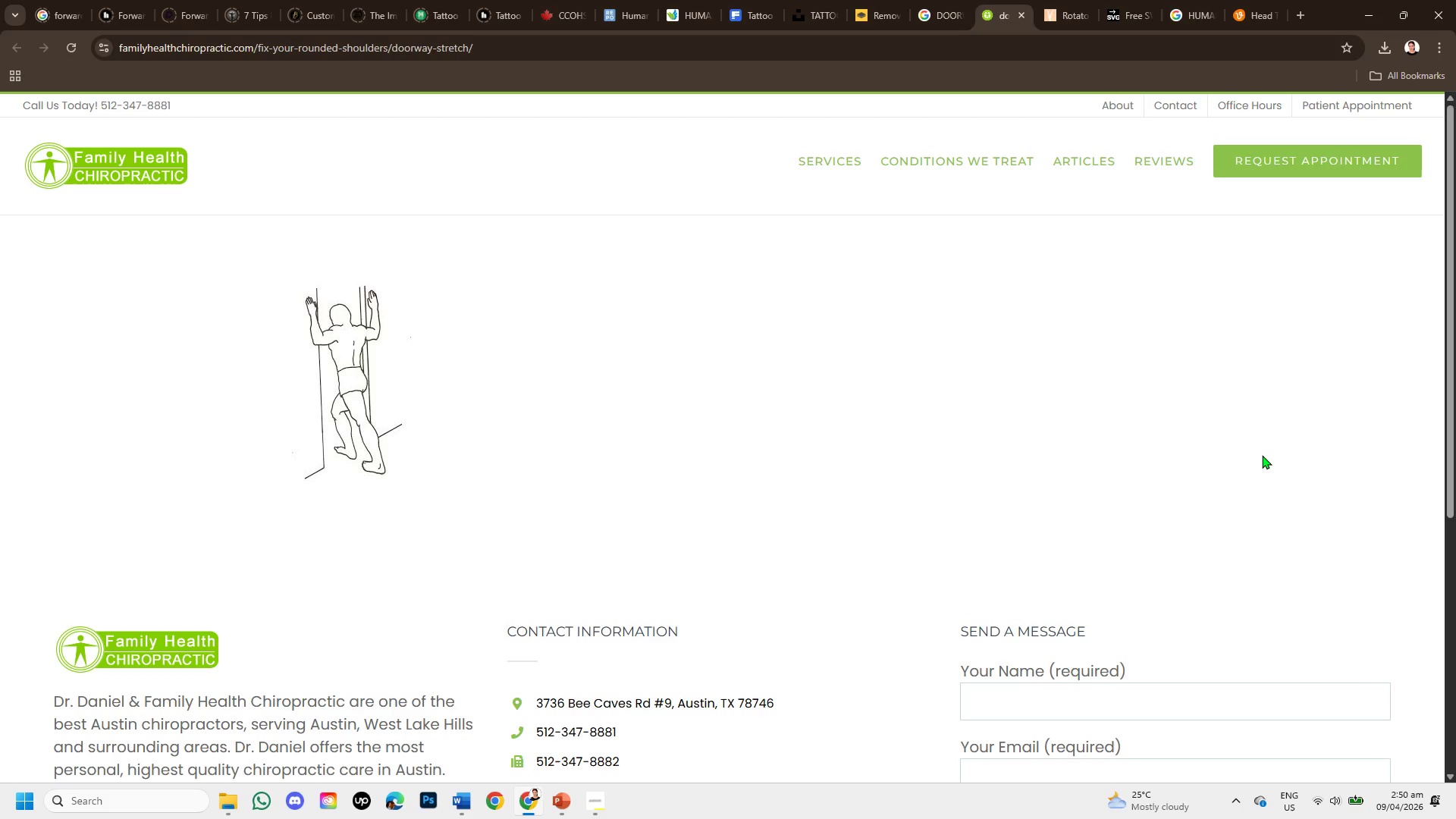 
wait(13.72)
 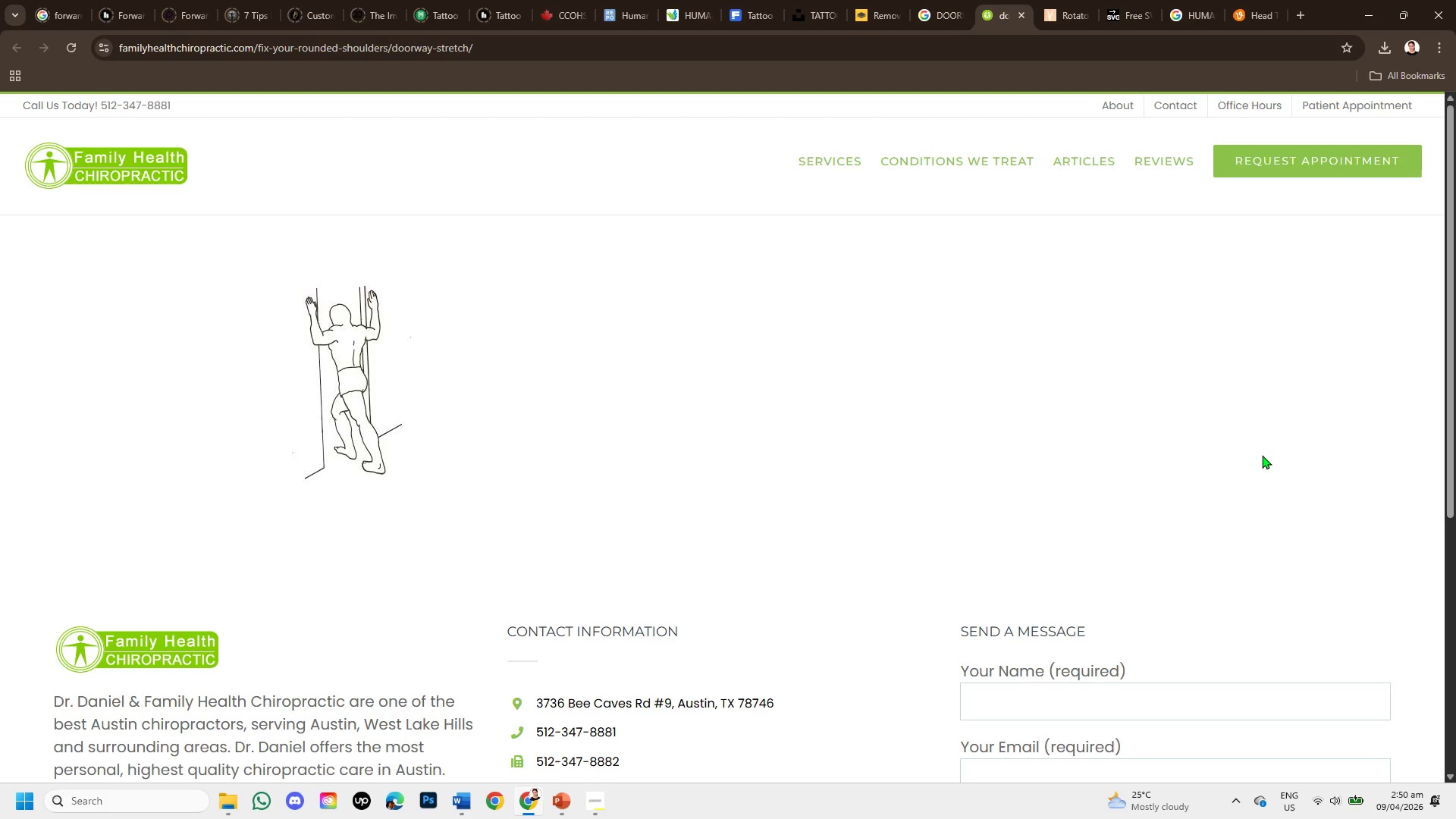 
right_click([315, 372])
 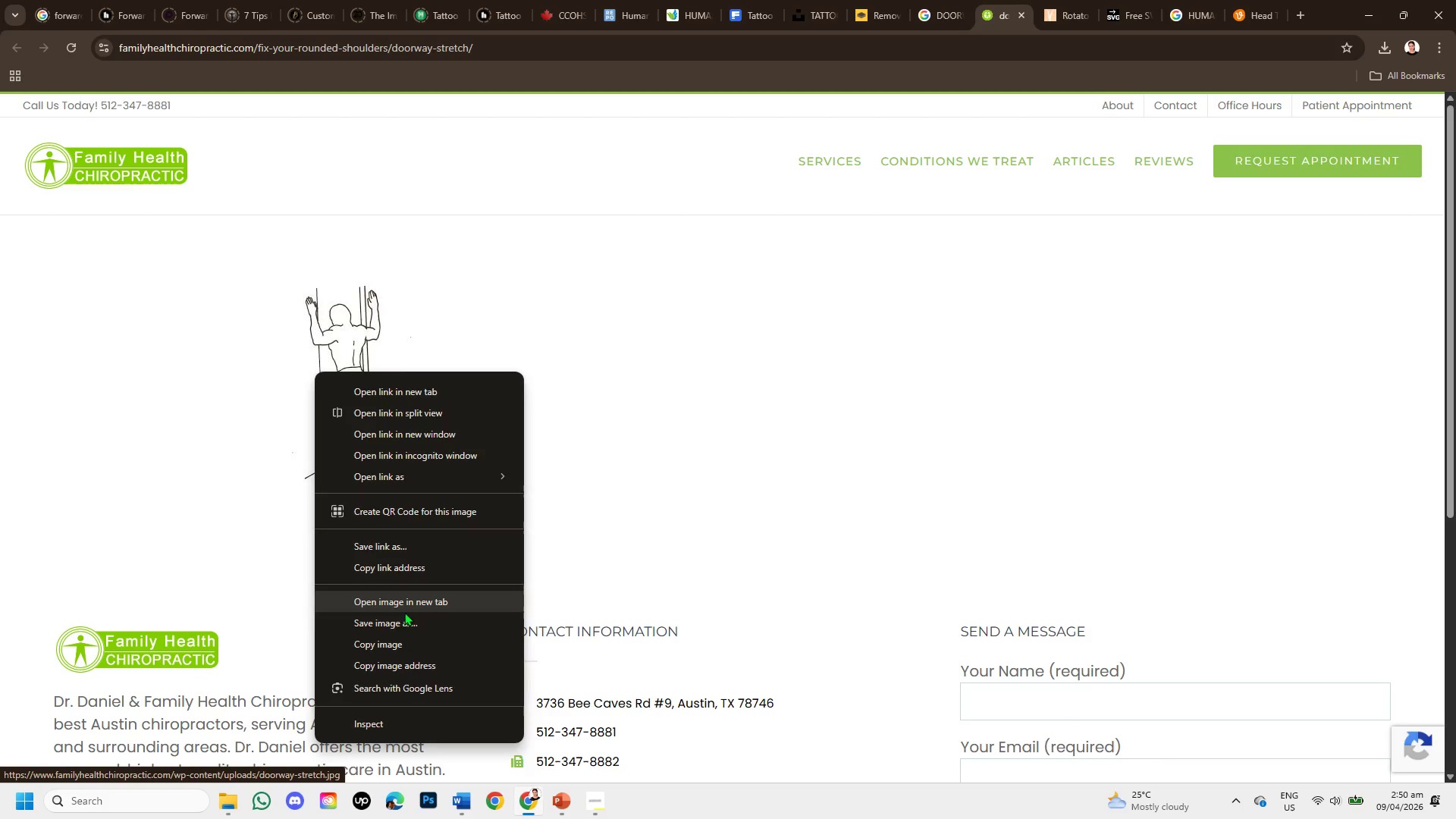 
left_click([403, 626])
 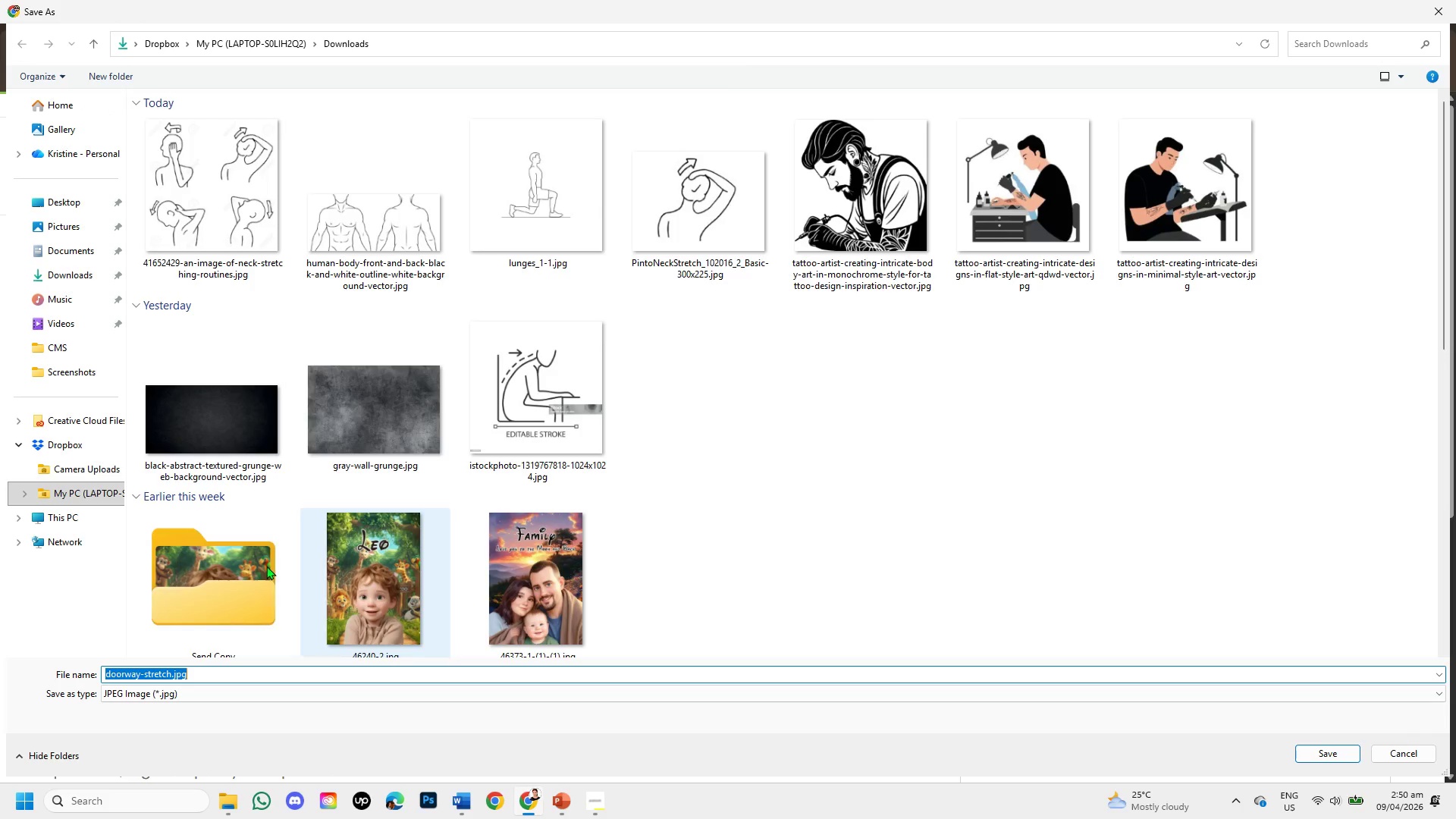 
left_click([64, 282])
 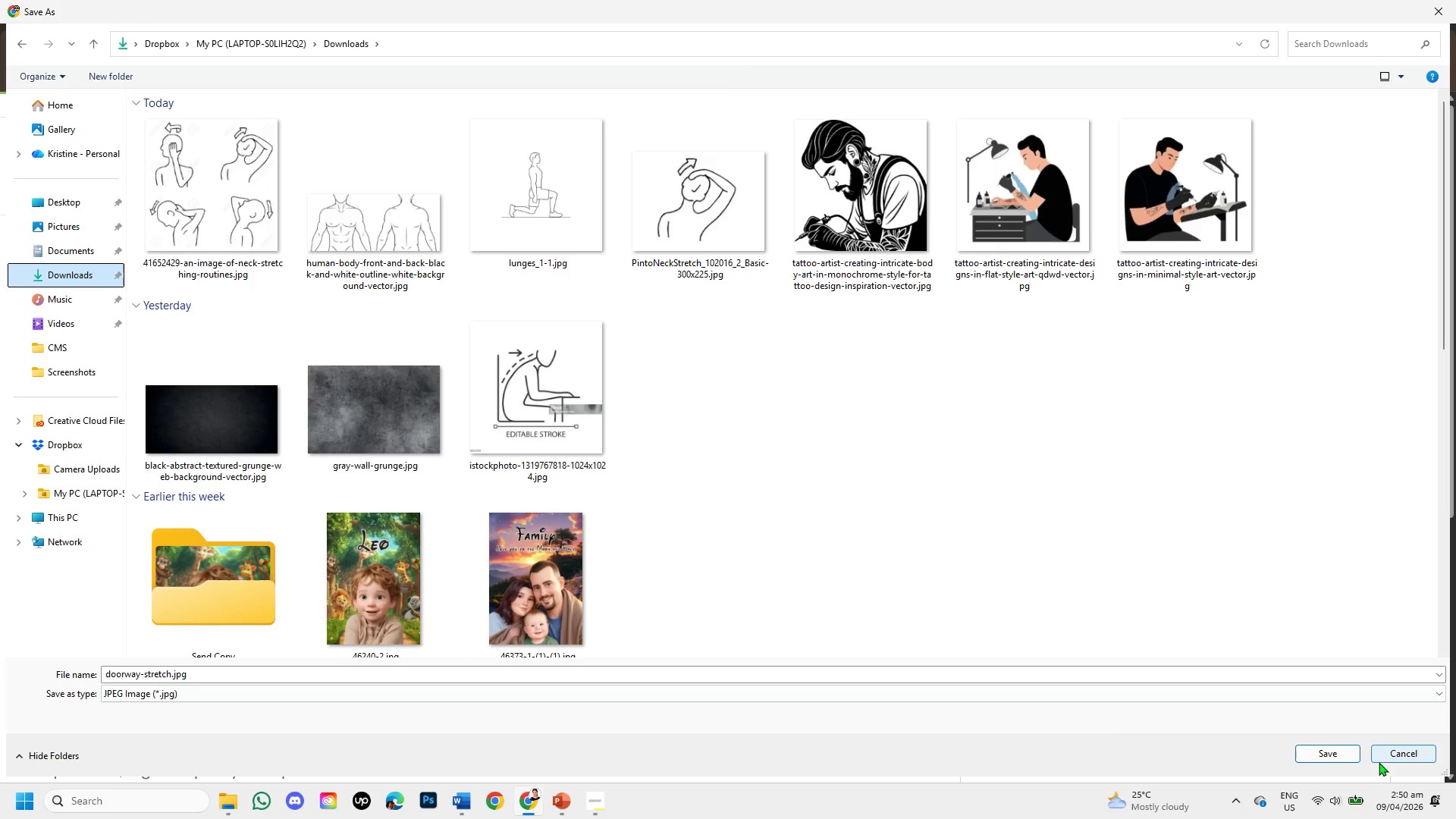 
left_click([1336, 748])
 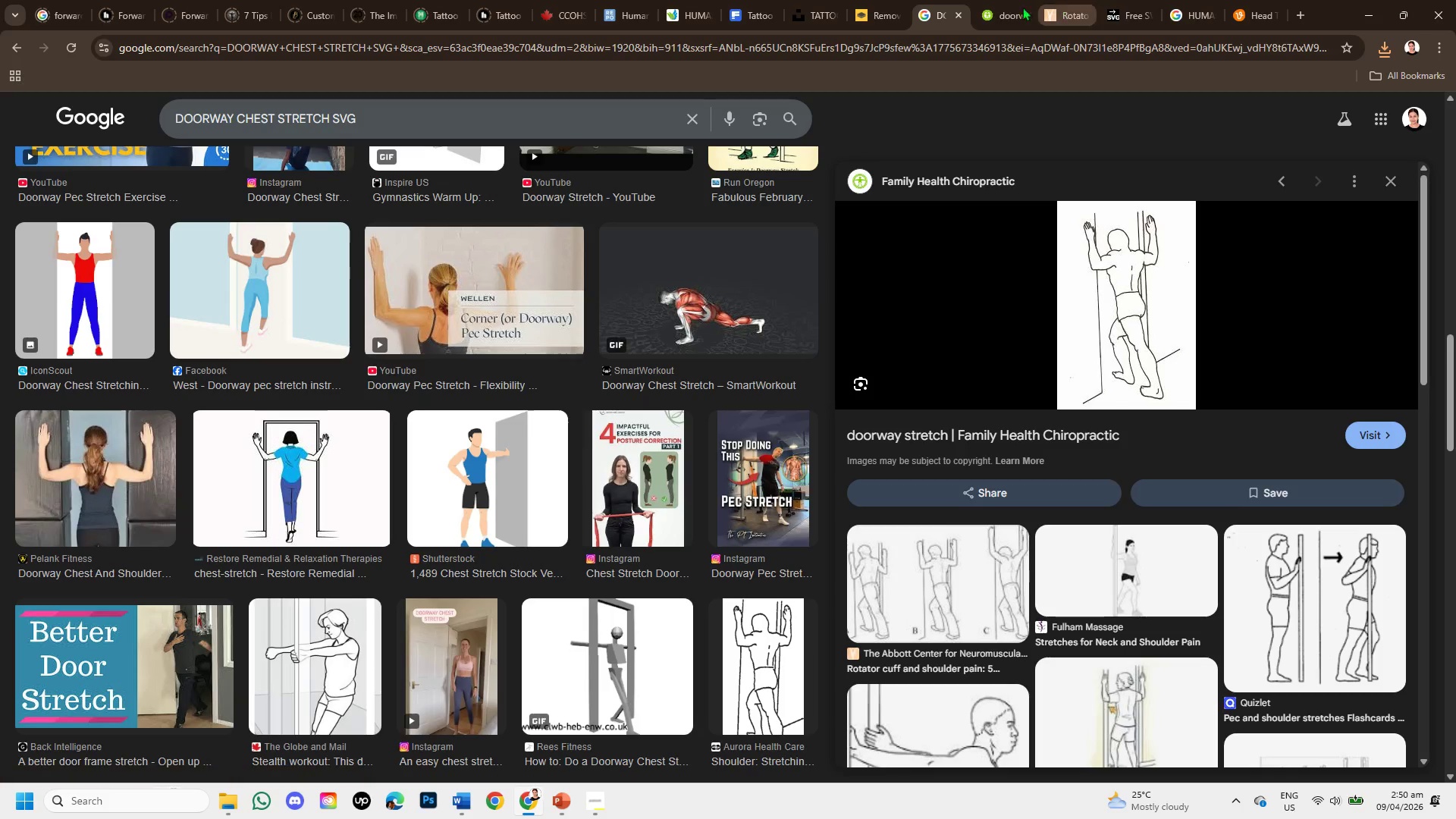 
left_click([1005, 11])
 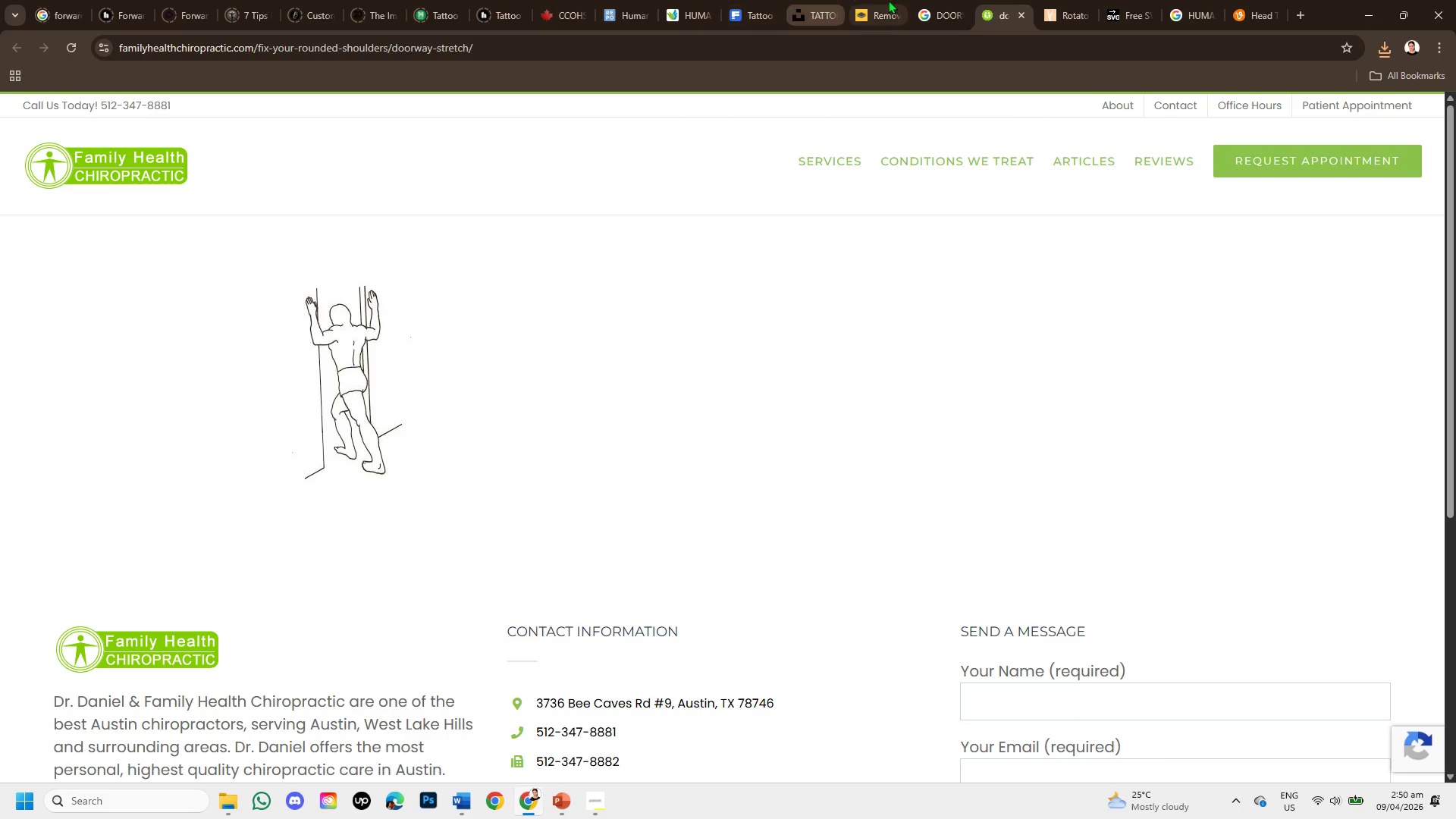 
left_click([931, 14])
 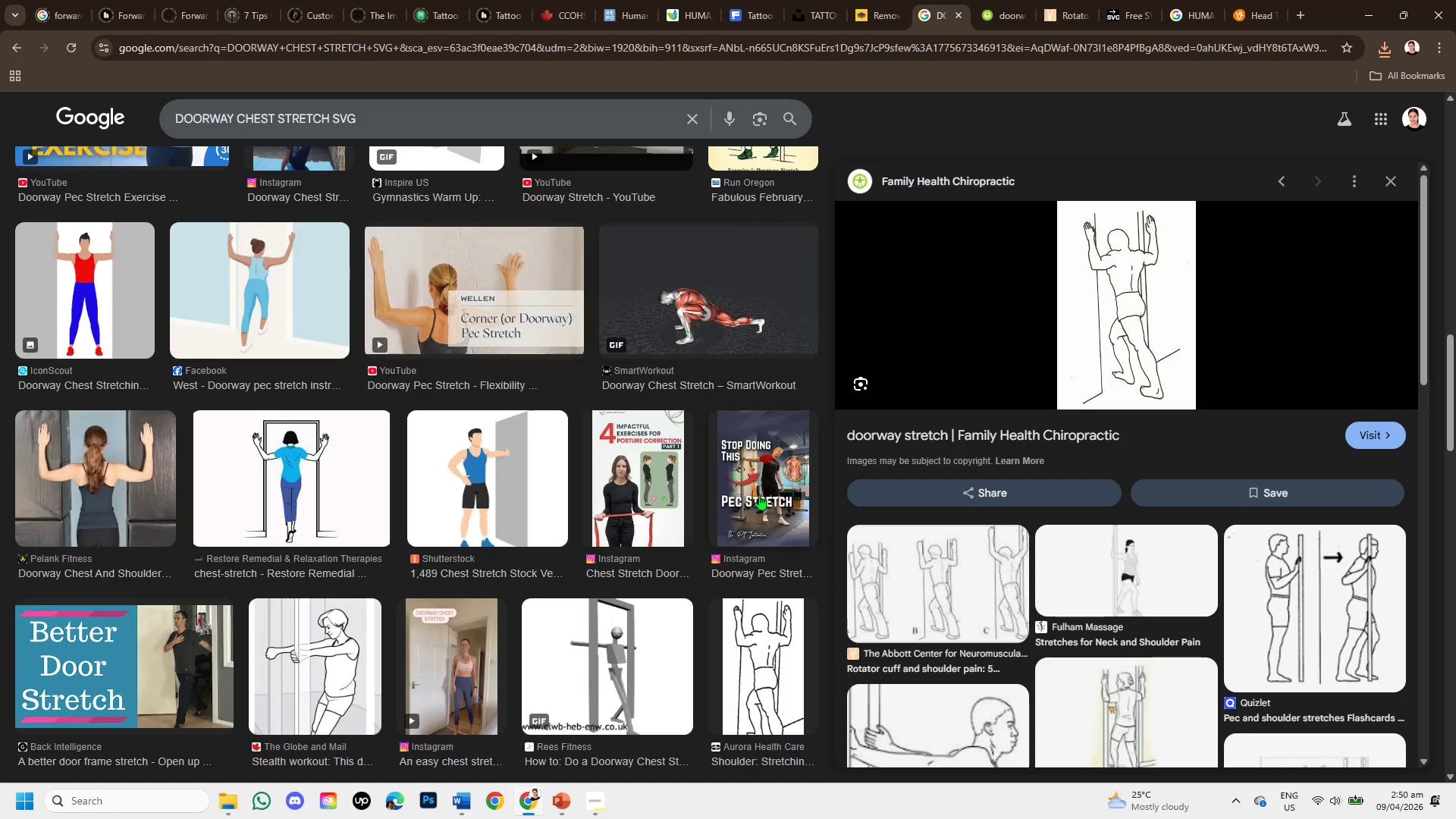 
scroll: coordinate [689, 632], scroll_direction: down, amount: 6.0
 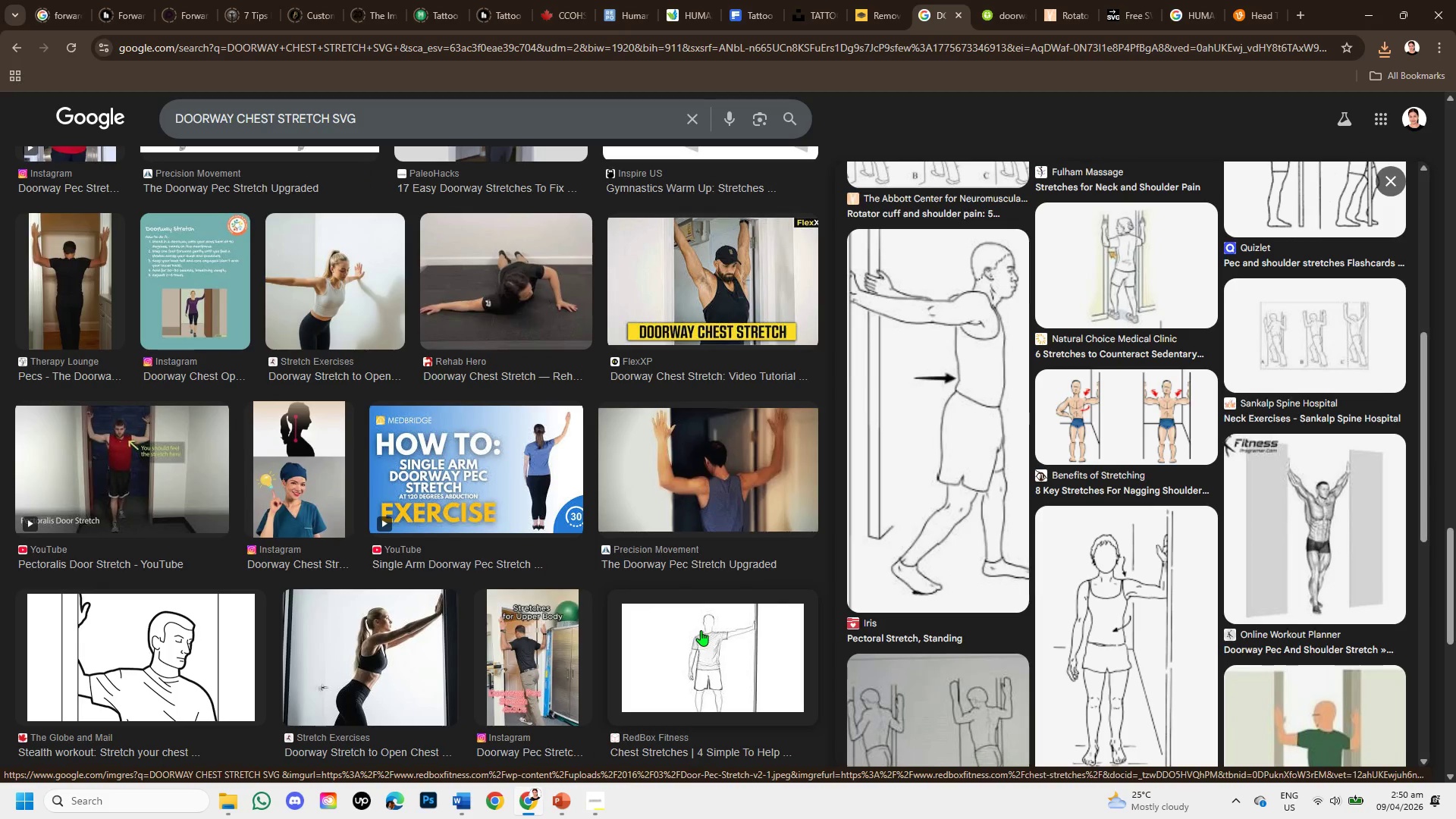 
scroll: coordinate [701, 630], scroll_direction: down, amount: 1.0
 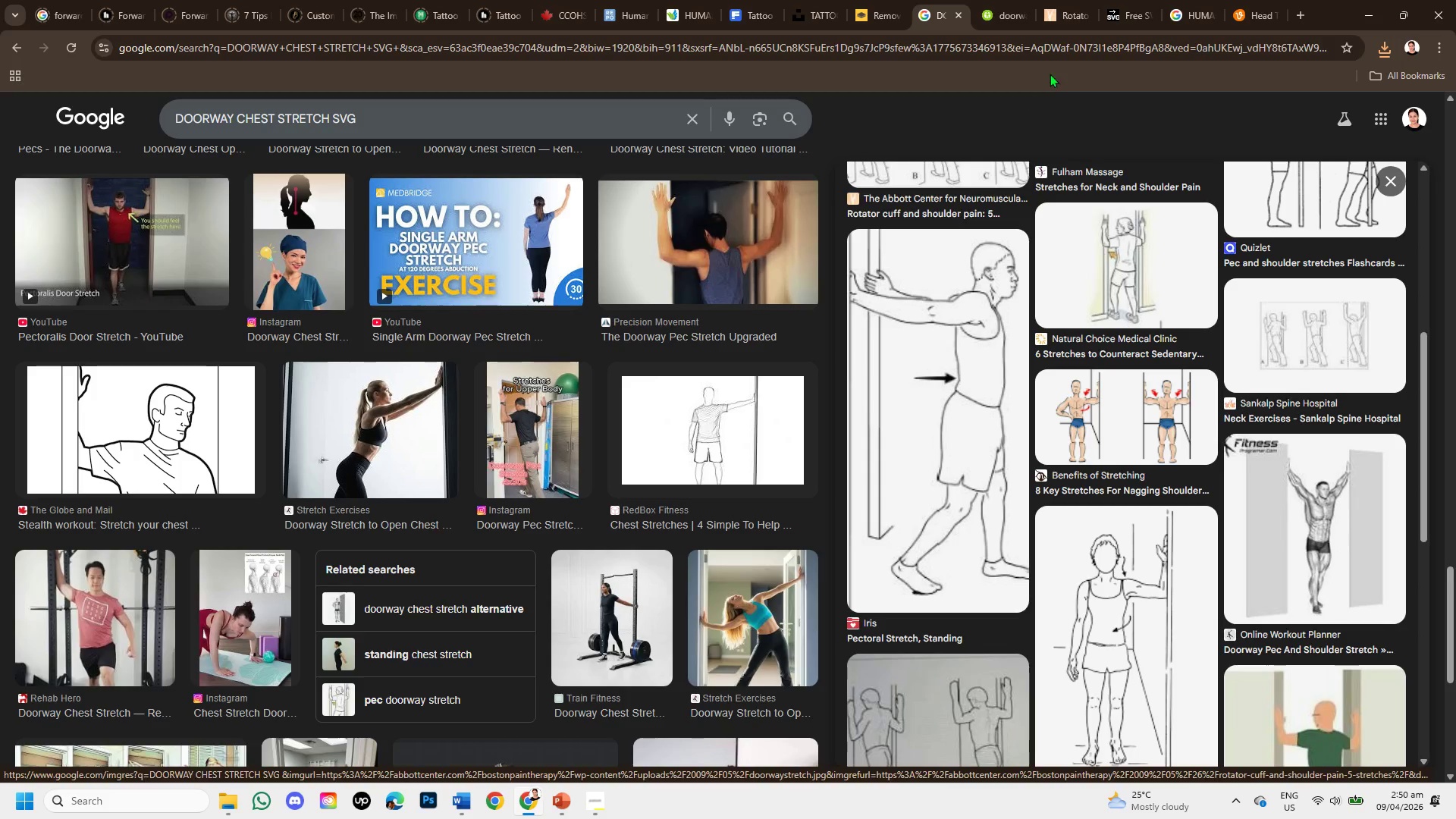 
left_click([1118, 1])
 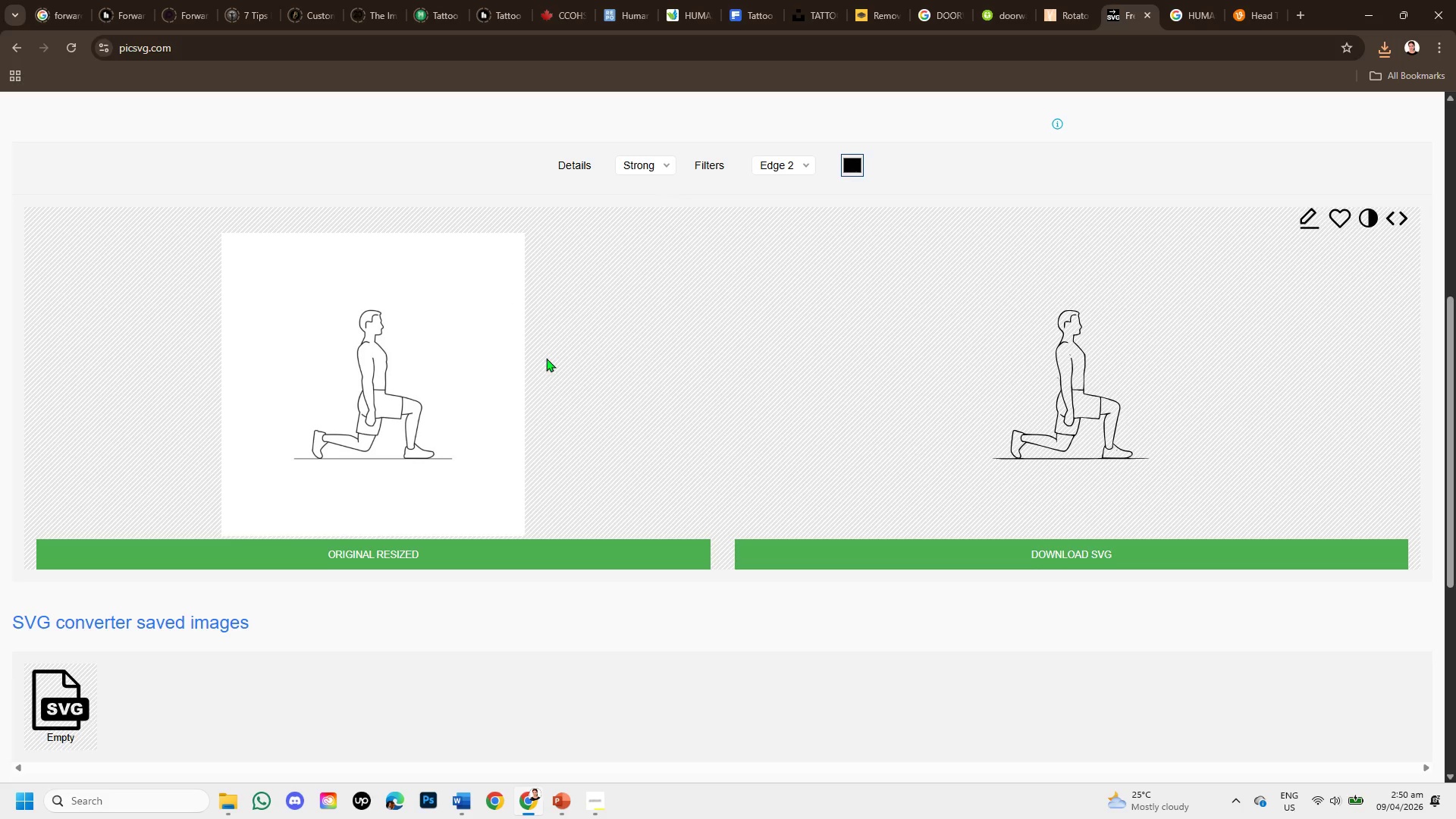 
scroll: coordinate [560, 362], scroll_direction: up, amount: 4.0
 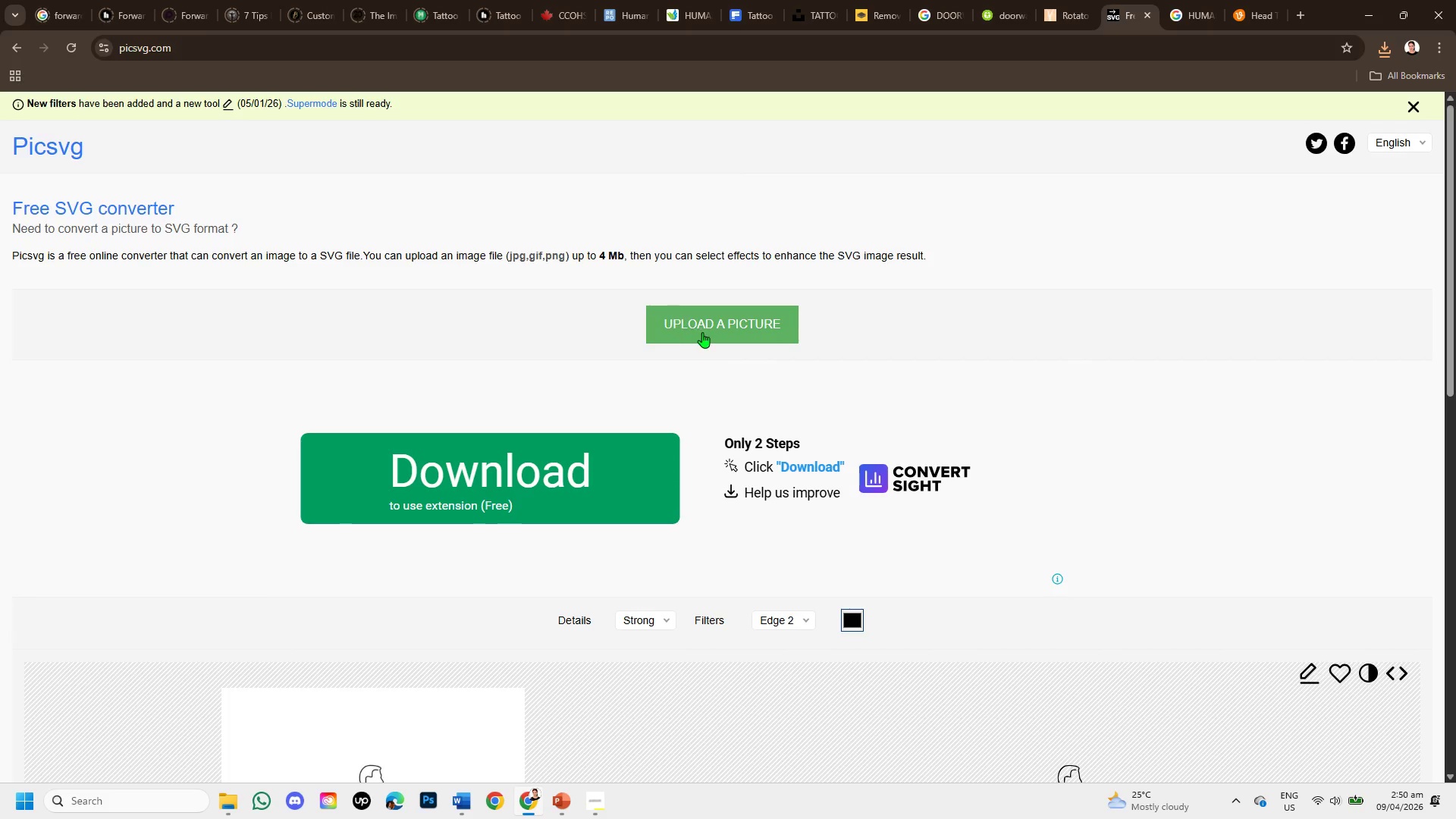 
left_click([702, 332])
 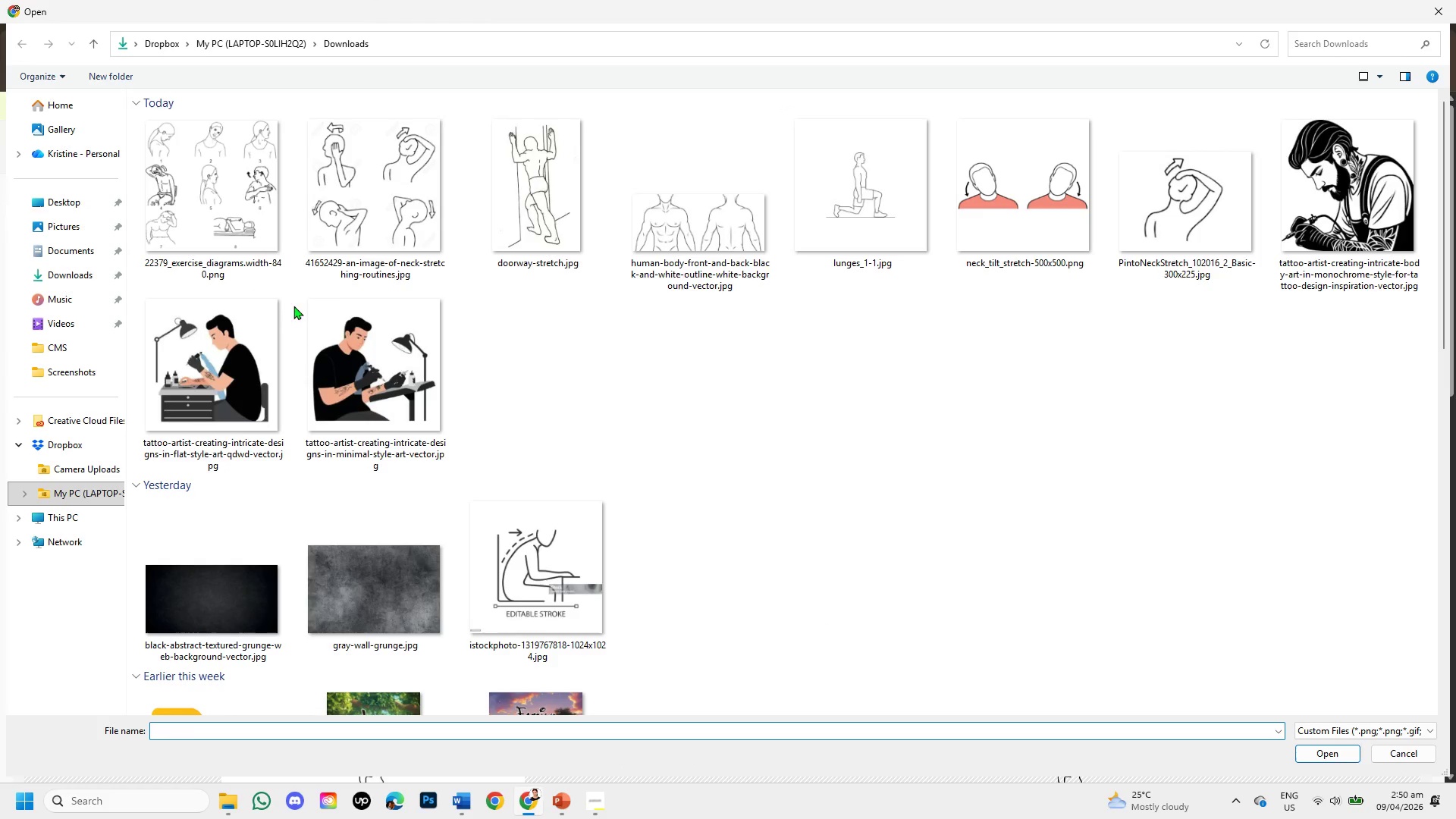 
left_click([557, 215])
 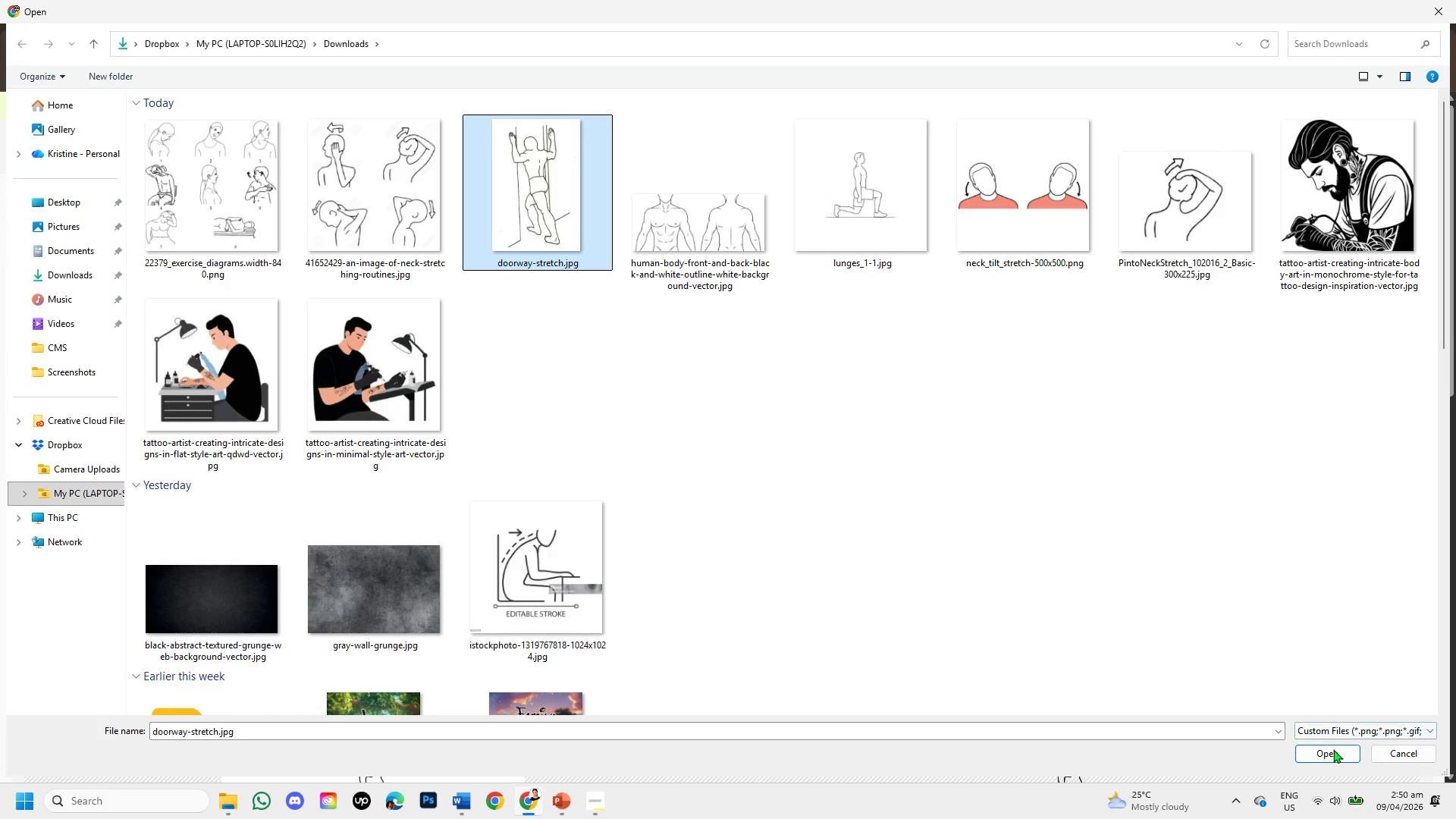 
left_click([1333, 749])
 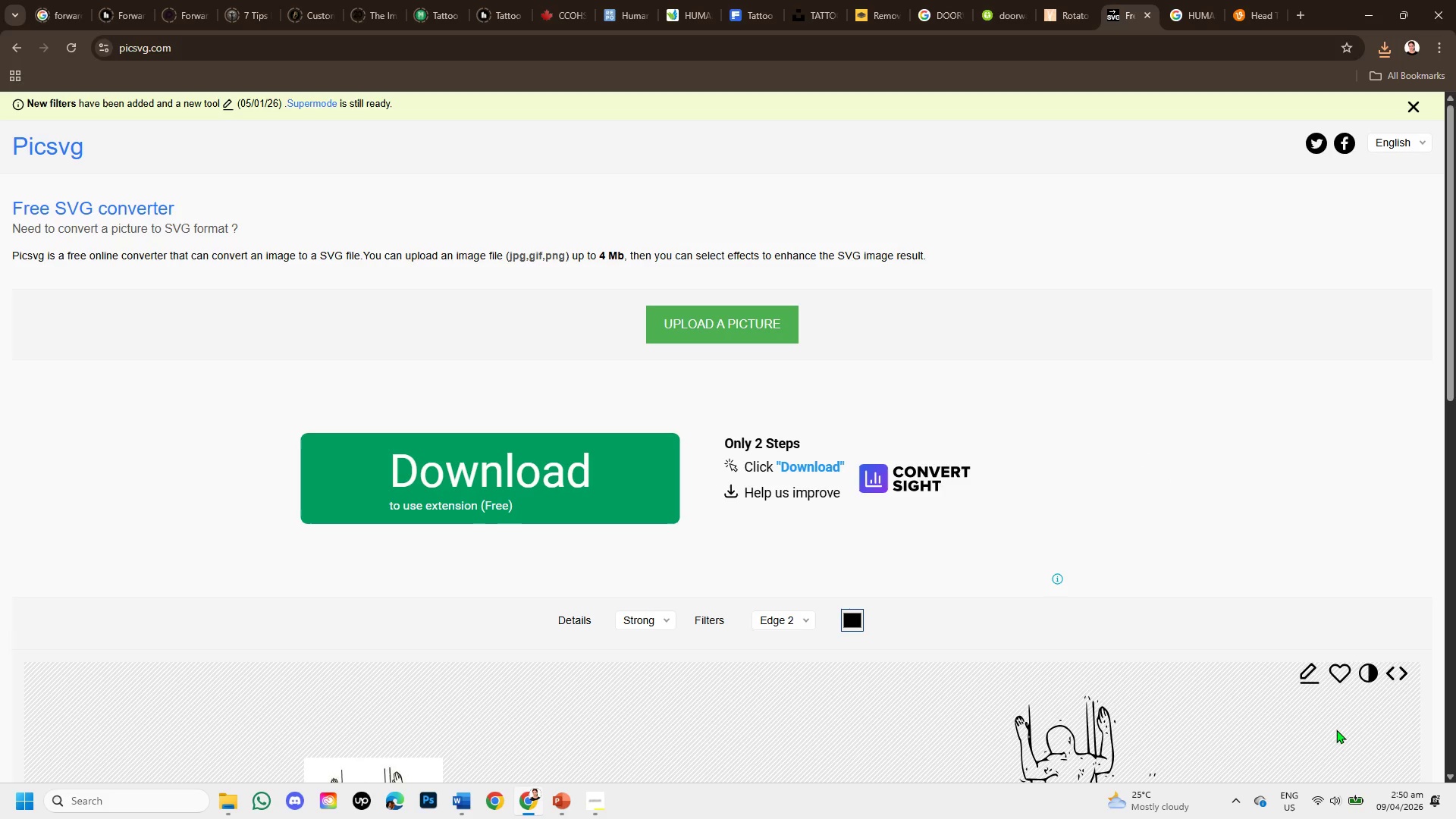 
scroll: coordinate [1263, 651], scroll_direction: down, amount: 1.0
 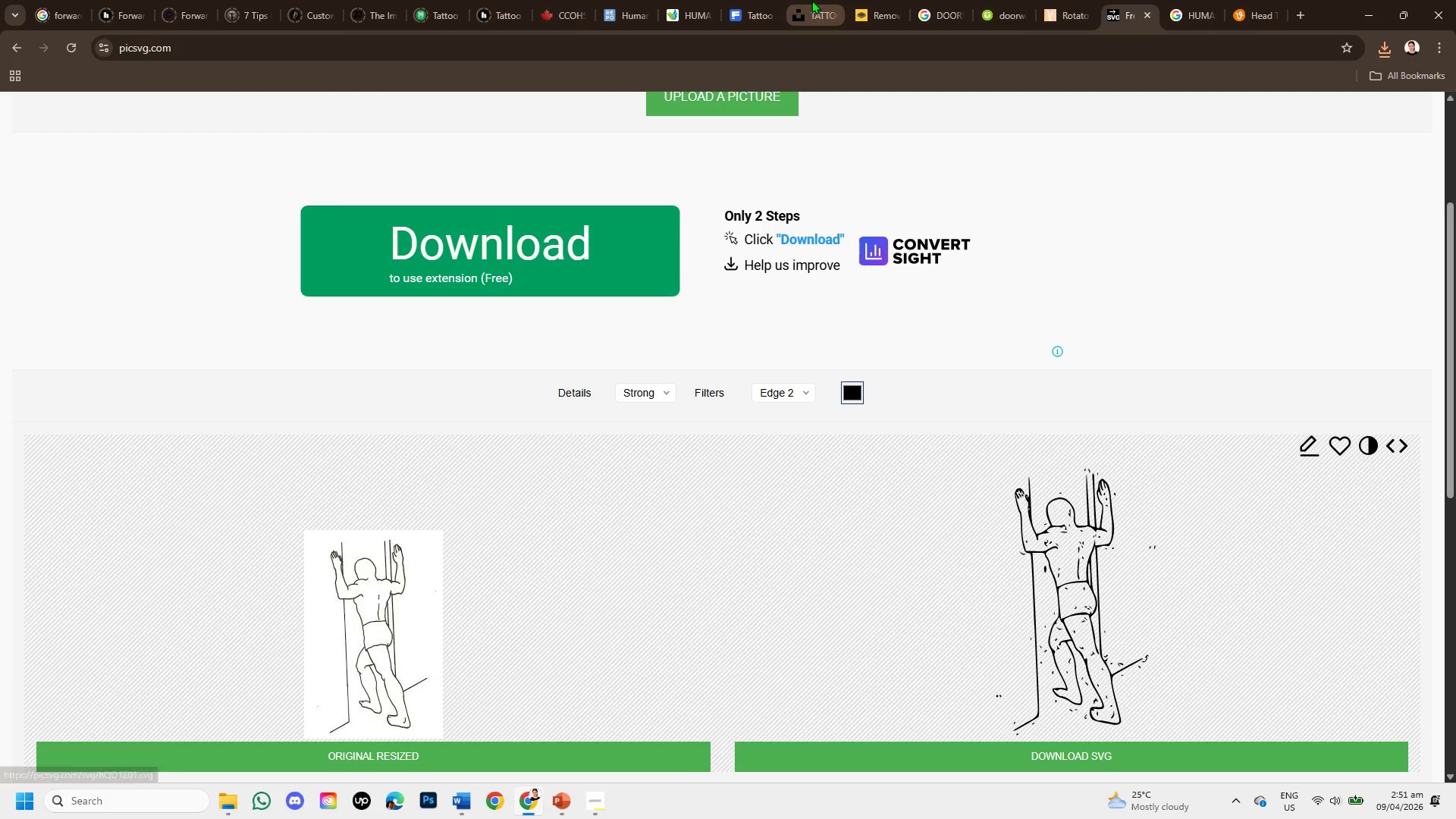 
left_click([956, 0])
 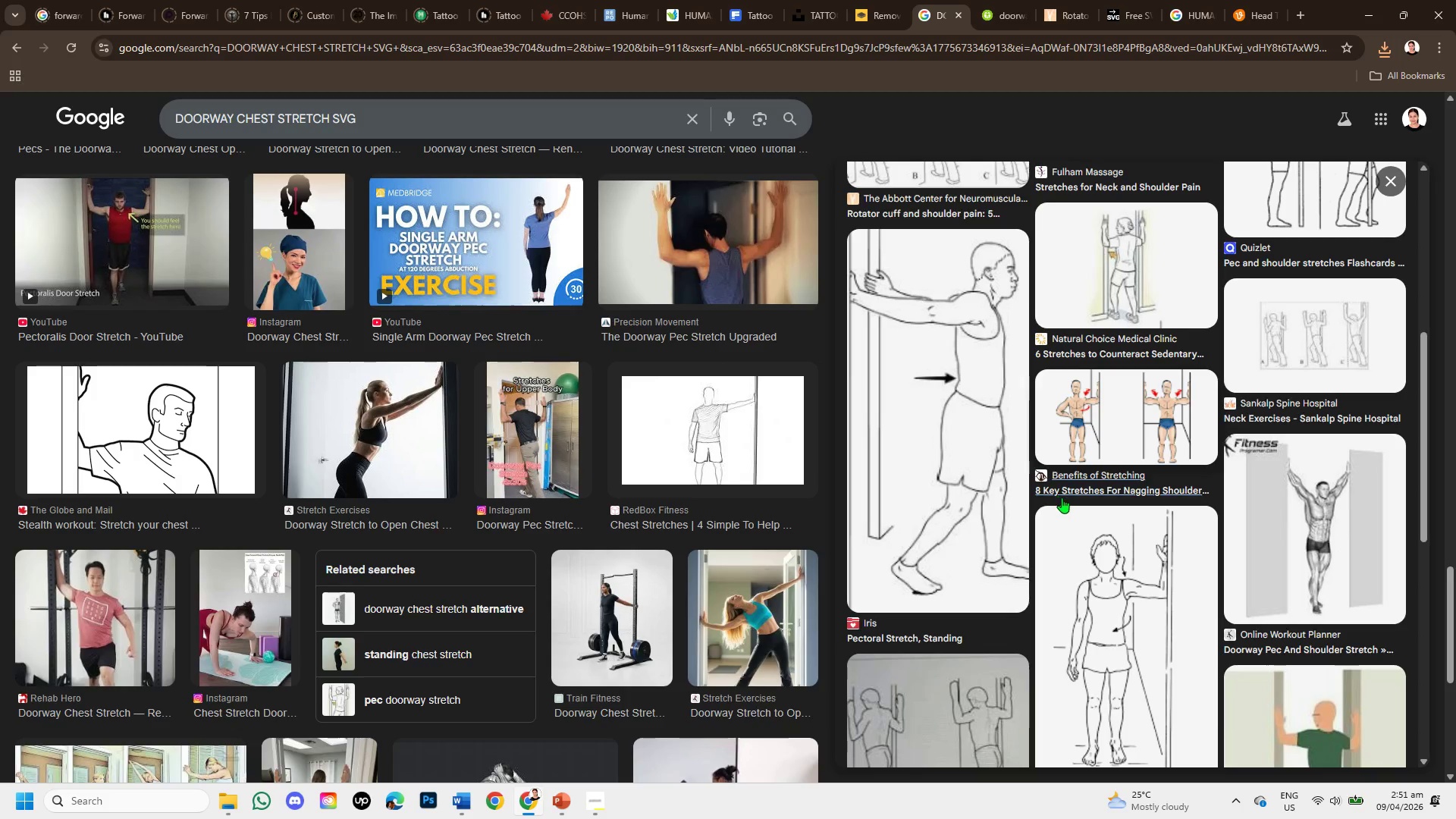 
scroll: coordinate [1064, 510], scroll_direction: down, amount: 1.0
 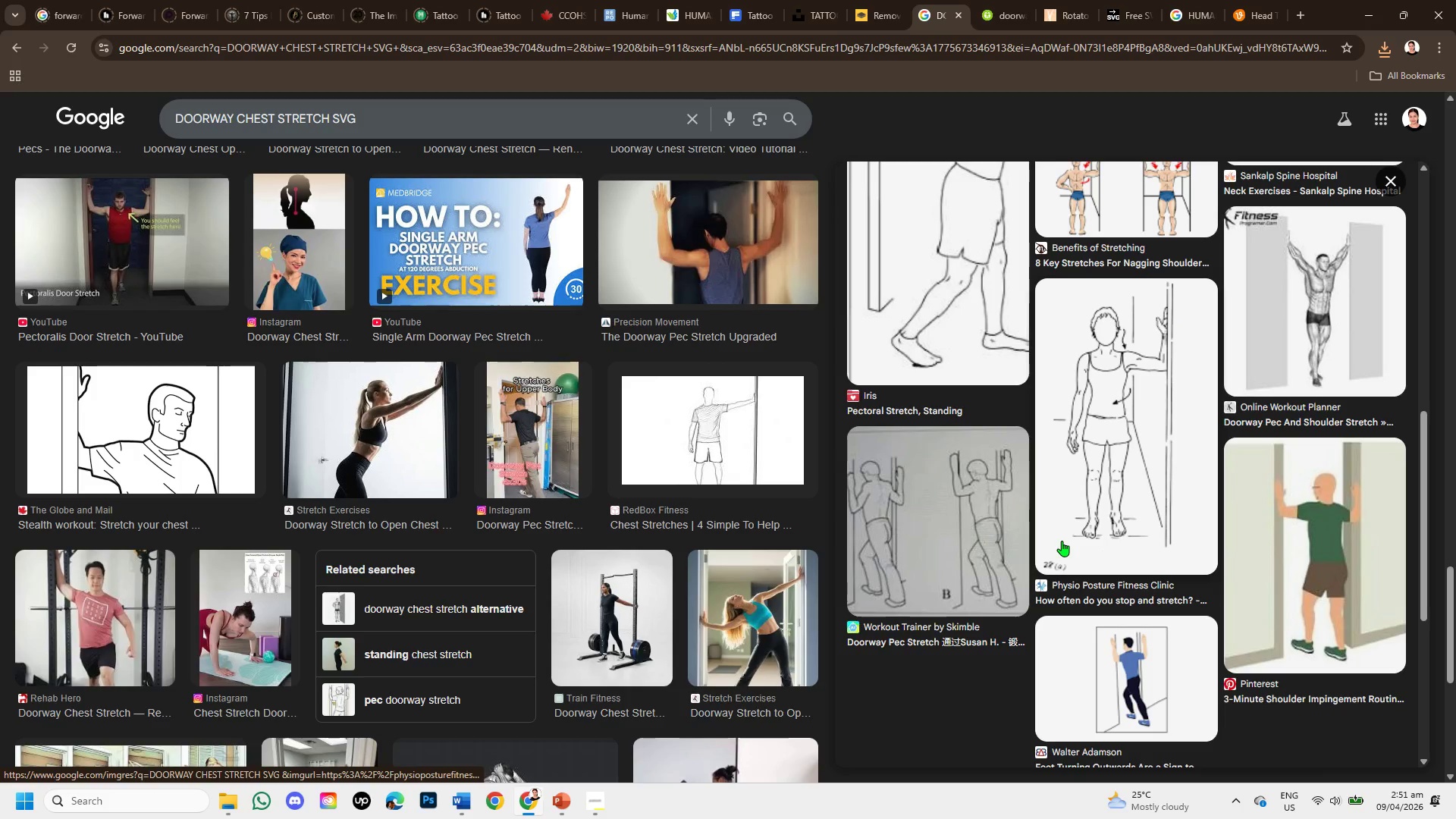 
scroll: coordinate [1062, 541], scroll_direction: up, amount: 3.0
 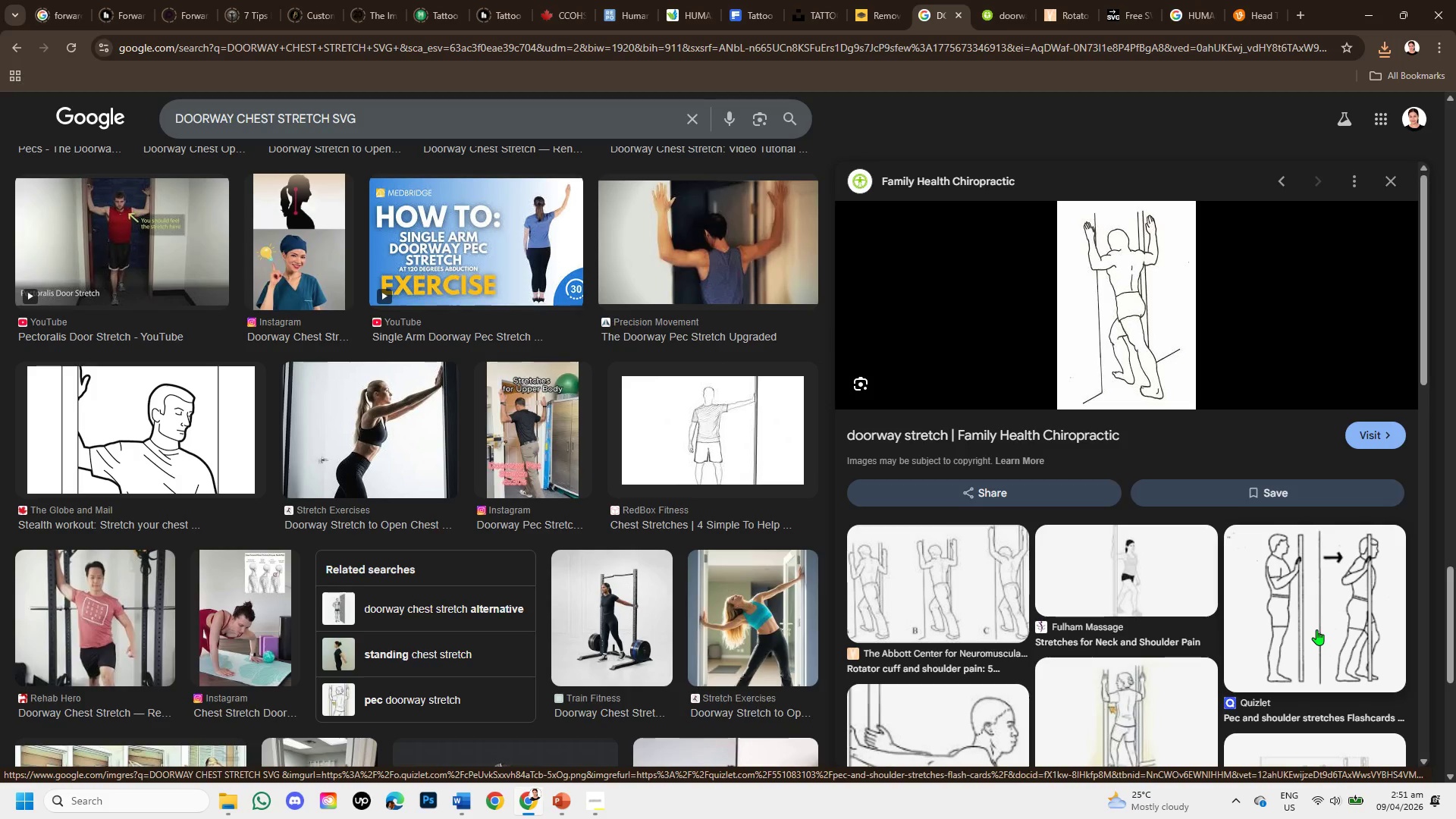 
wait(12.25)
 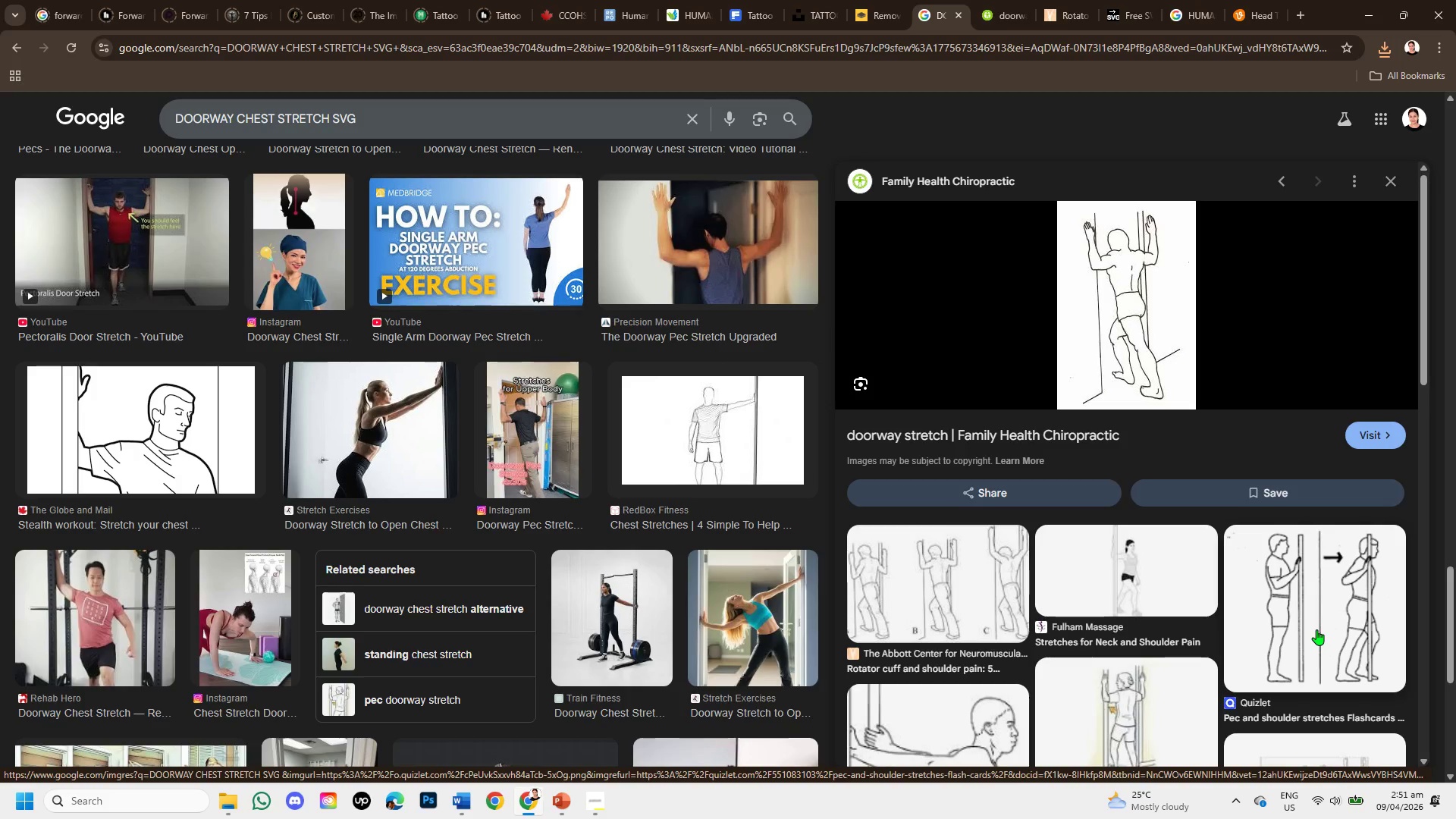 
scroll: coordinate [739, 584], scroll_direction: up, amount: 8.0
 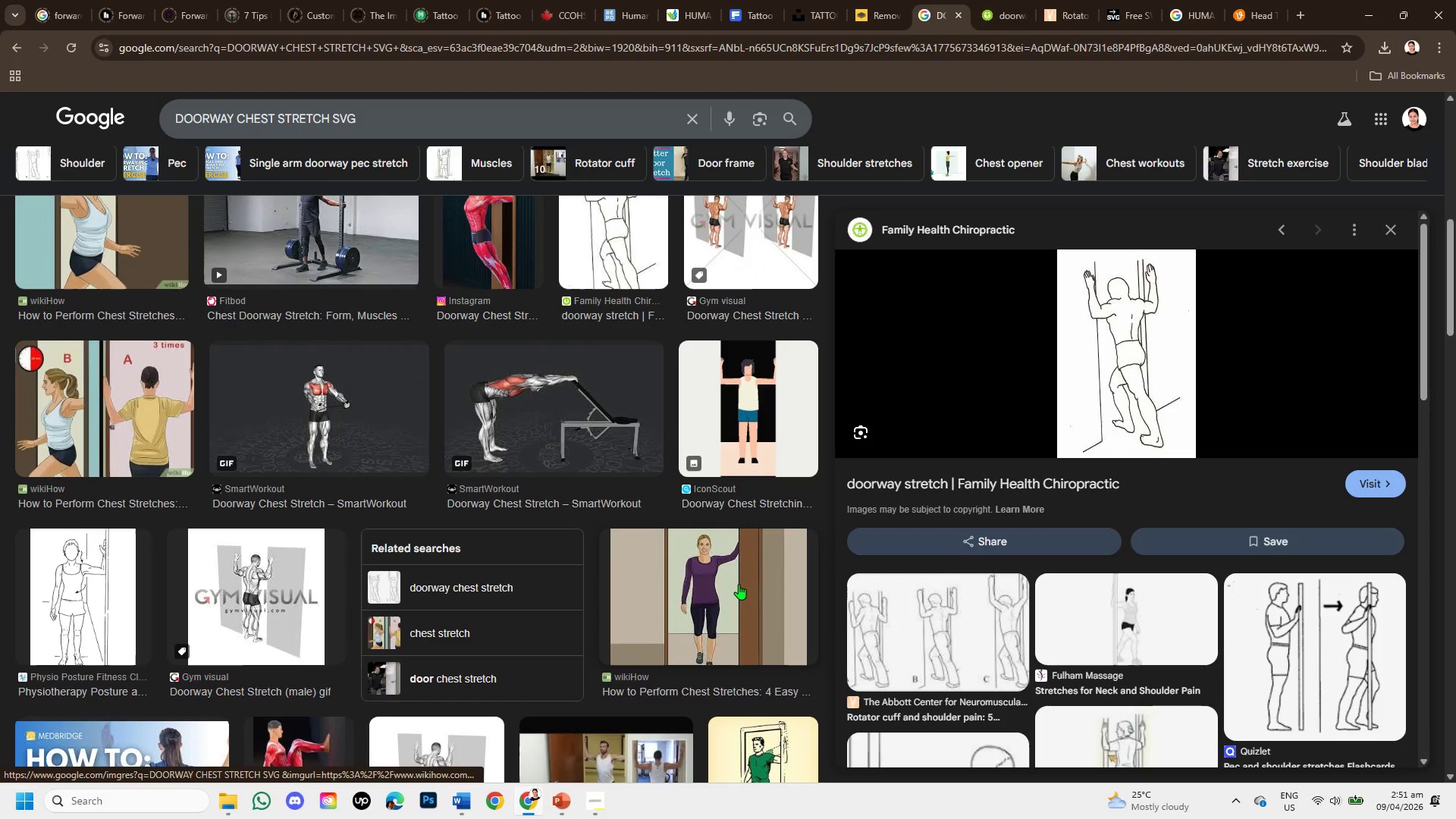 
scroll: coordinate [673, 566], scroll_direction: up, amount: 4.0
 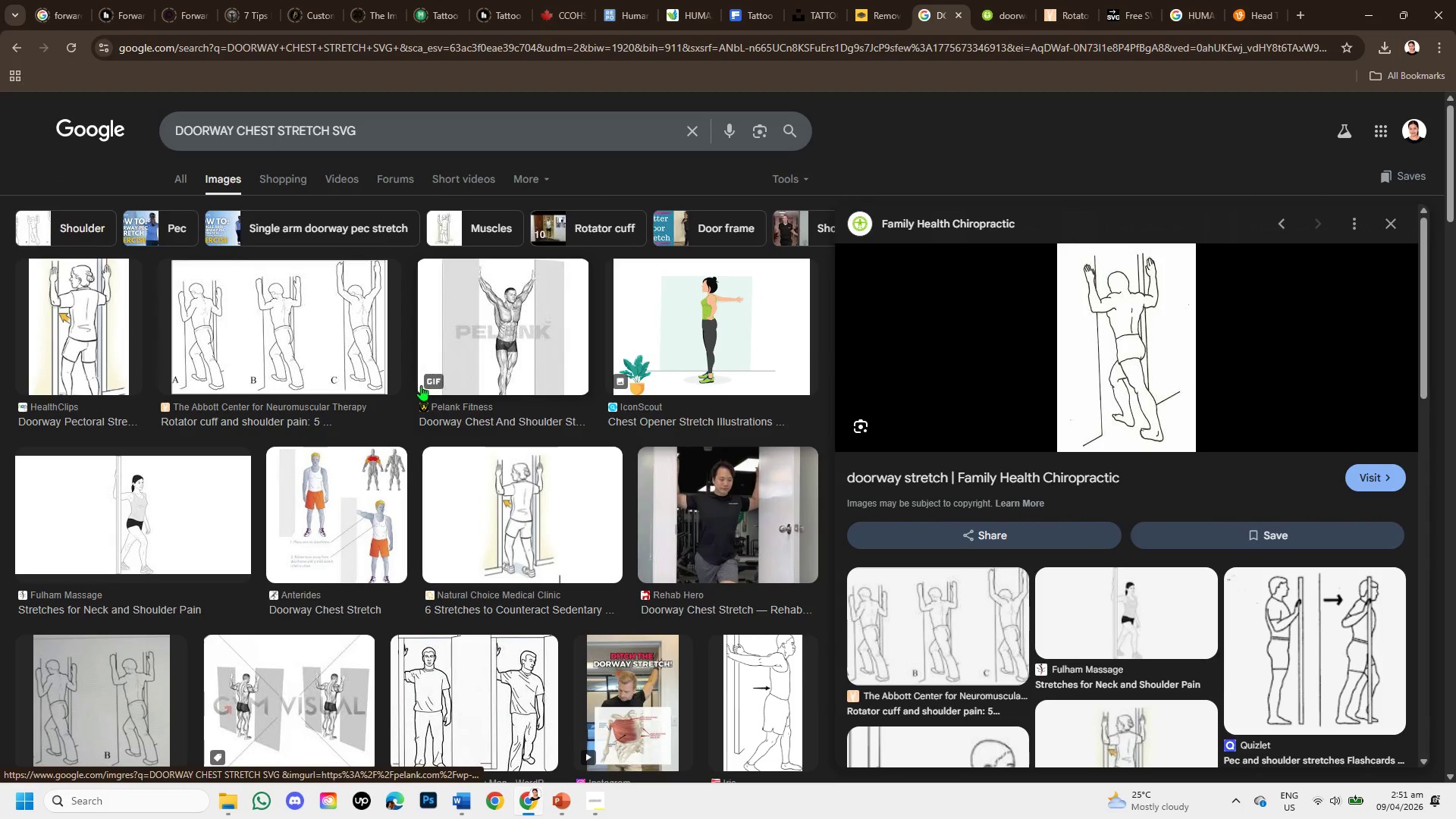 
left_click([355, 319])
 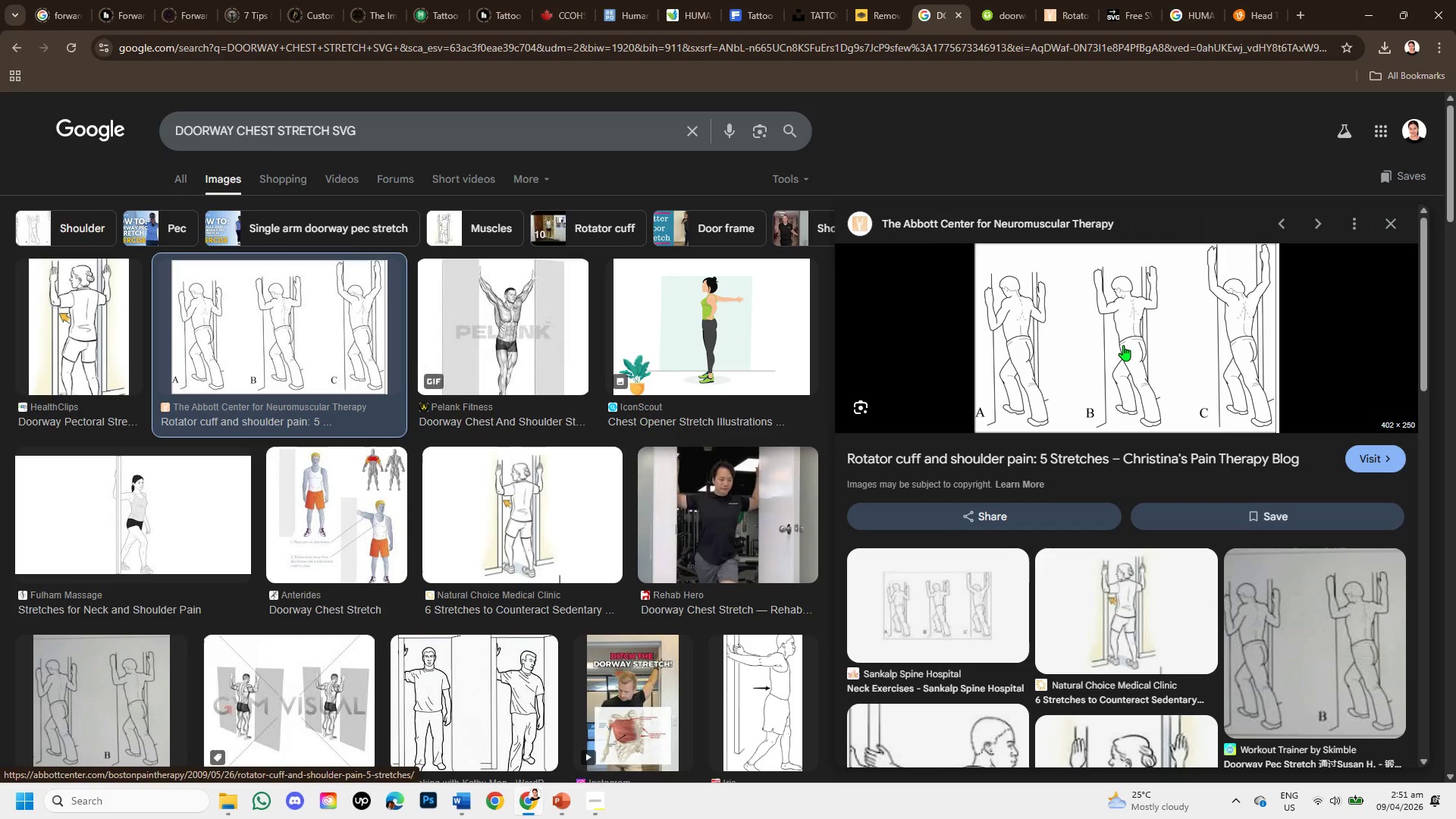 
right_click([1123, 345])
 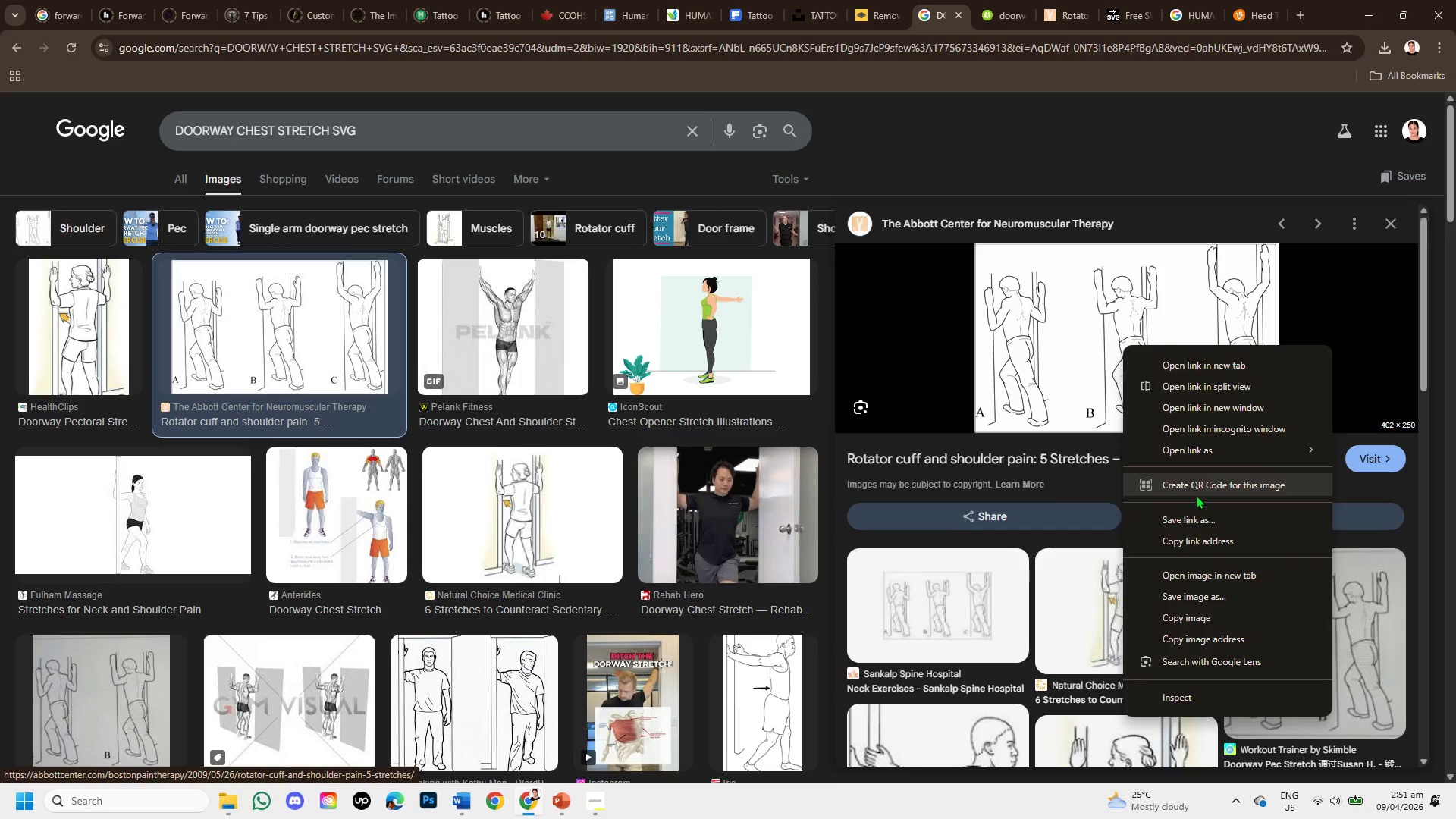 
left_click([1047, 354])
 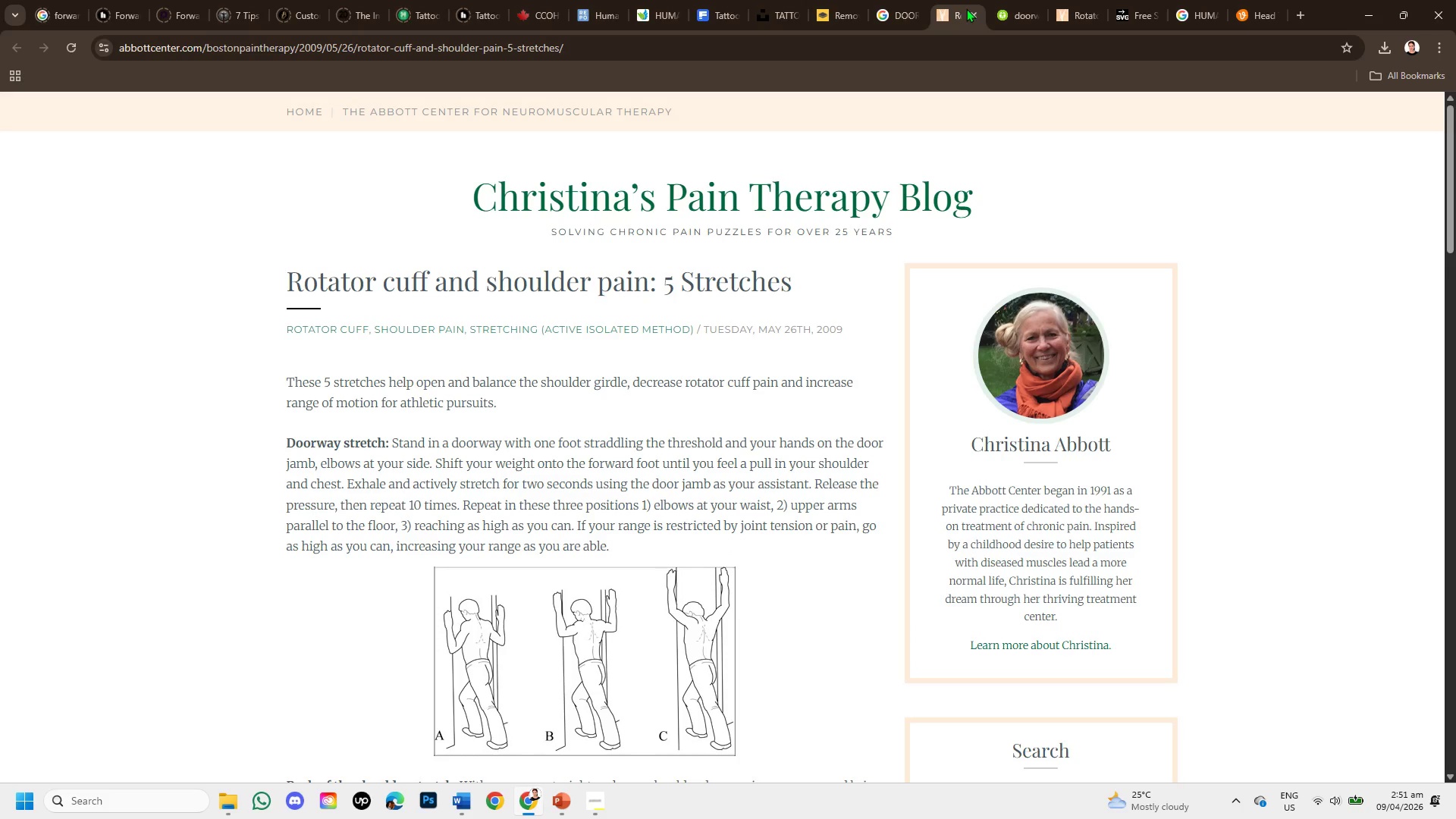 
left_click([971, 9])
 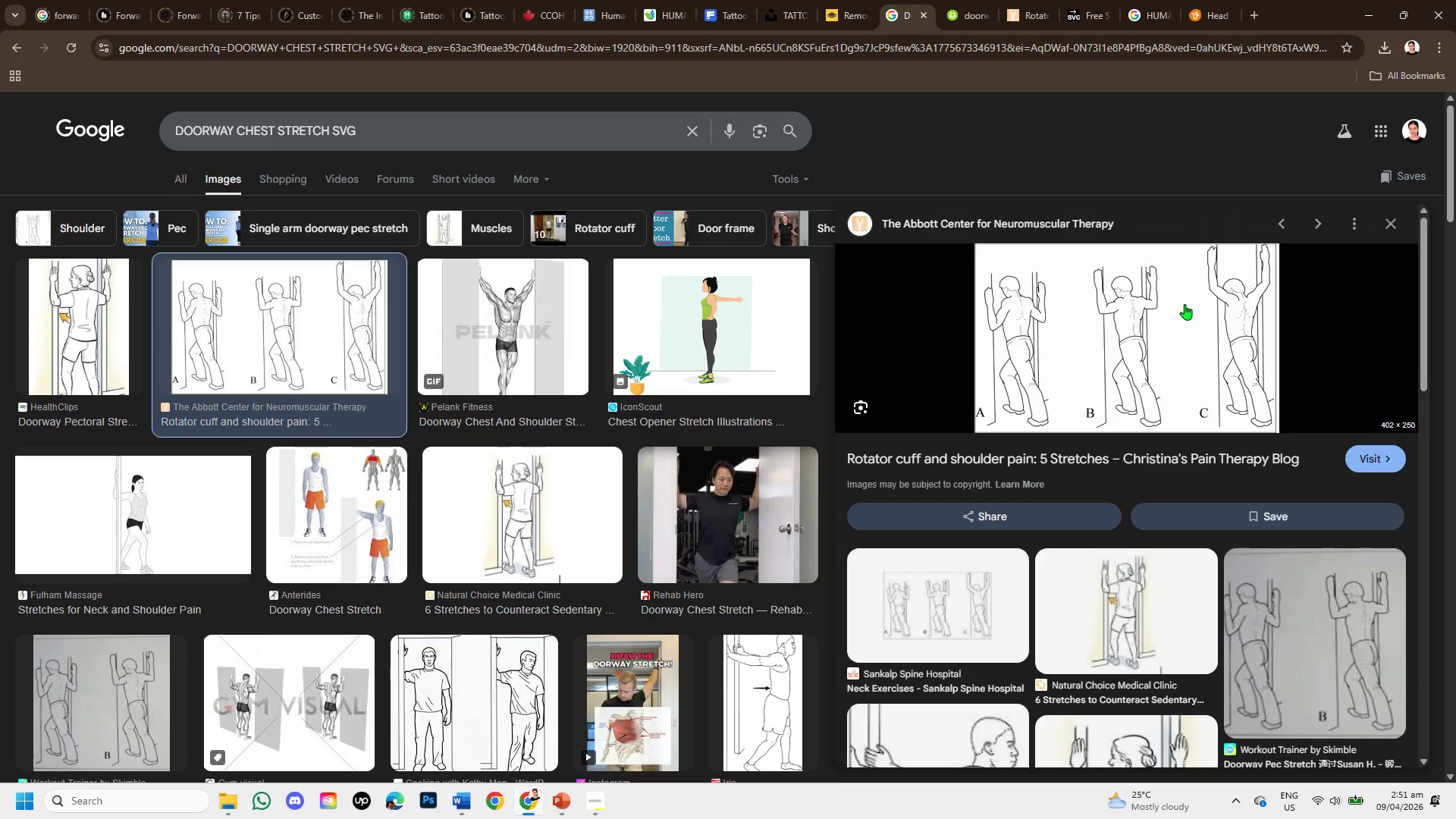 
right_click([1185, 304])
 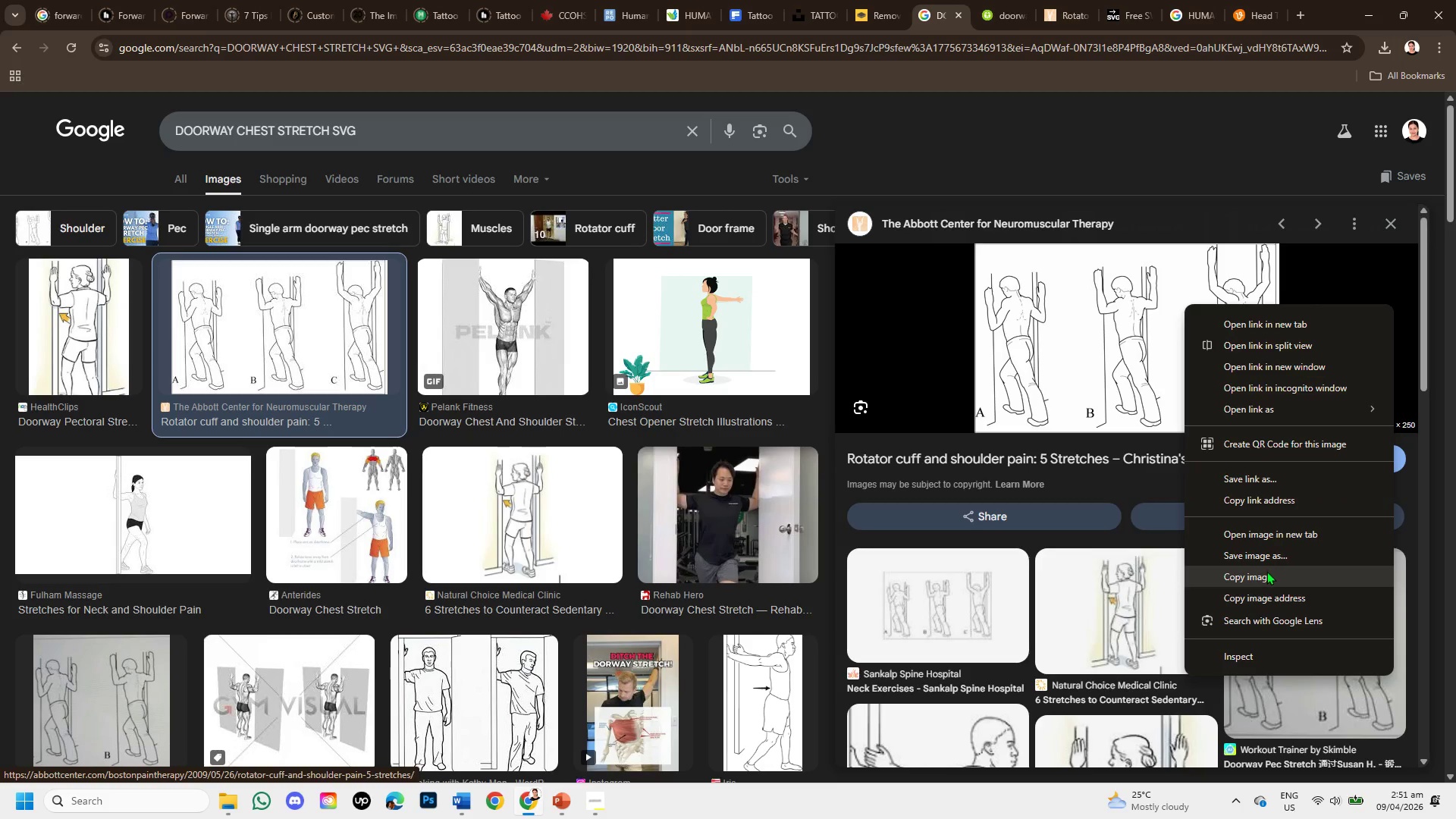 
left_click([1266, 571])
 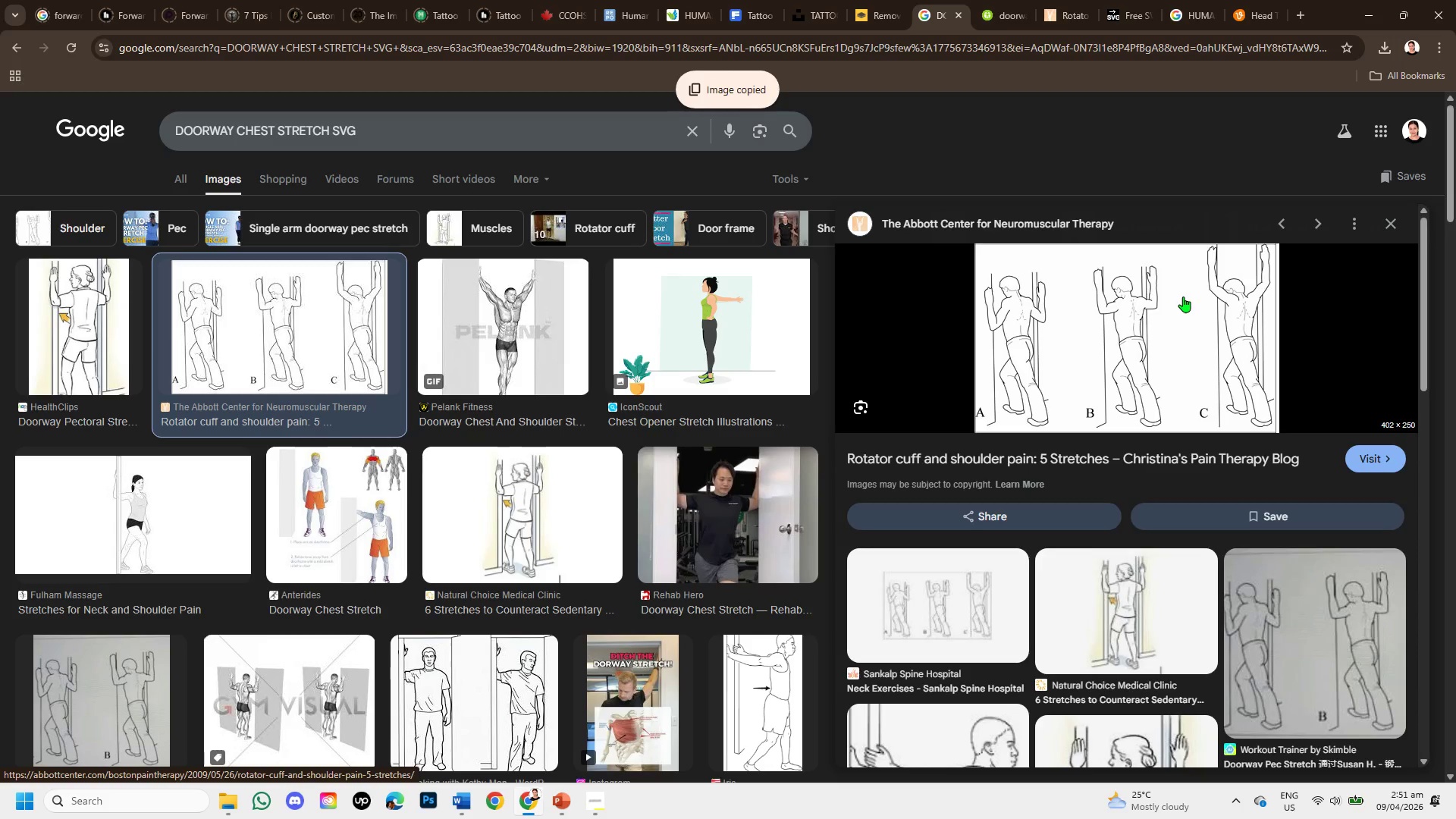 
right_click([1183, 297])
 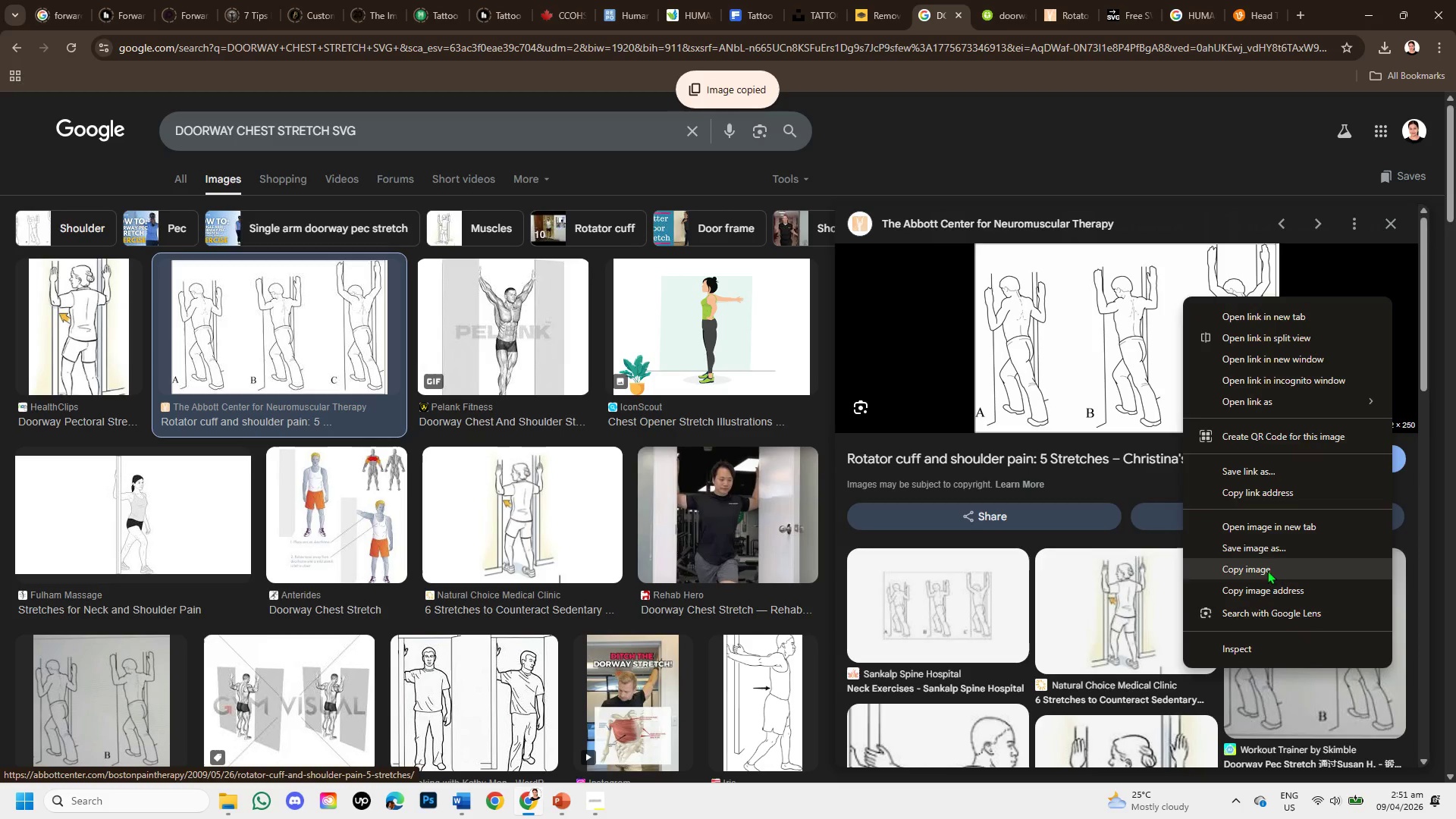 
left_click([1266, 541])
 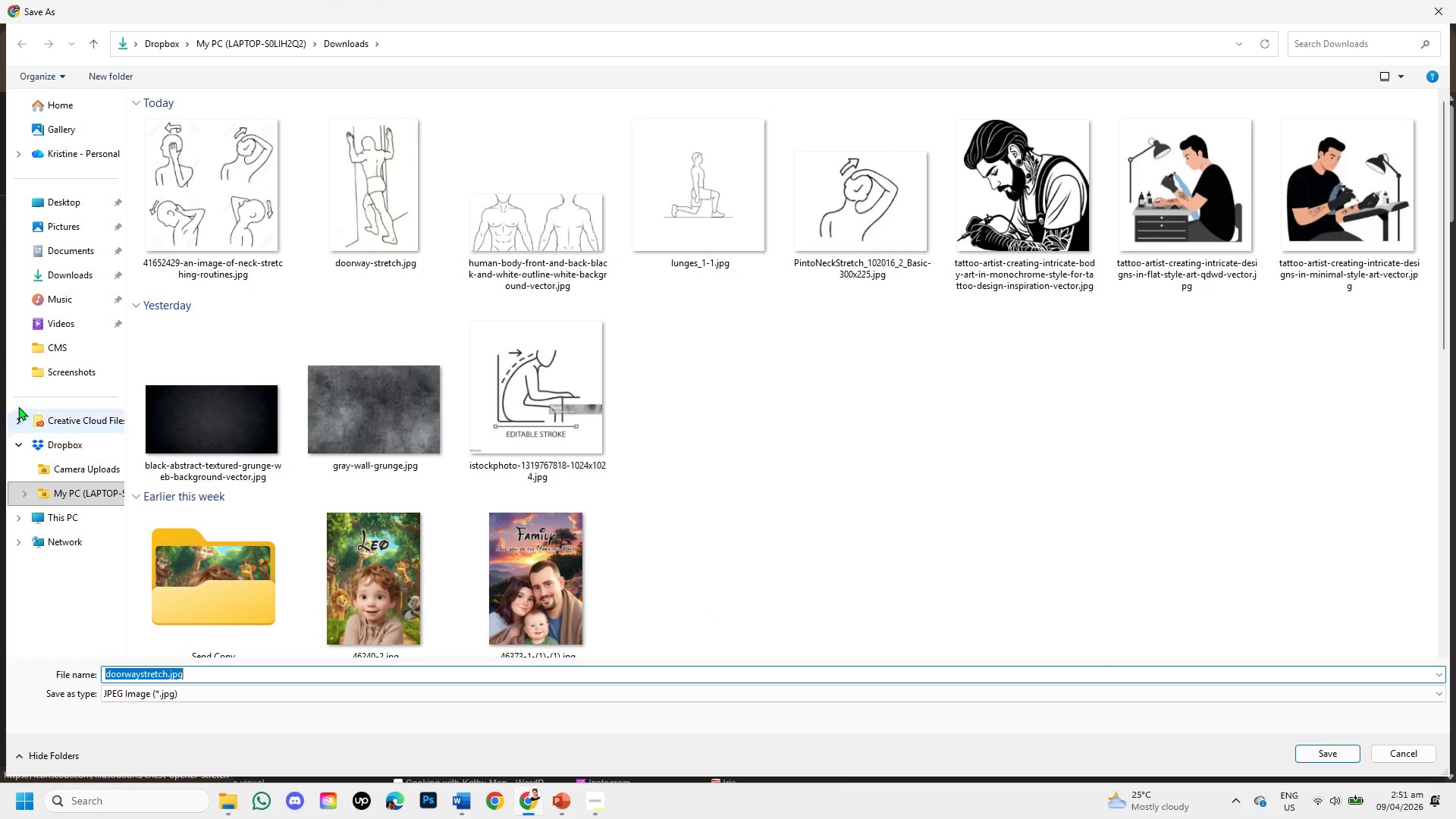 
wait(5.42)
 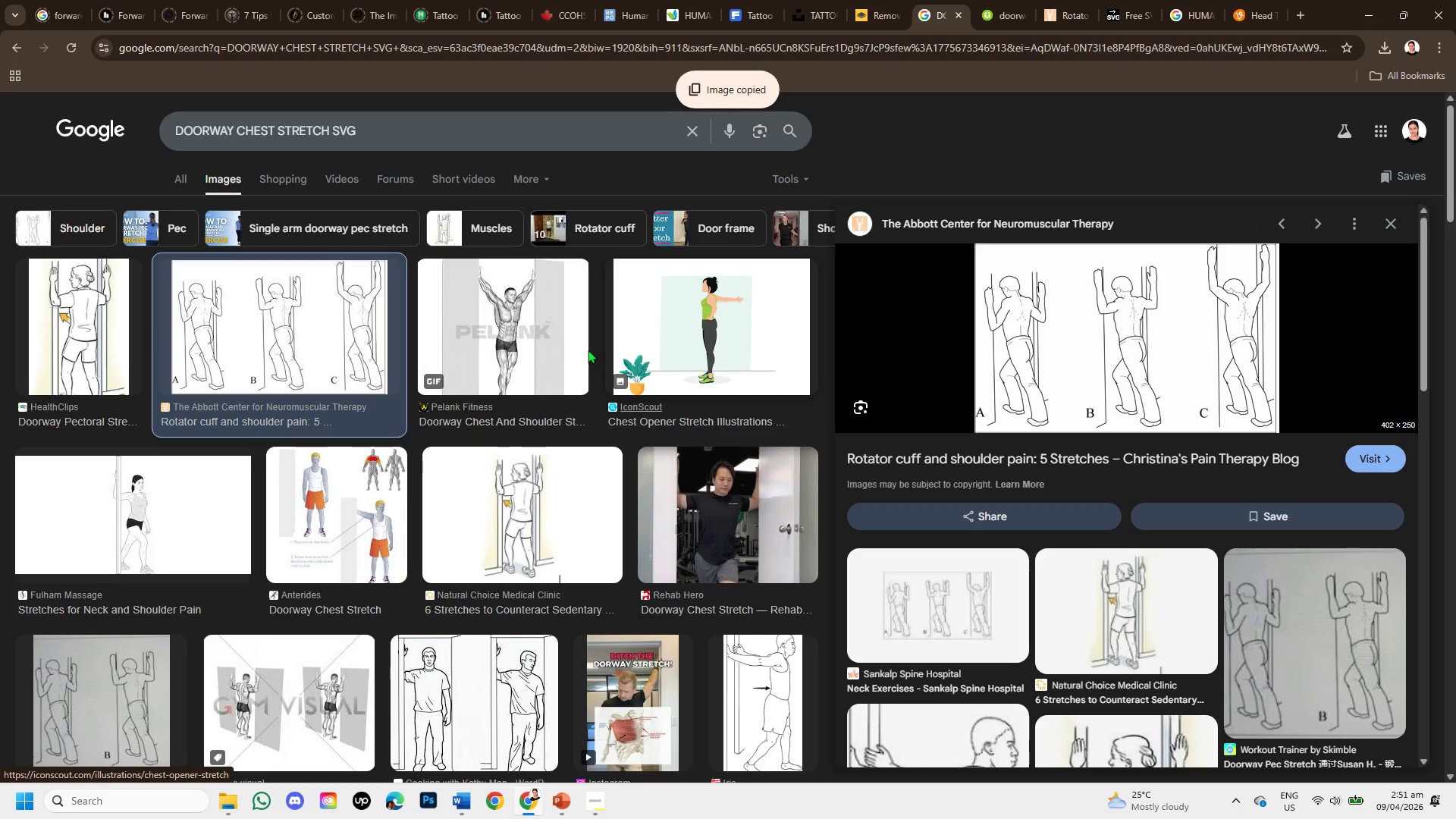 
left_click([80, 272])
 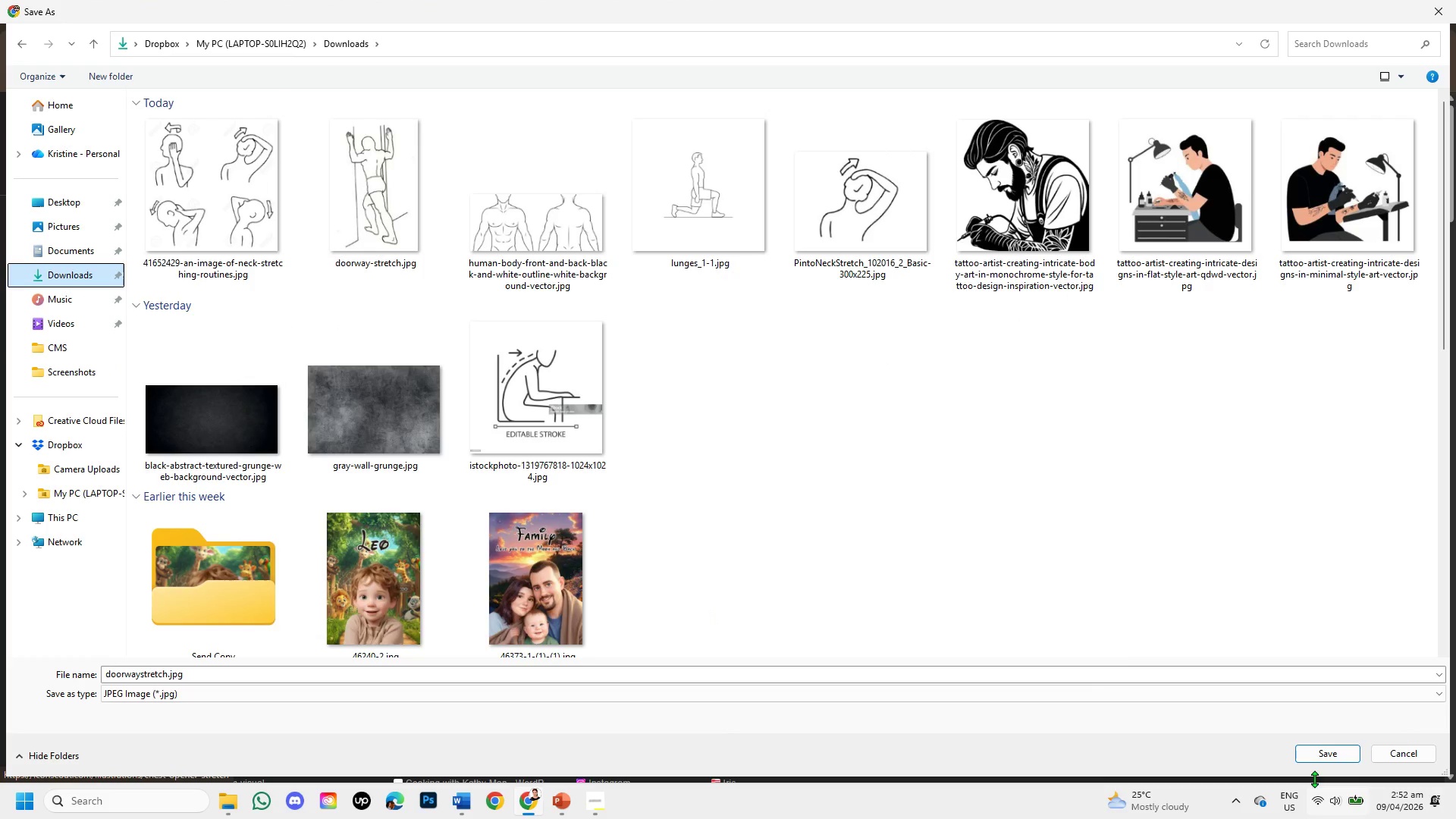 
left_click([1314, 757])
 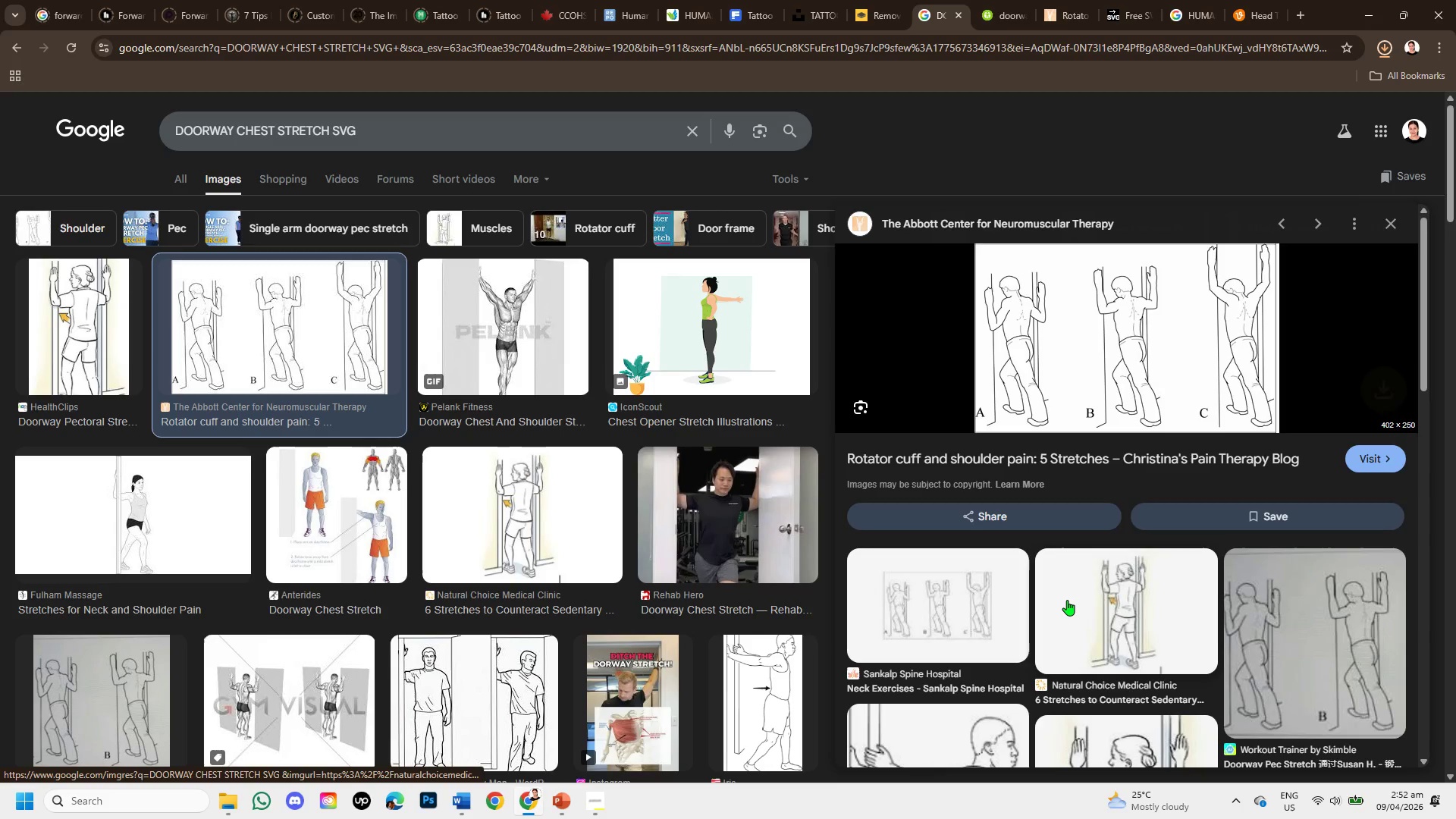 
scroll: coordinate [1067, 600], scroll_direction: down, amount: 1.0
 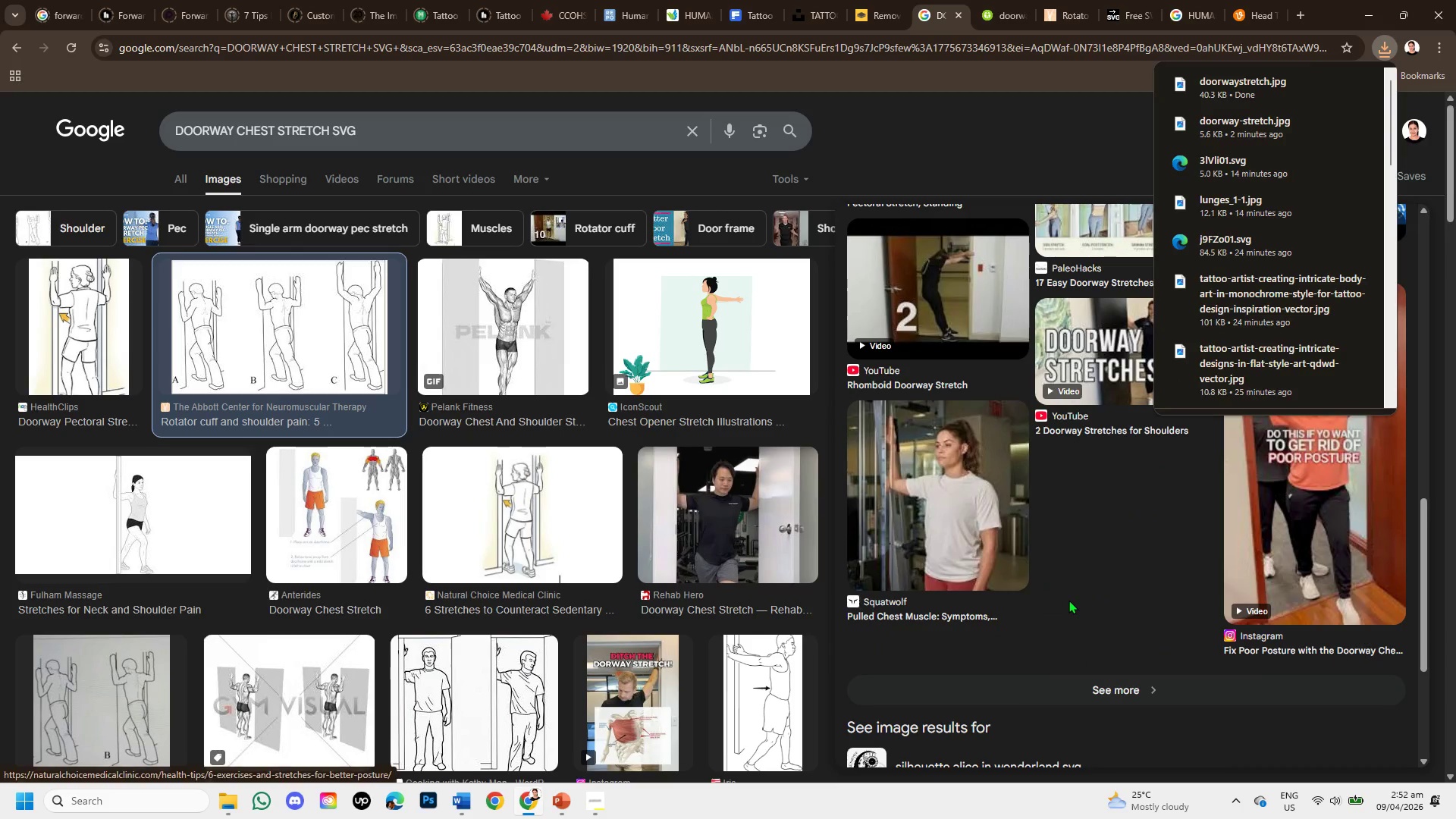 
scroll: coordinate [1078, 530], scroll_direction: up, amount: 3.0
 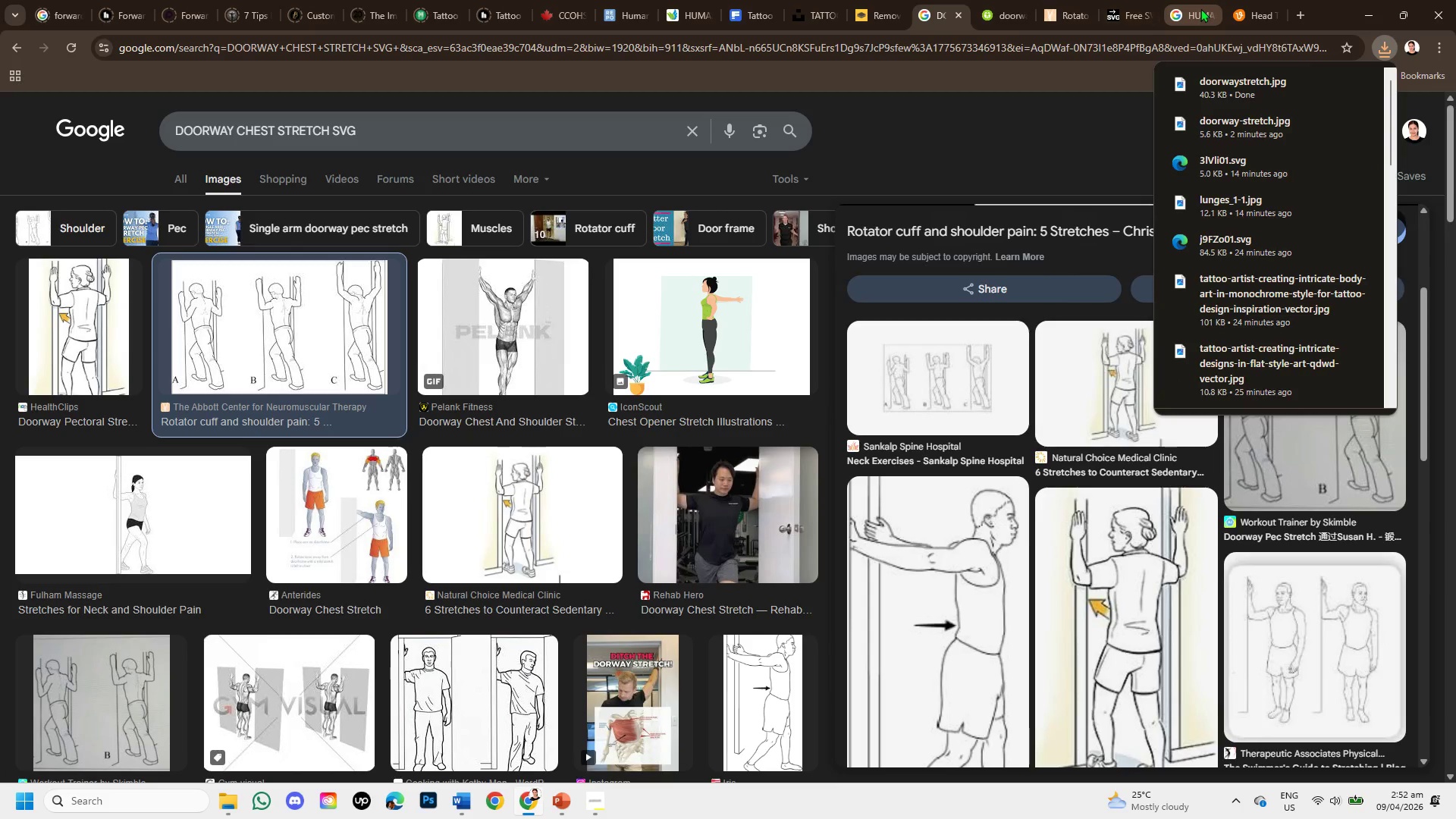 
left_click([1255, 4])
 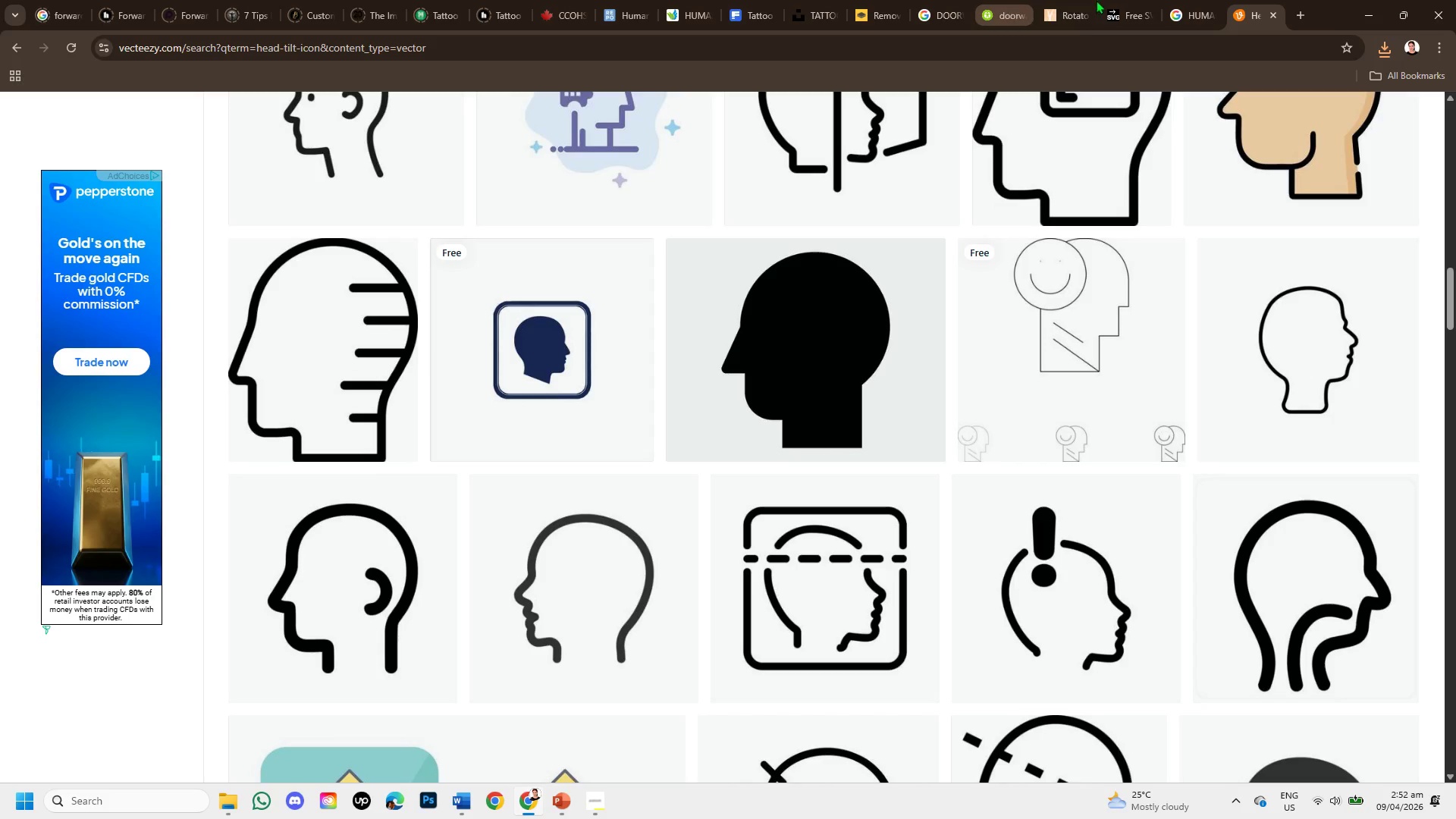 
left_click([1122, 1])
 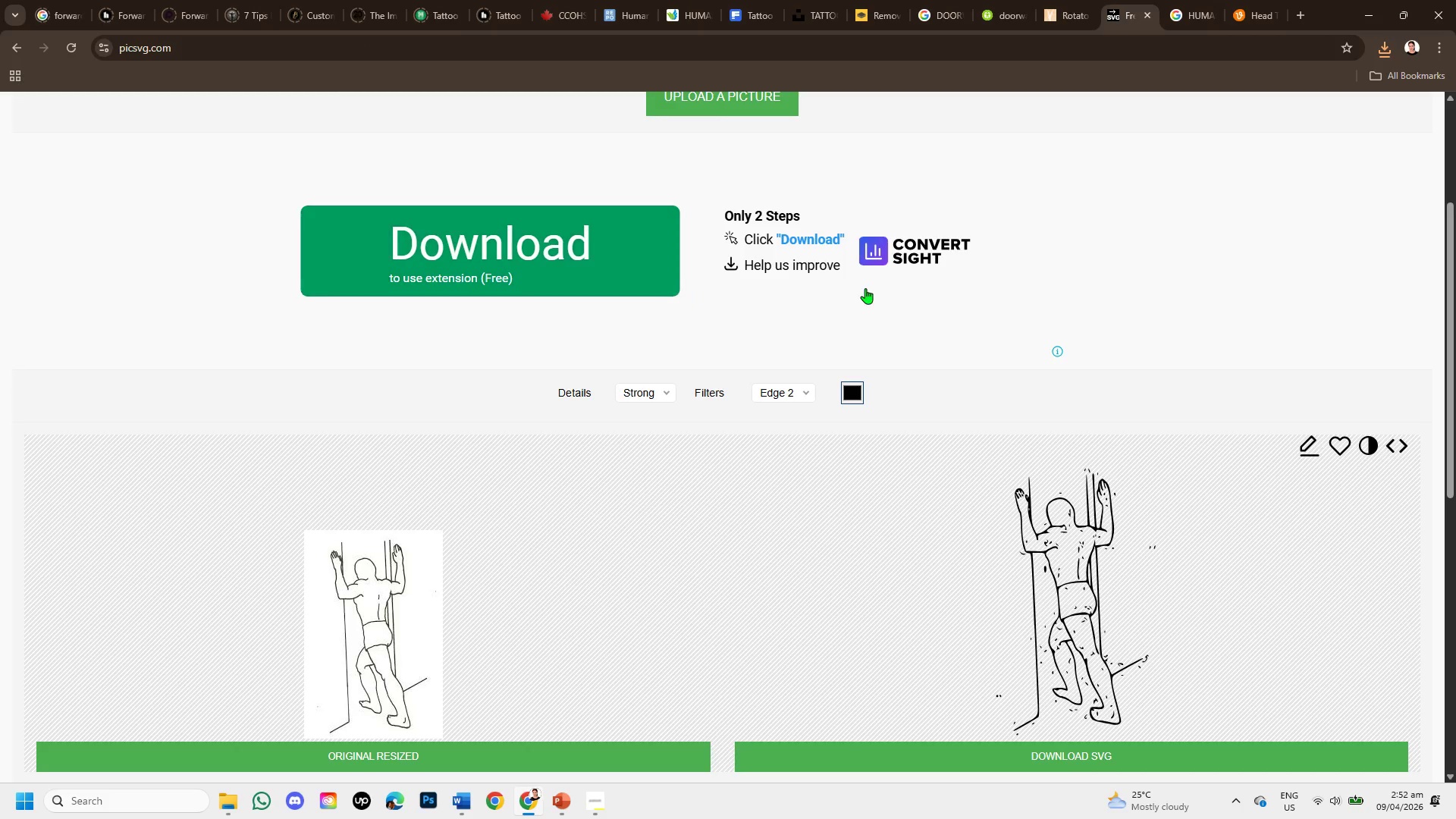 
scroll: coordinate [874, 240], scroll_direction: up, amount: 2.0
 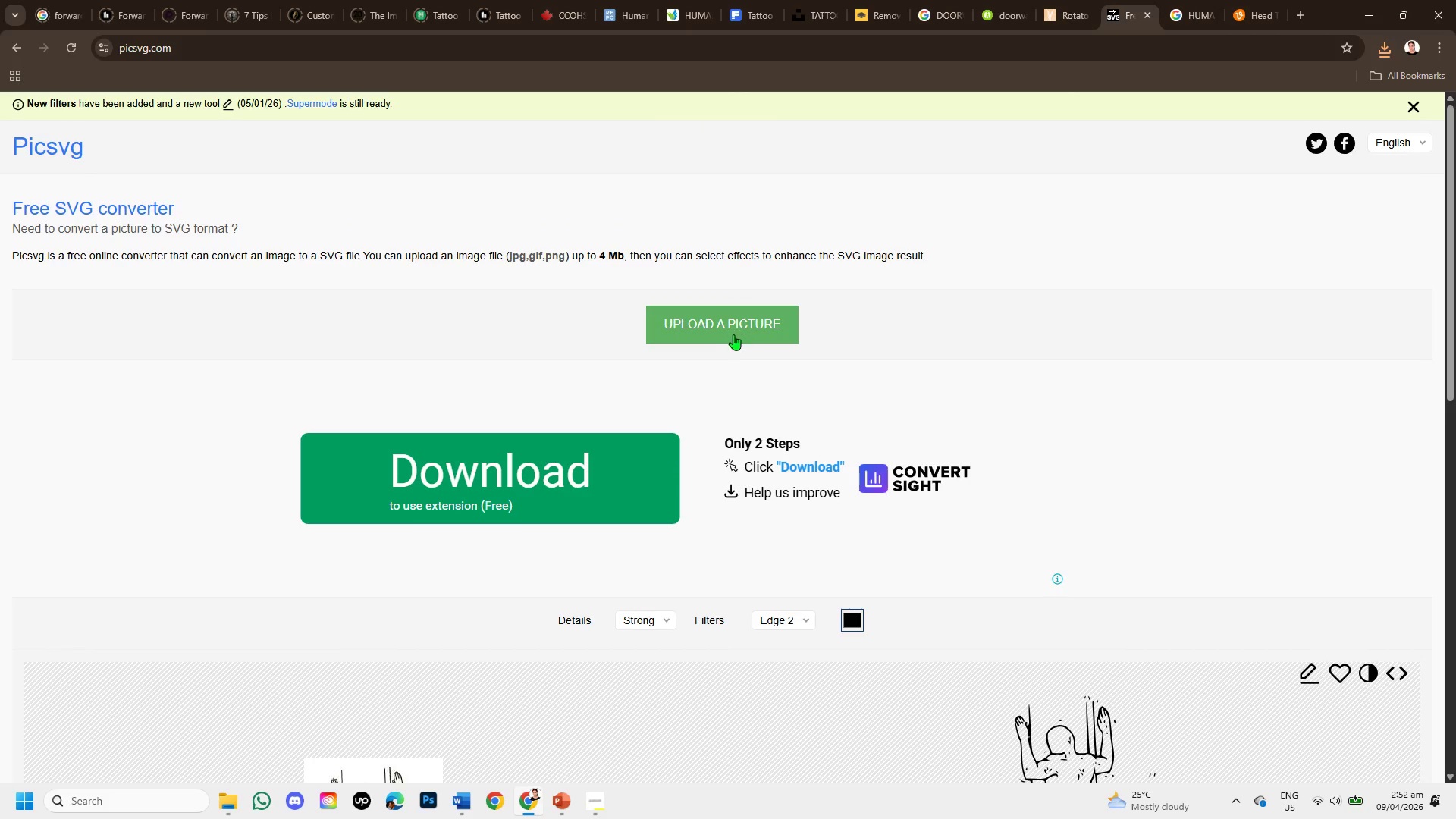 
left_click([731, 333])
 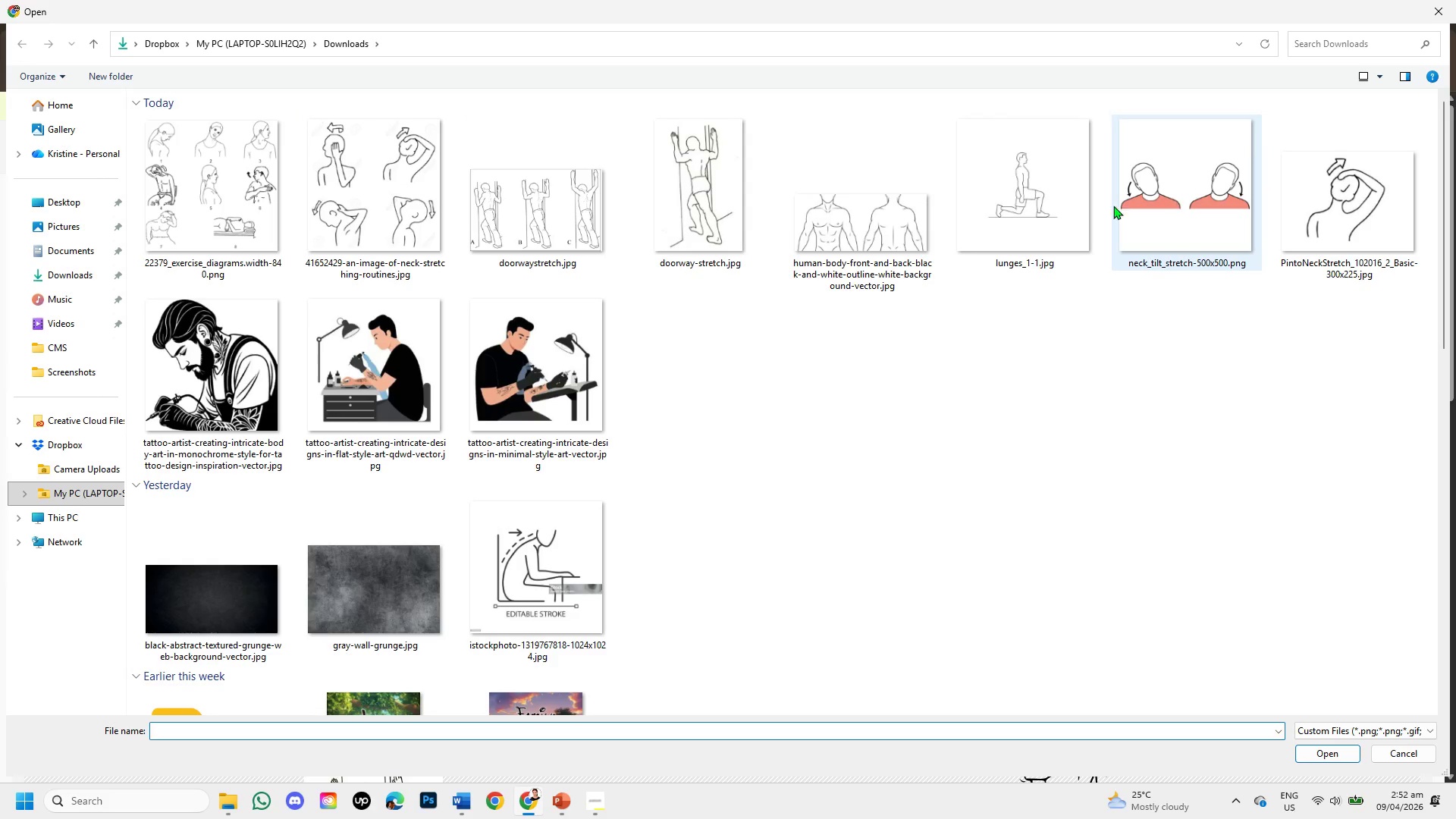 
wait(6.39)
 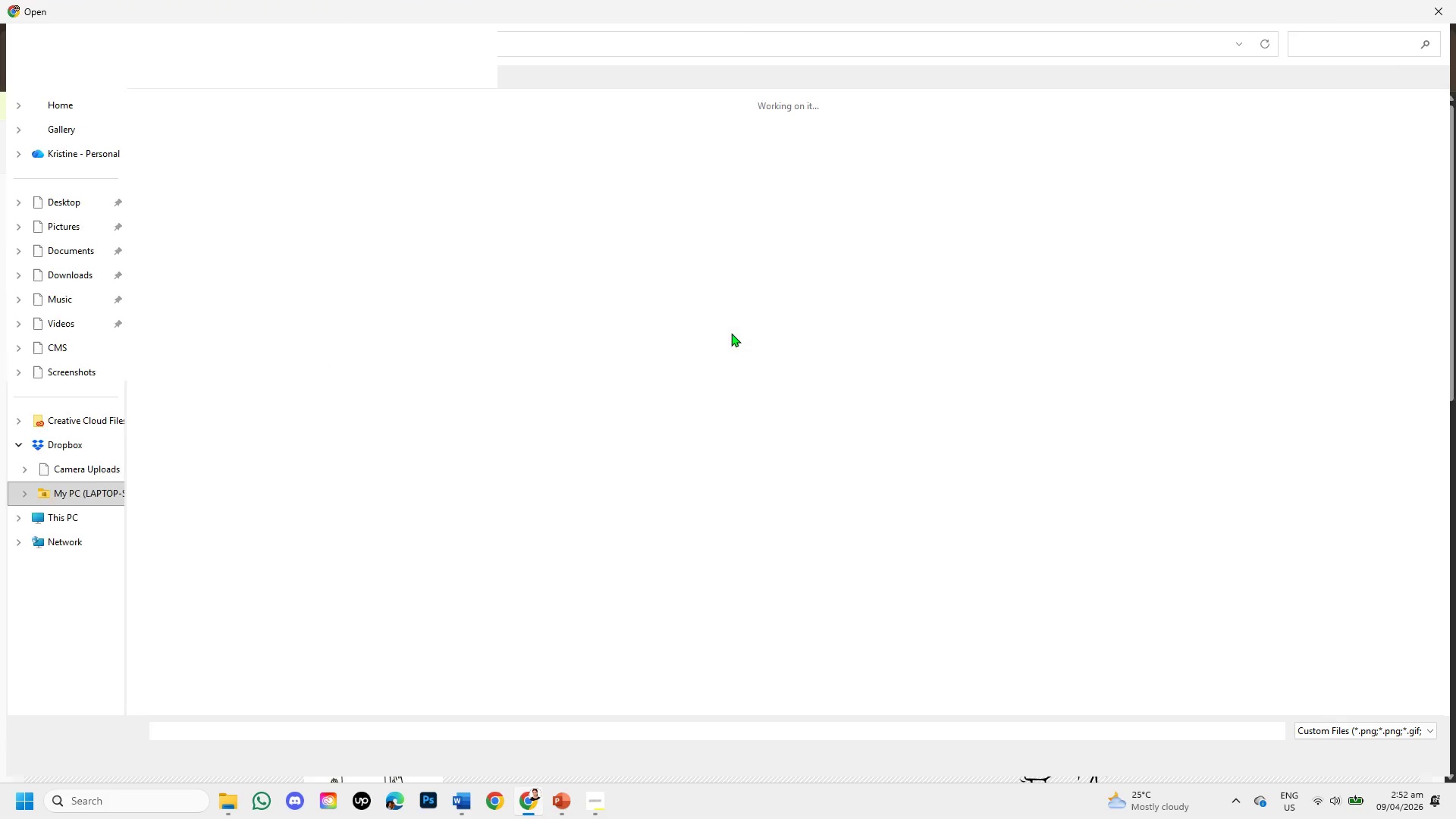 
double_click([579, 230])
 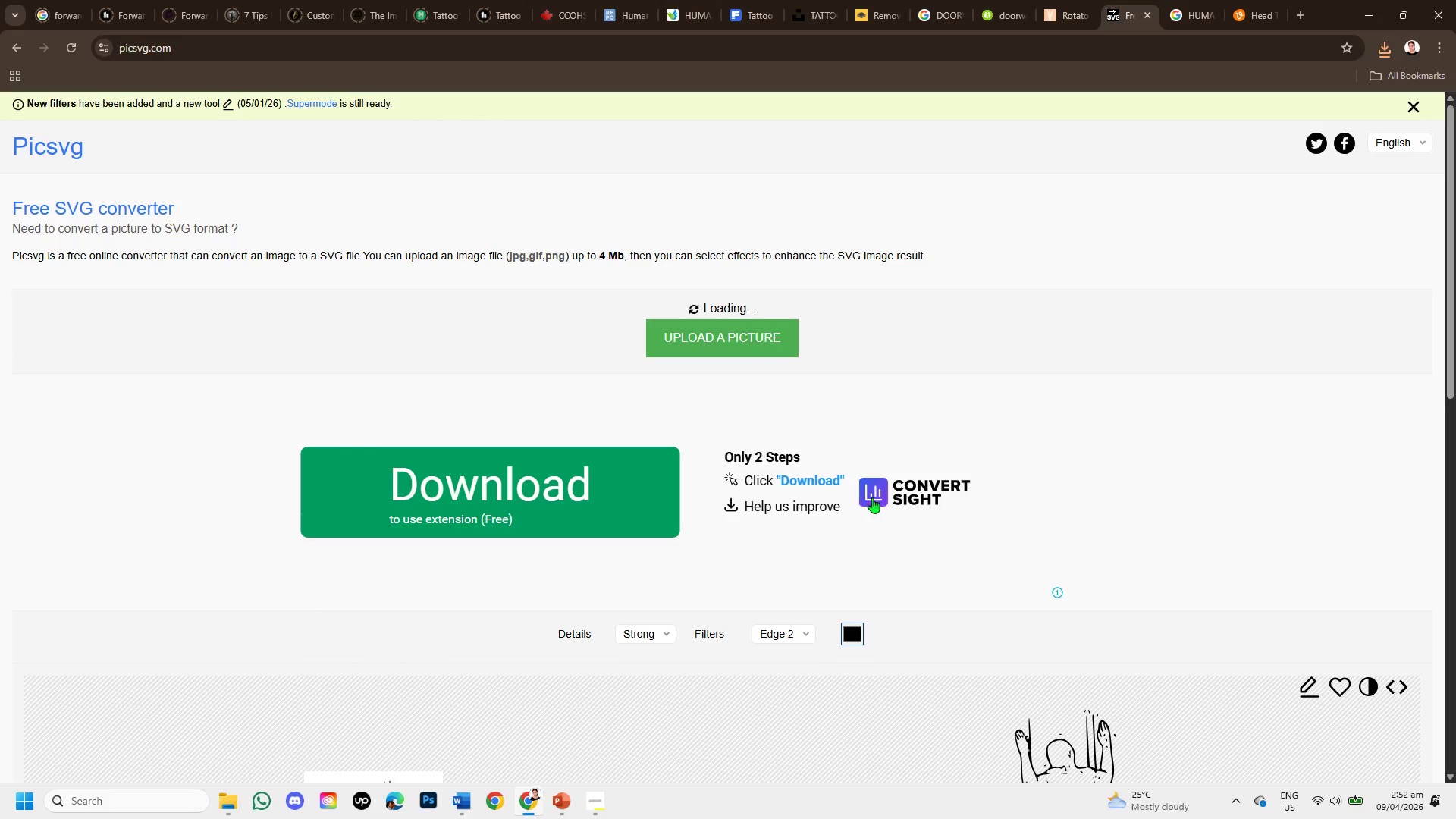 
scroll: coordinate [877, 529], scroll_direction: down, amount: 3.0
 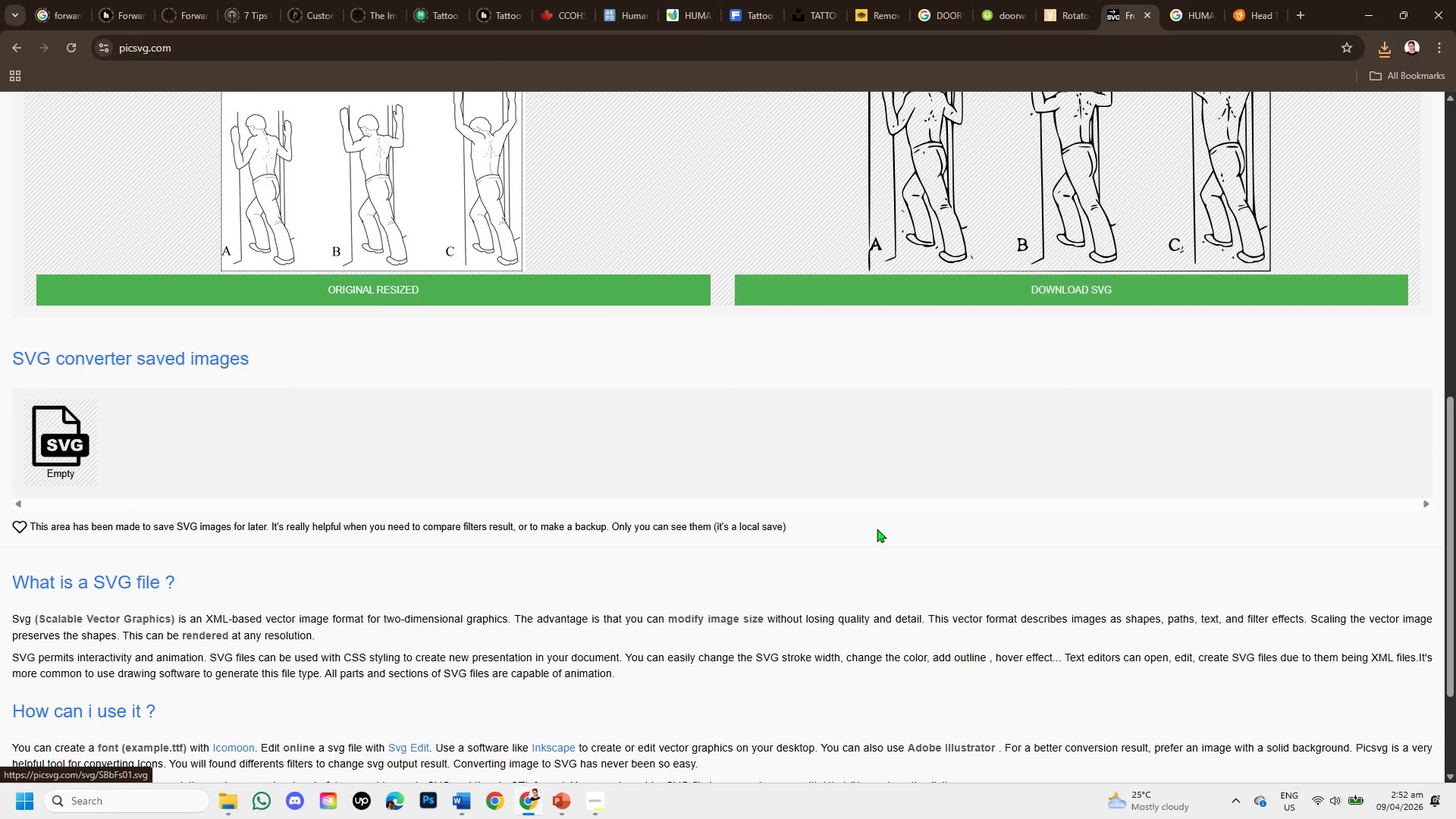 
scroll: coordinate [877, 529], scroll_direction: up, amount: 1.0
 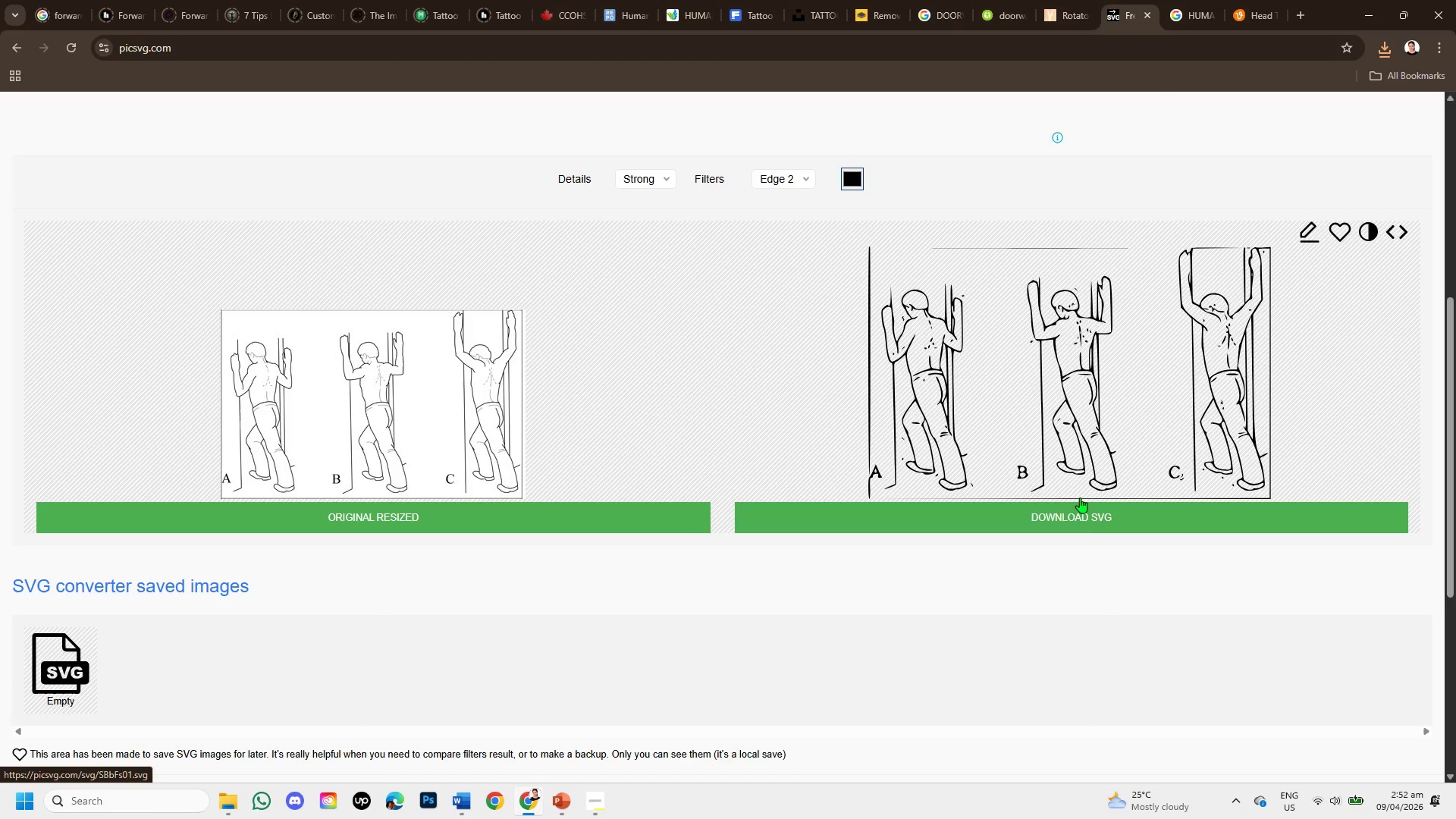 
left_click([1087, 513])
 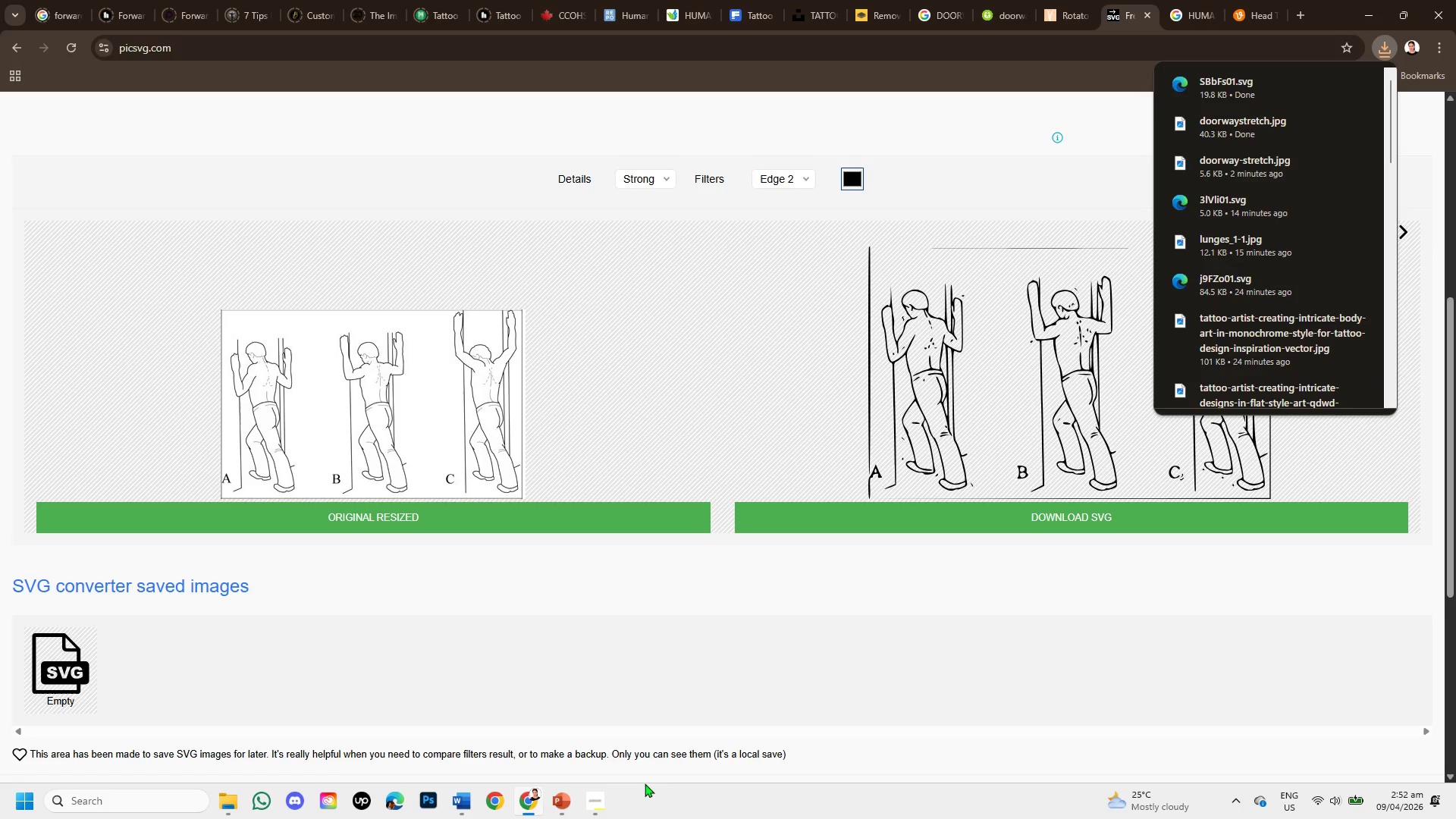 
left_click([553, 802])
 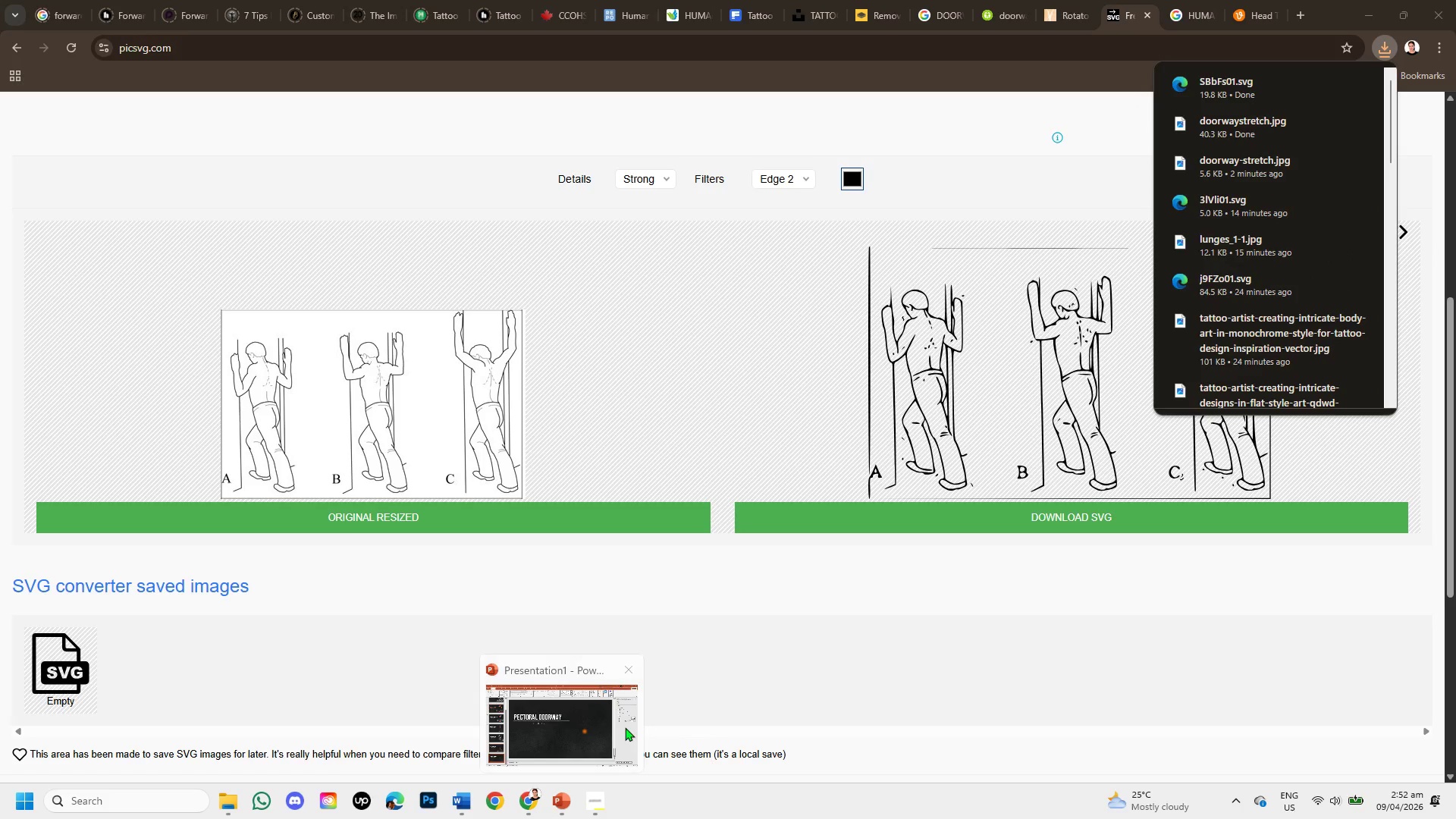 
left_click([617, 727])
 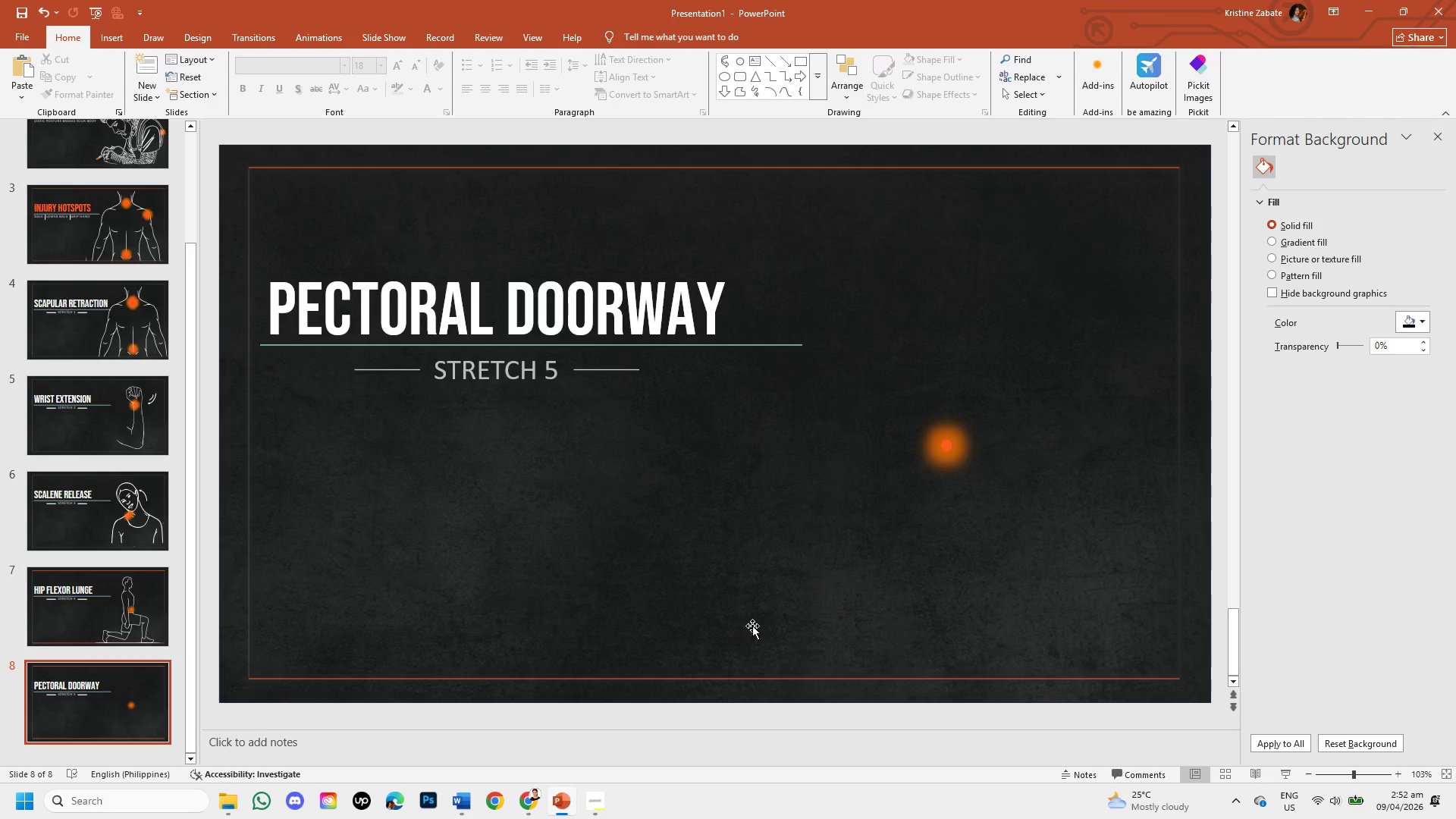 
key(Control+V)
 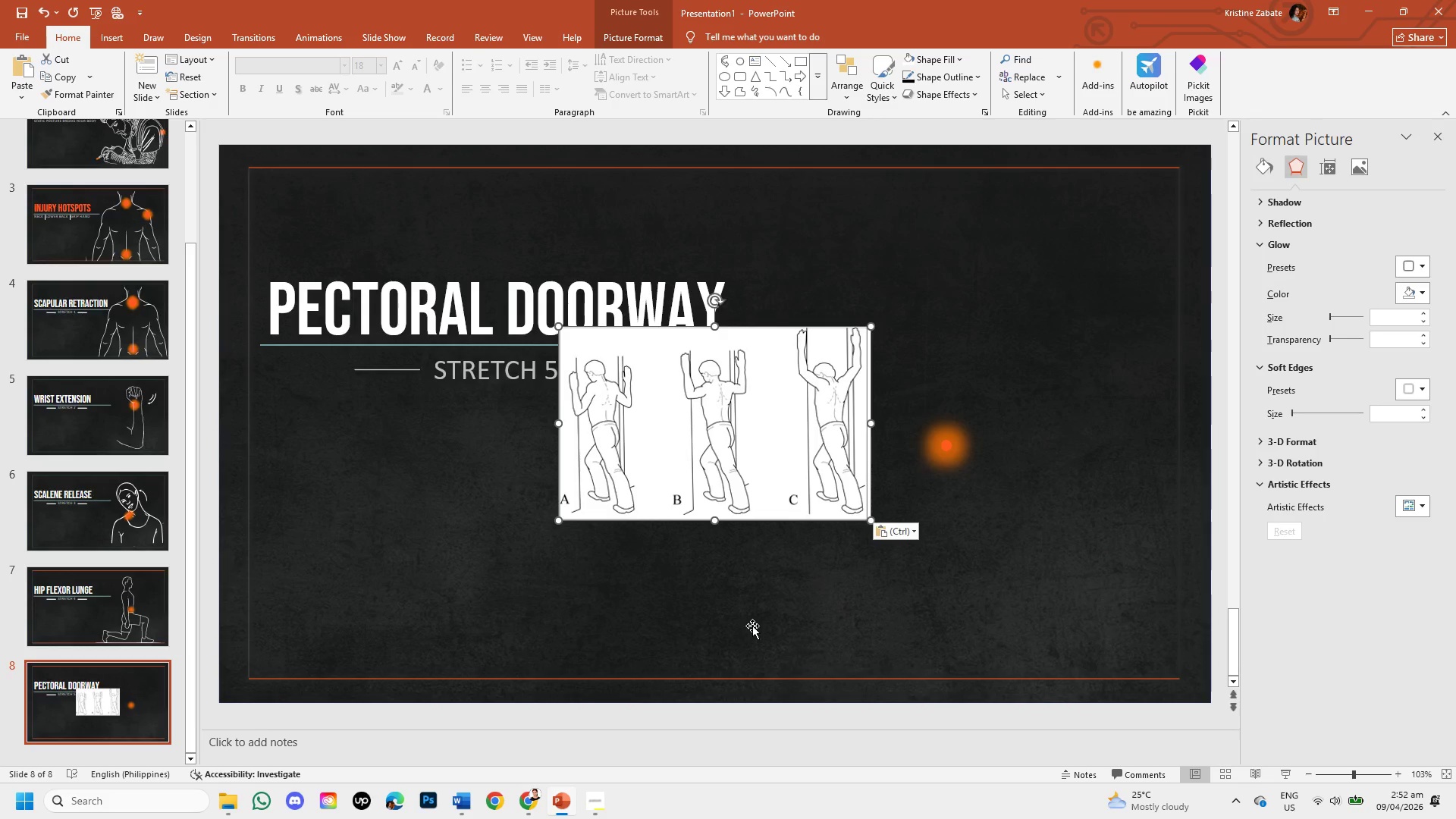 
wait(5.55)
 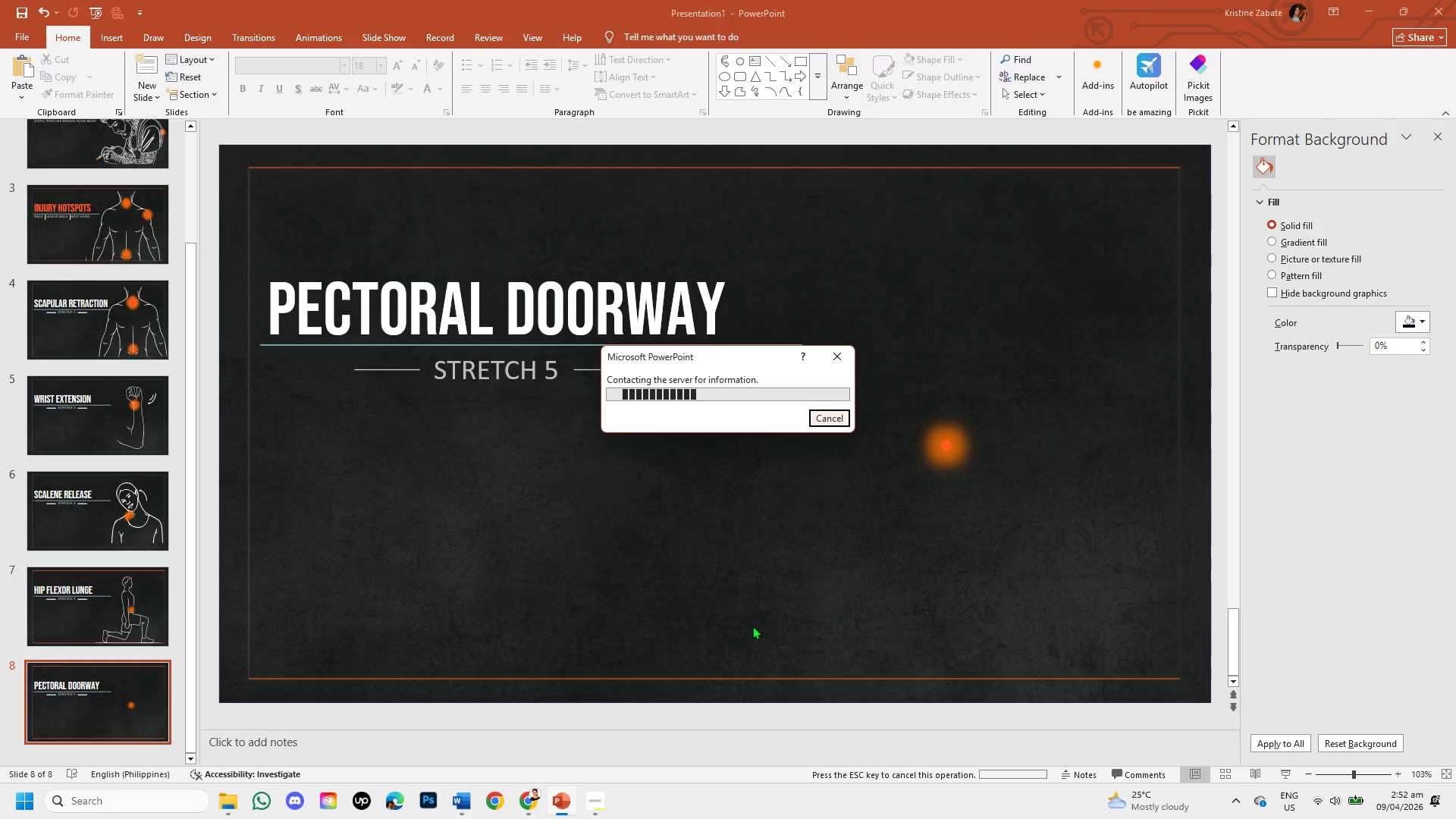 
key(Backspace)
 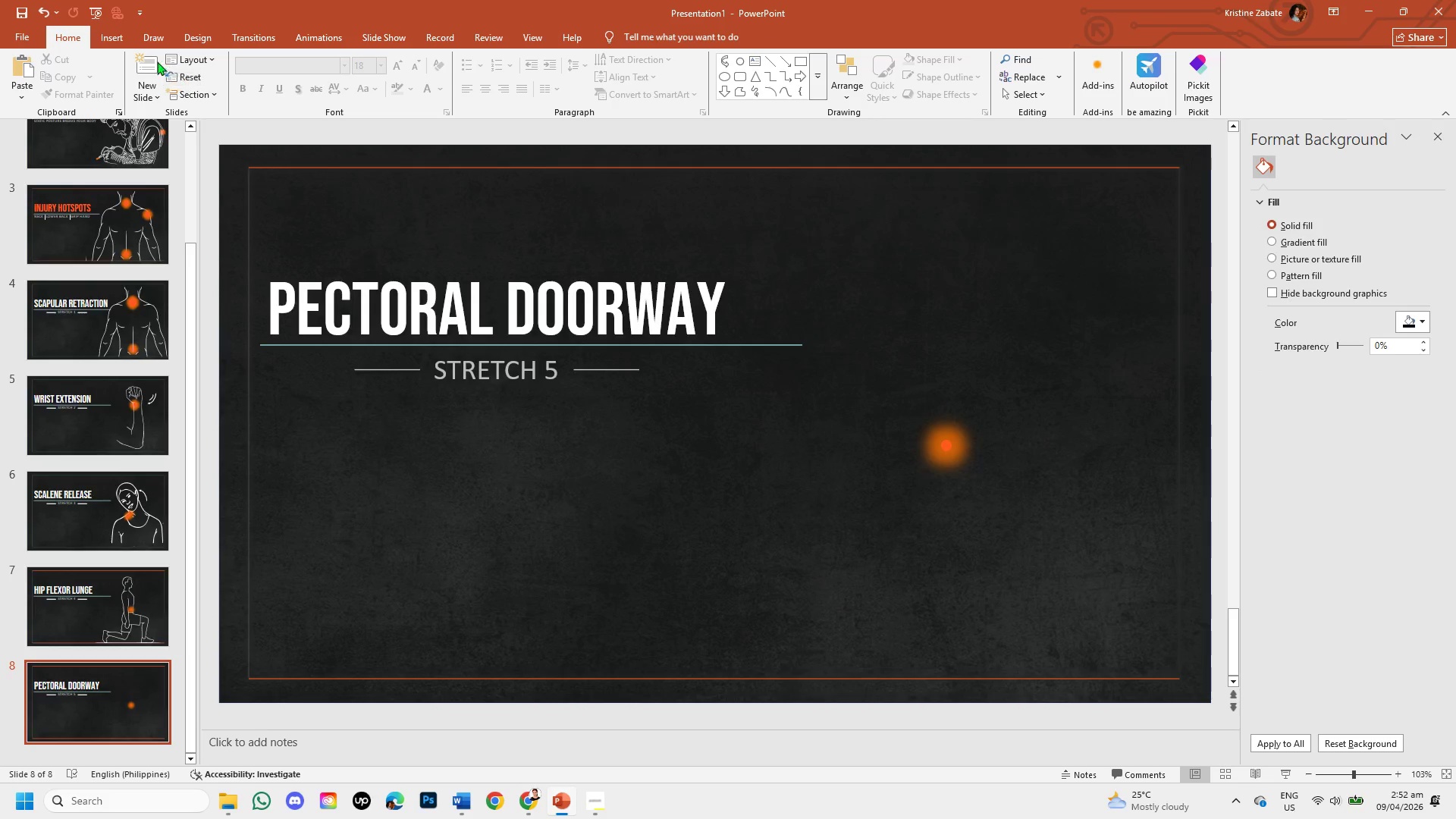 
left_click([130, 42])
 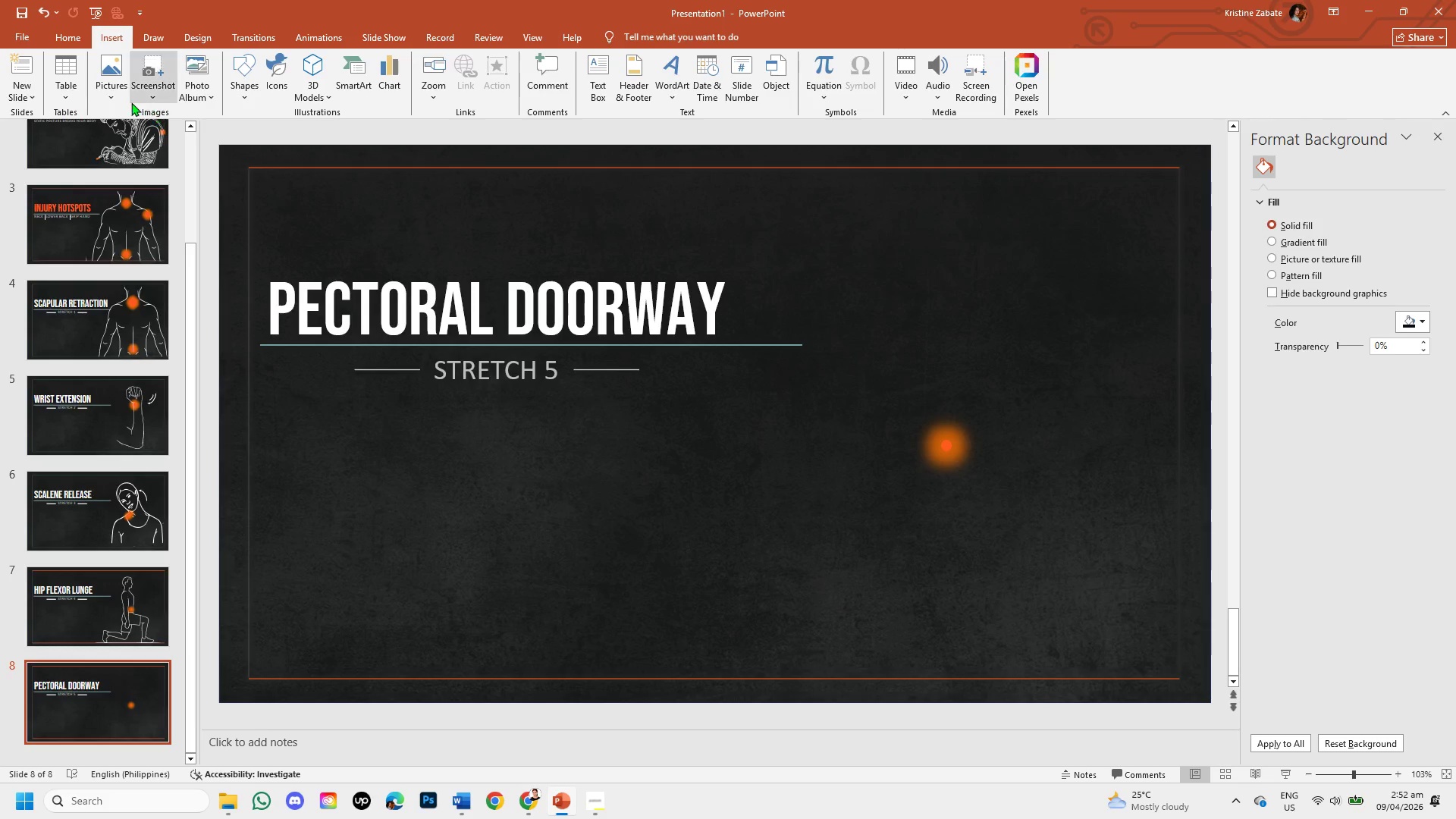 
left_click([124, 96])
 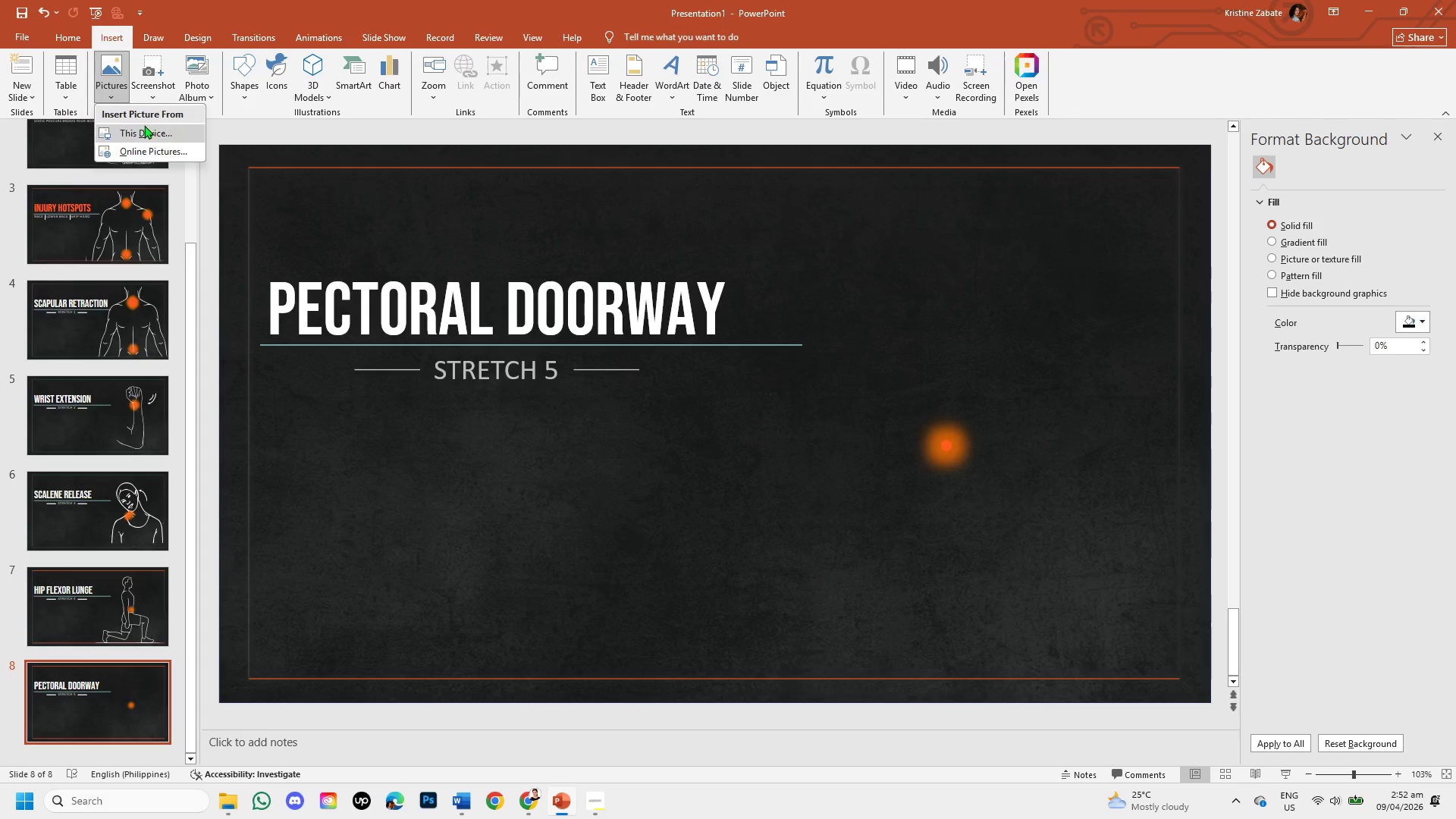 
left_click([144, 125])
 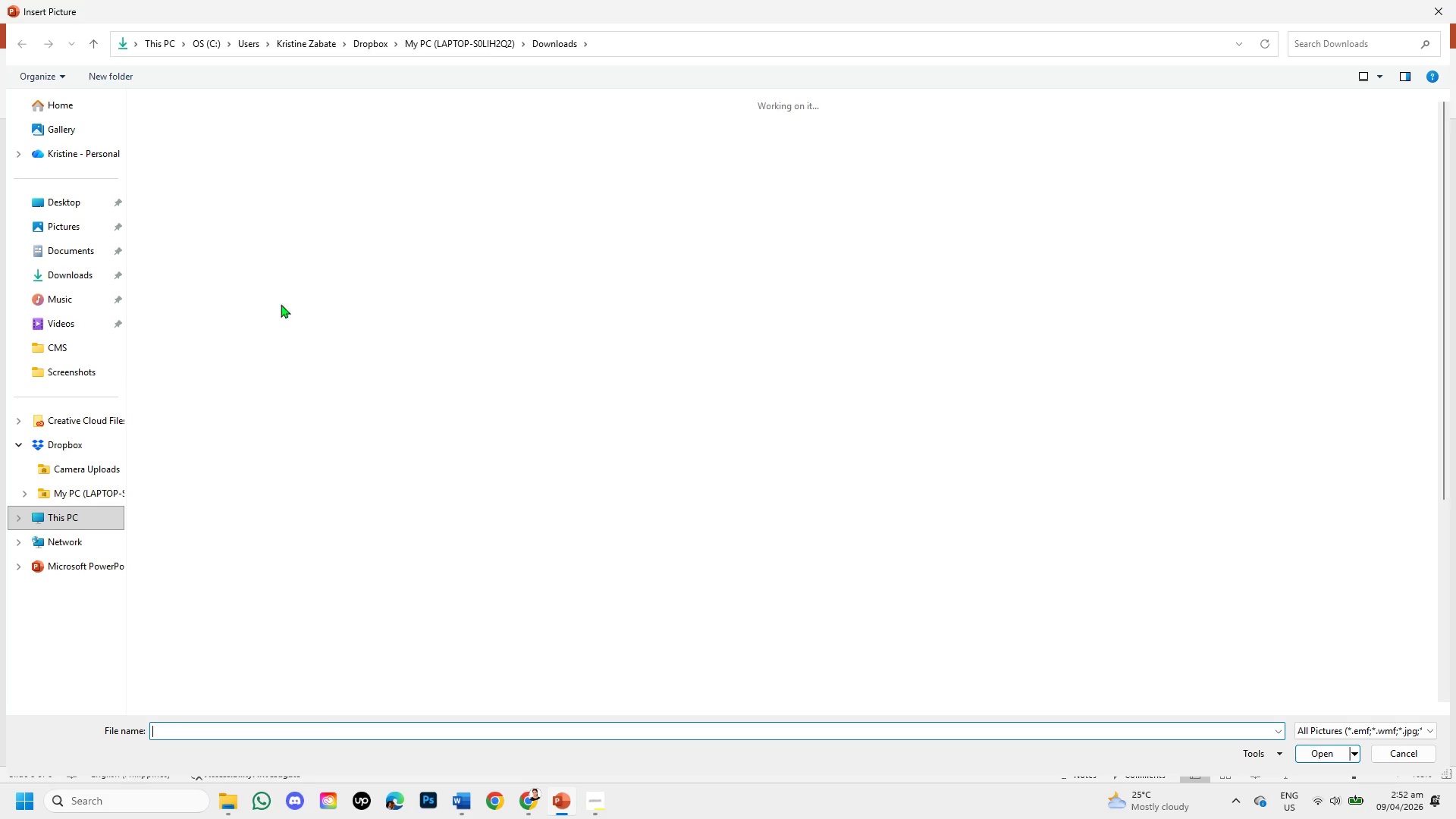 
double_click([190, 181])
 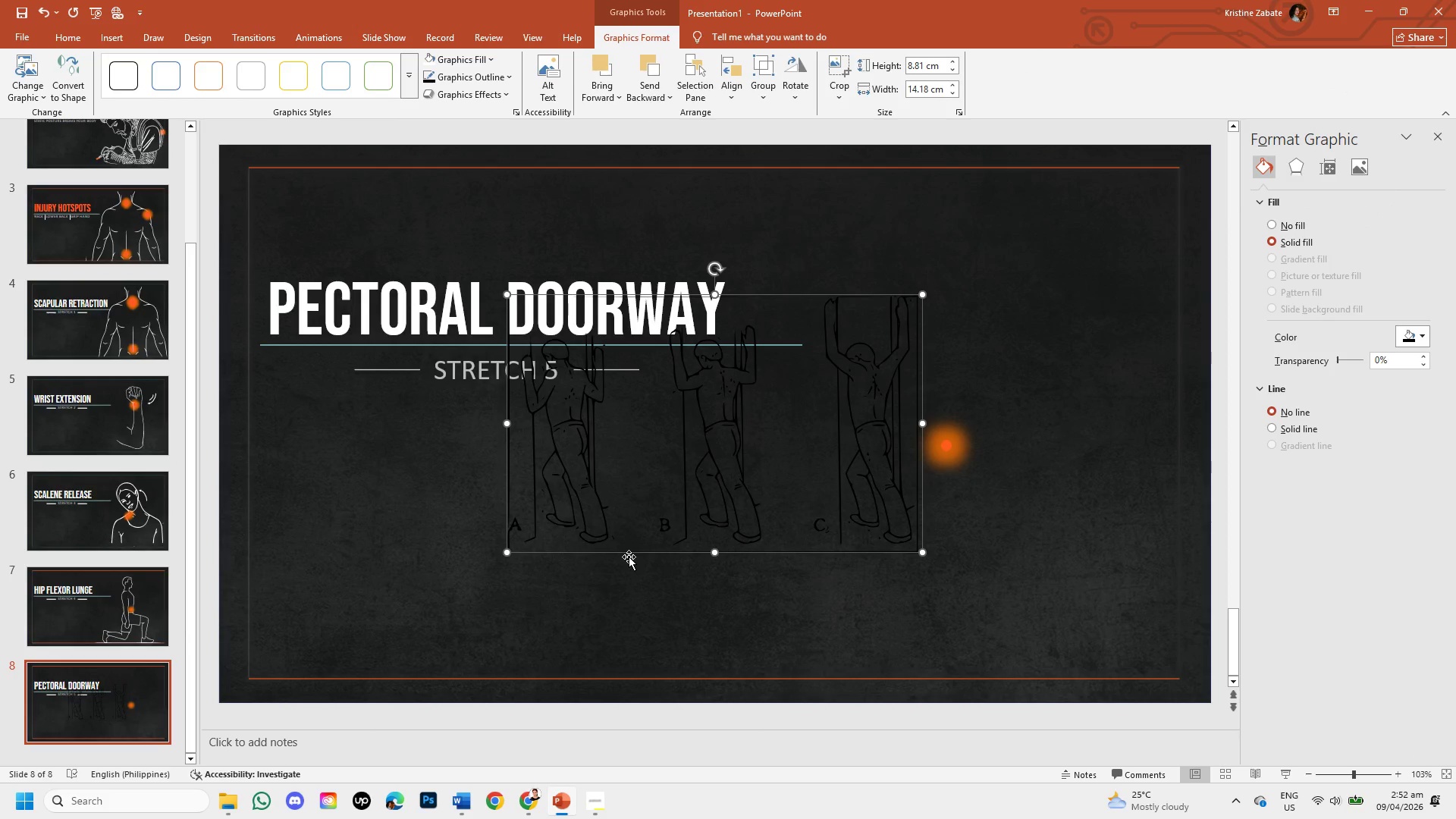 
left_click_drag(start_coordinate=[629, 554], to_coordinate=[766, 599])
 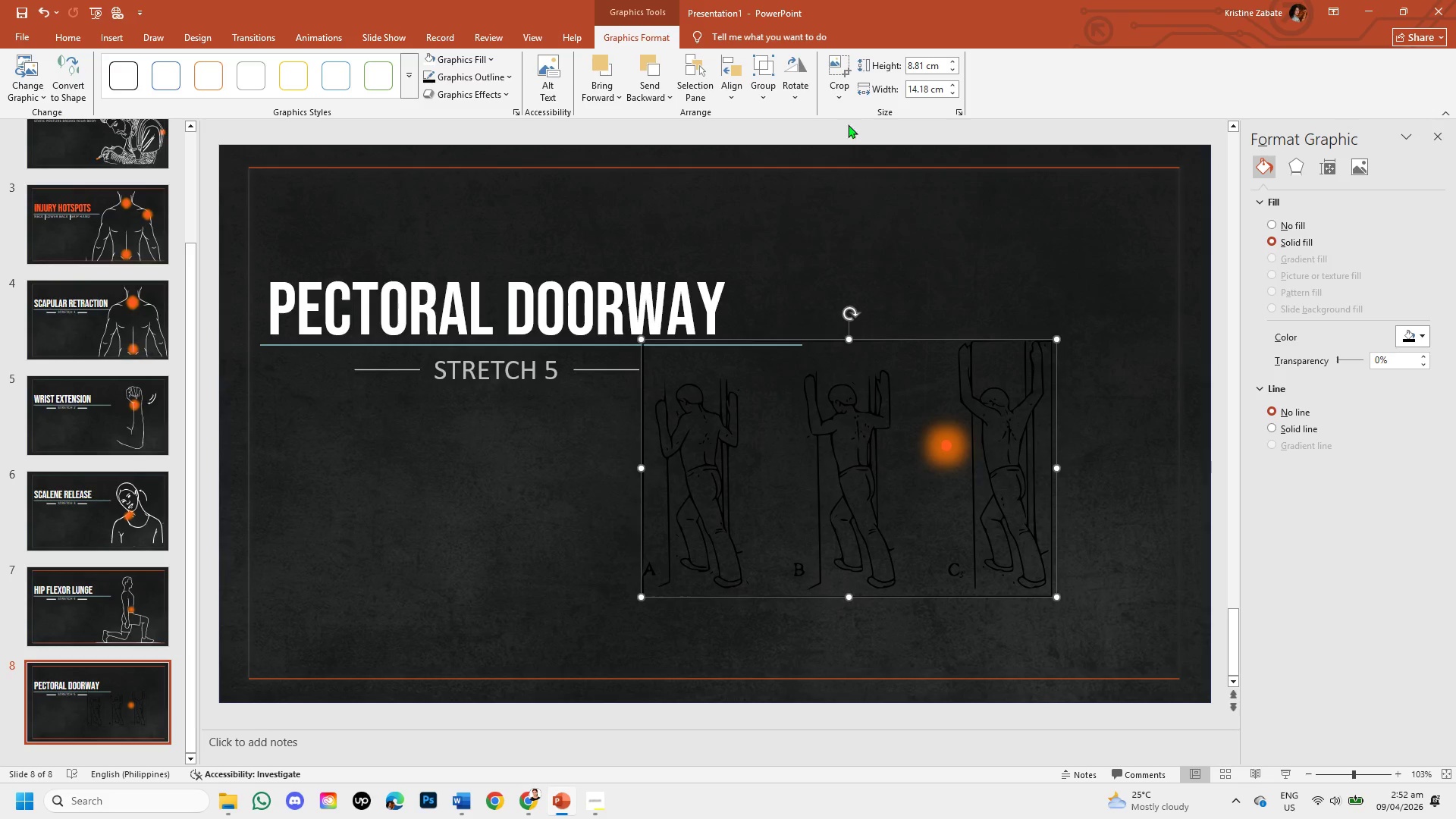 
left_click([836, 99])
 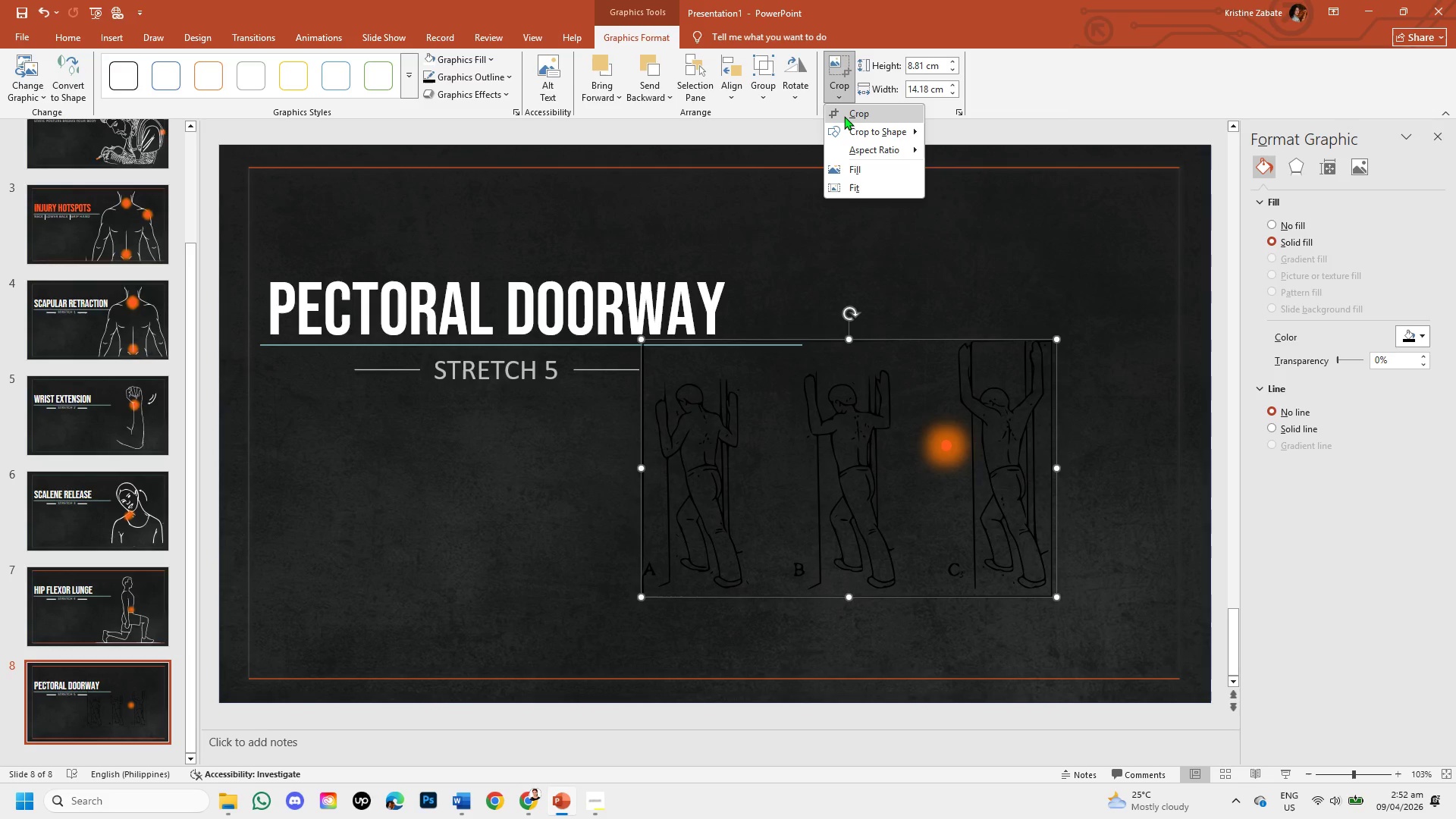 
left_click([844, 116])
 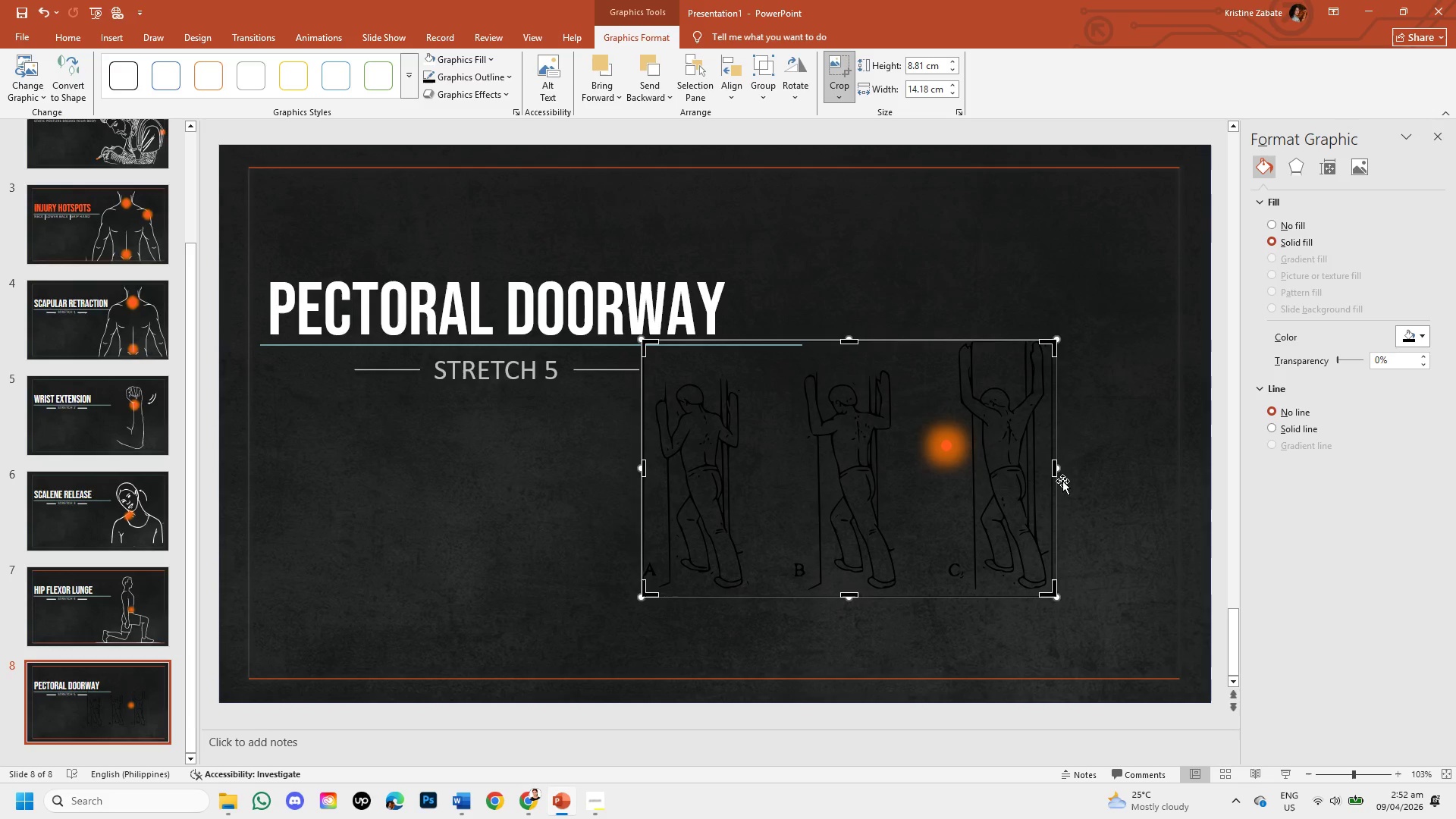 
wait(11.77)
 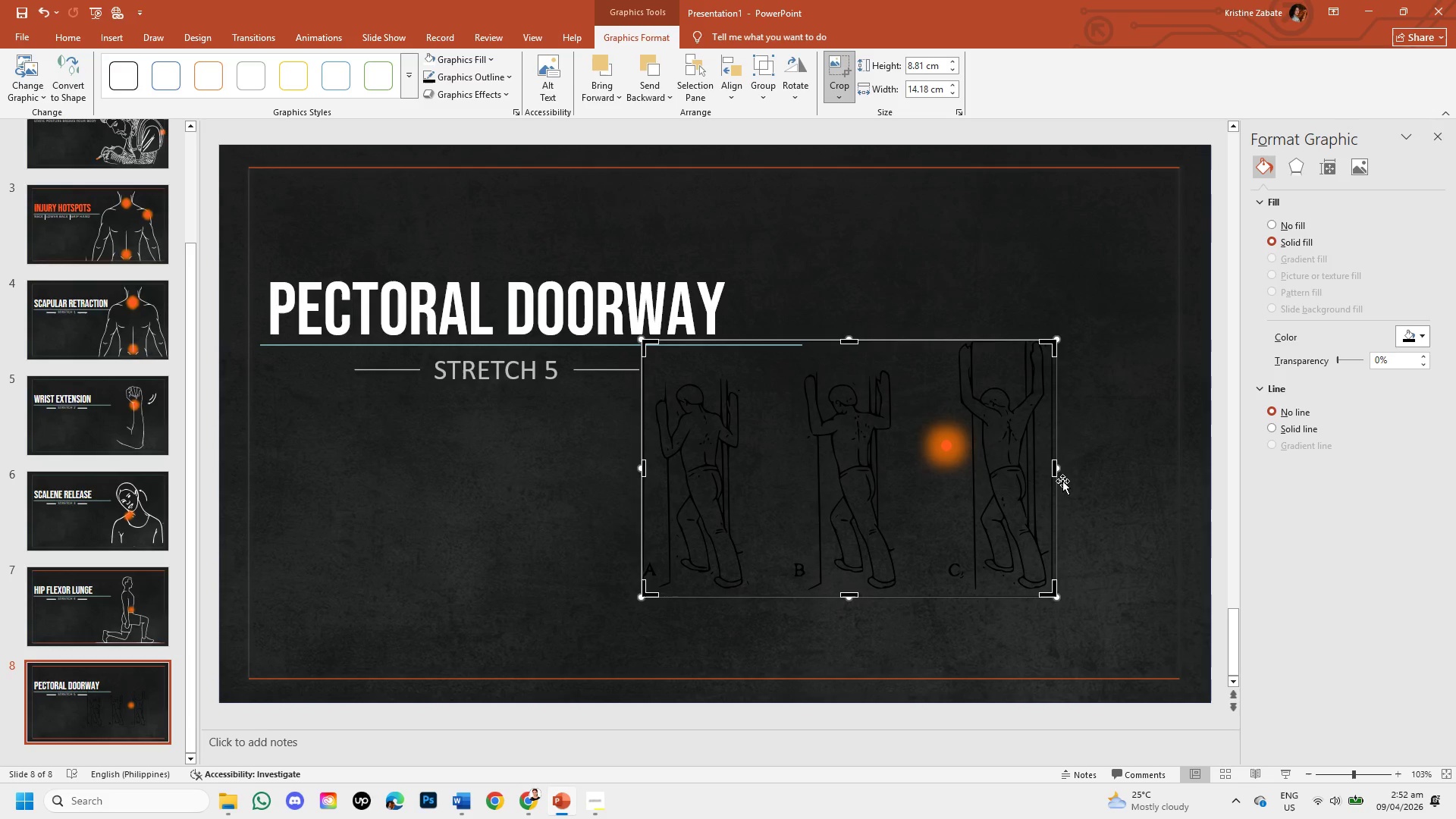 
left_click_drag(start_coordinate=[645, 464], to_coordinate=[807, 499])
 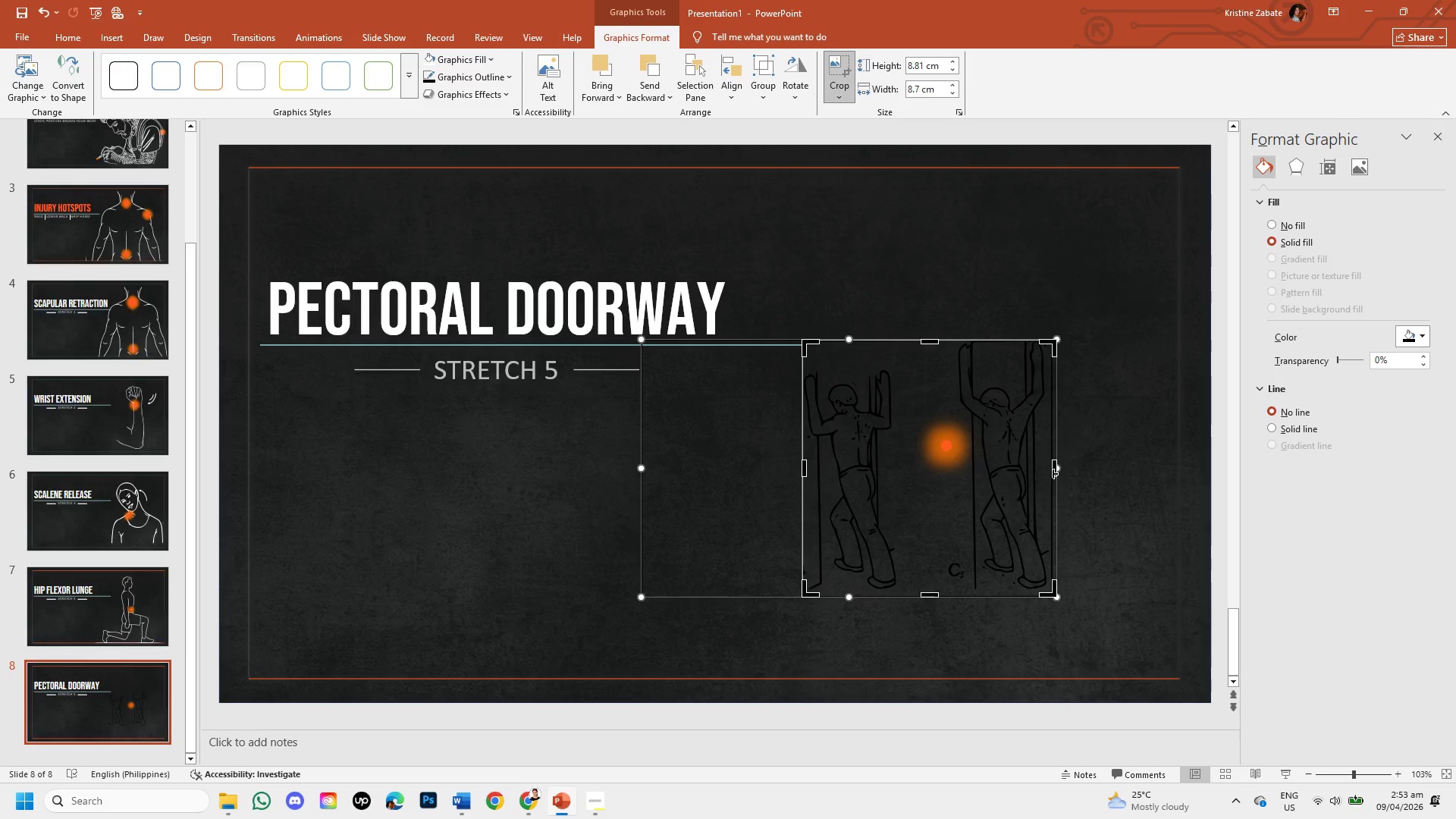 
left_click_drag(start_coordinate=[1053, 473], to_coordinate=[903, 472])
 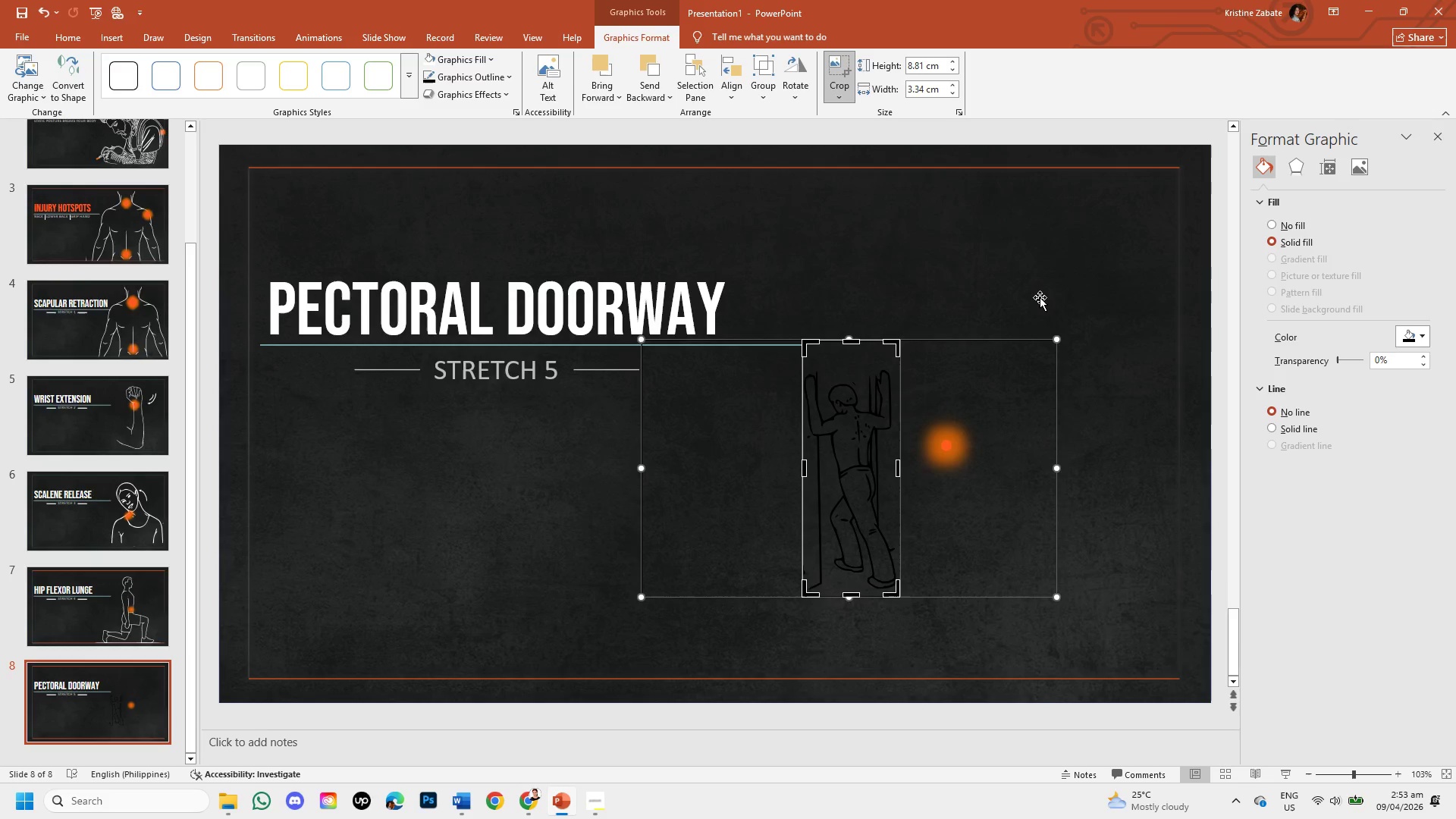 
left_click([1037, 293])
 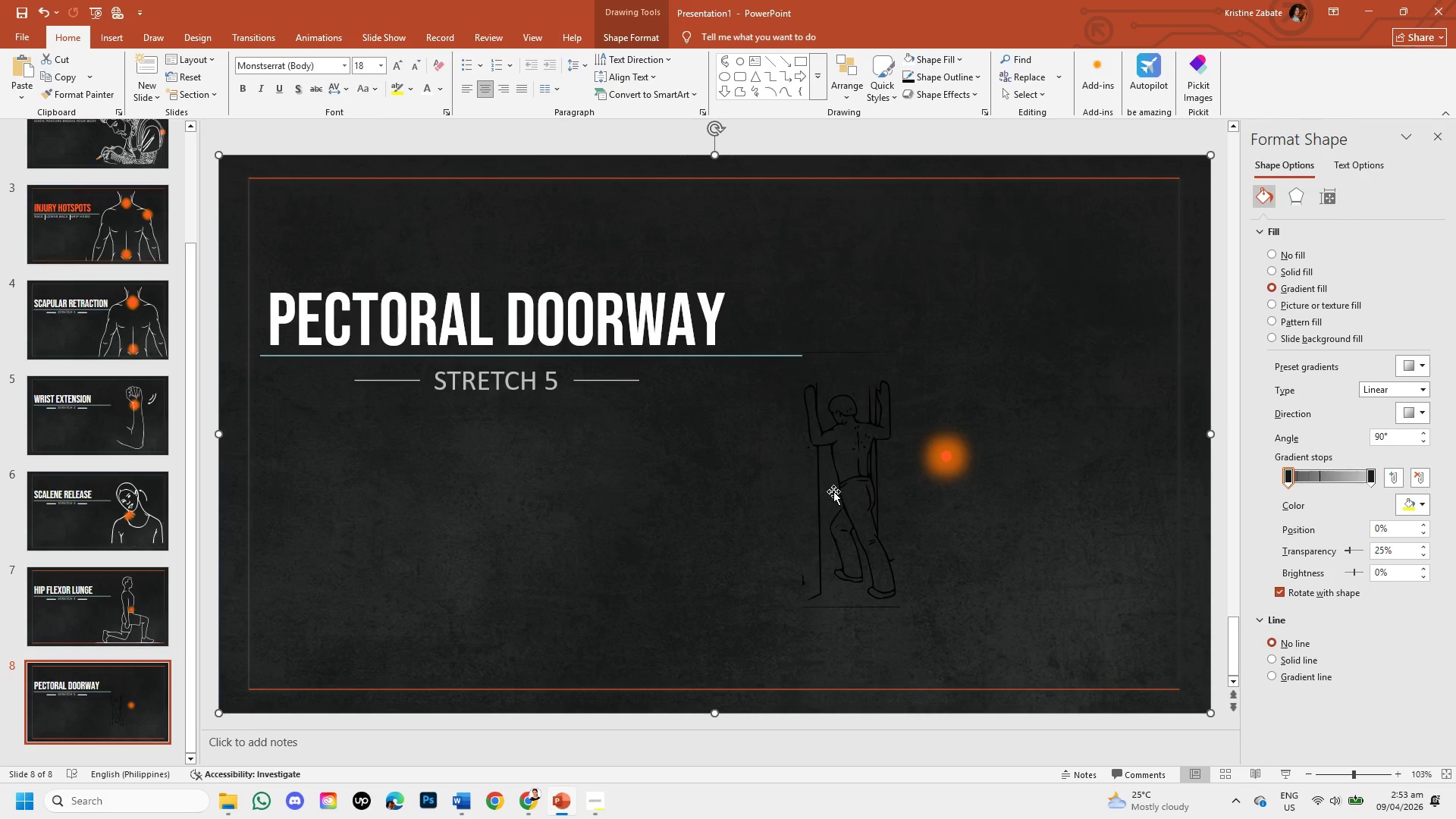 
left_click([833, 491])
 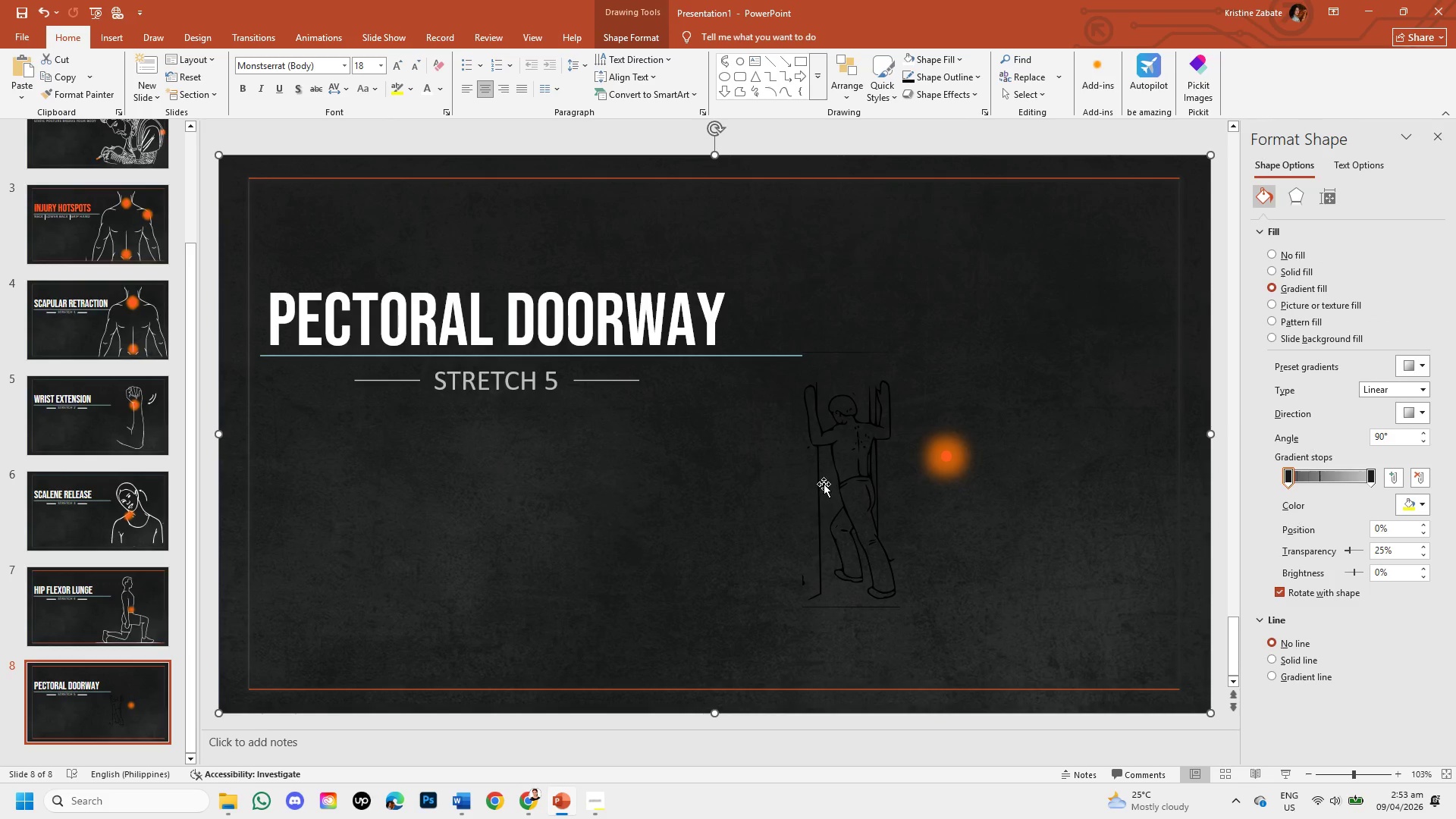 
left_click([824, 484])
 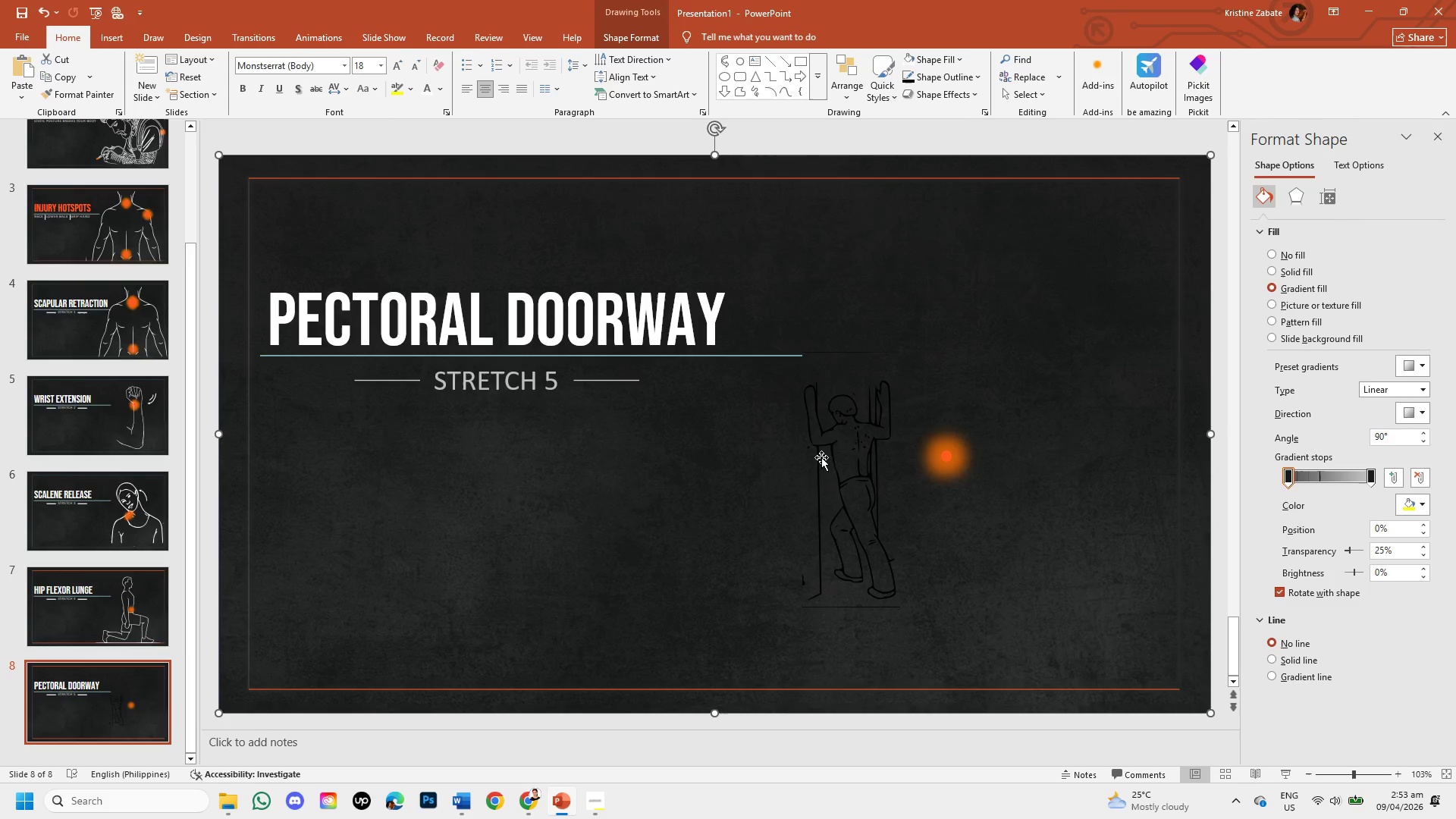 
double_click([820, 438])
 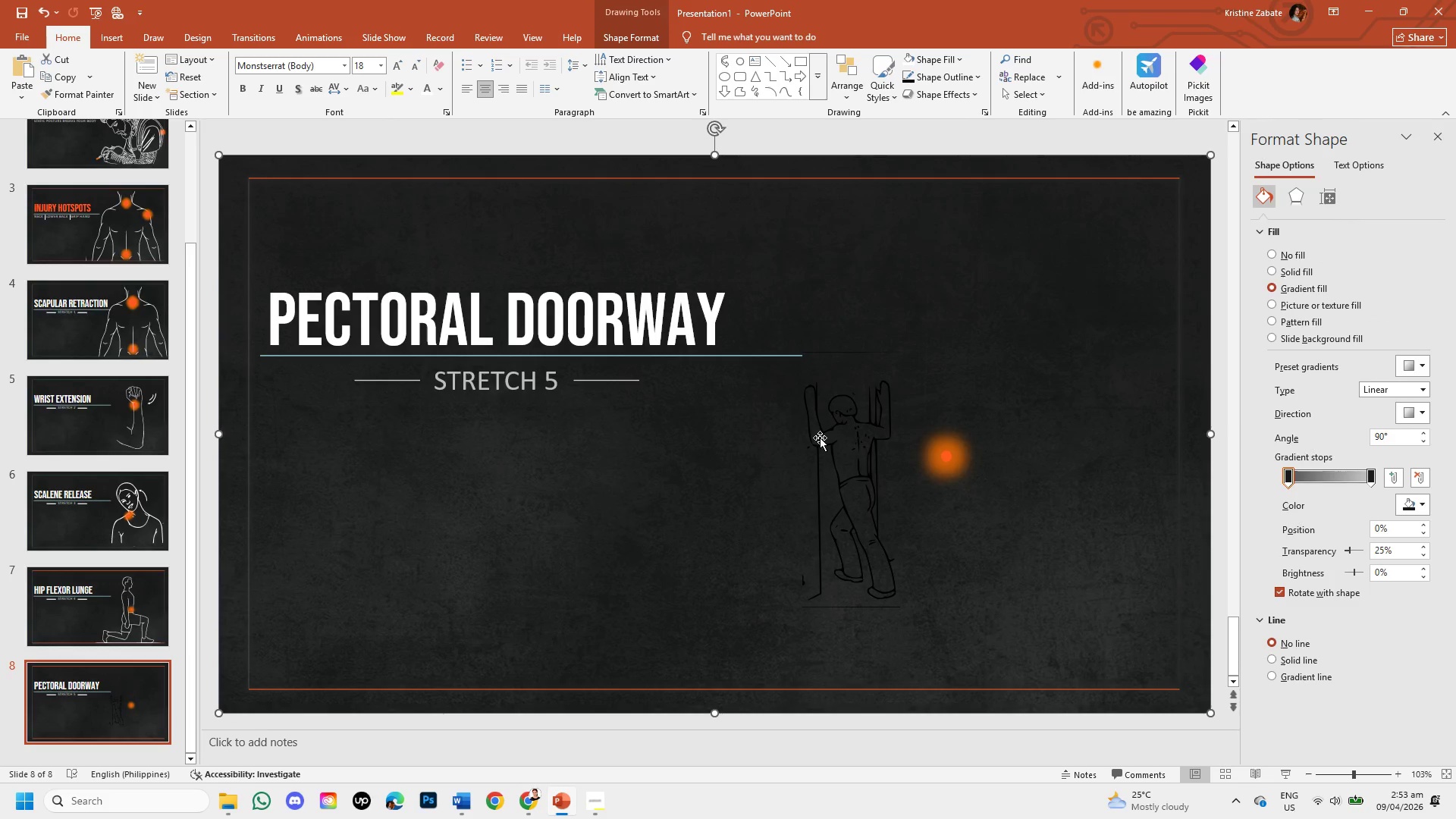 
double_click([820, 438])
 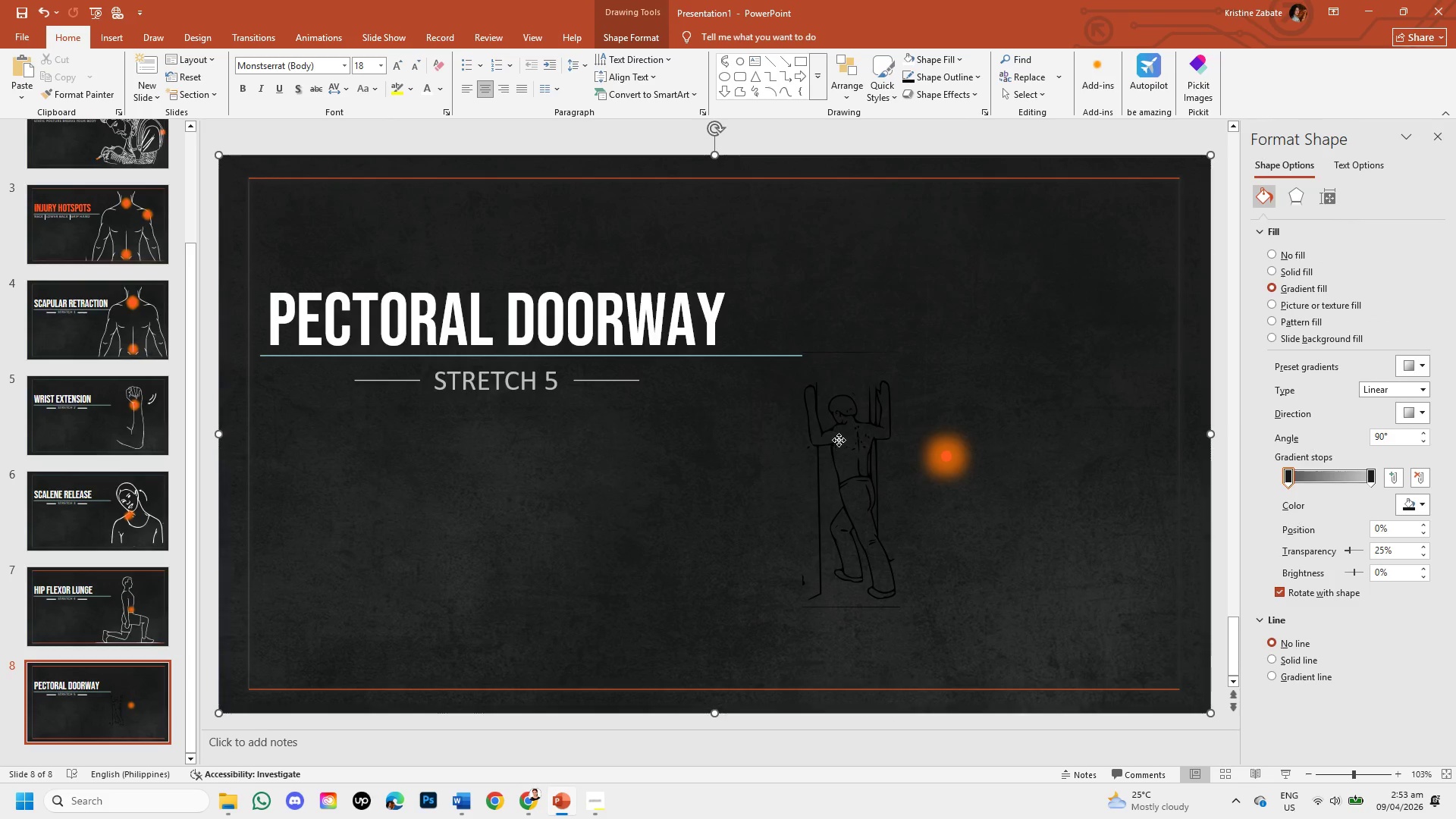 
triple_click([839, 440])
 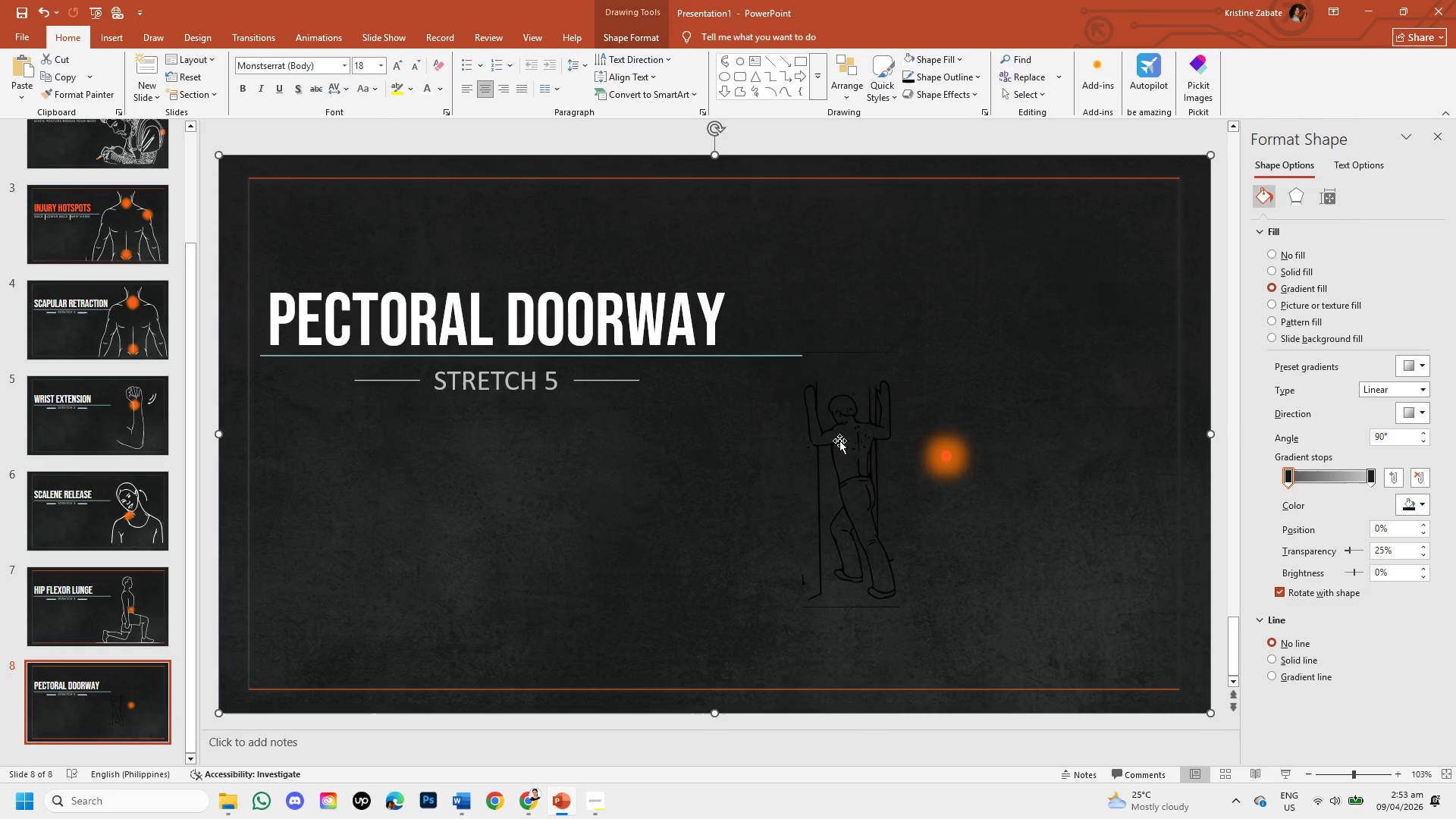 
triple_click([839, 441])
 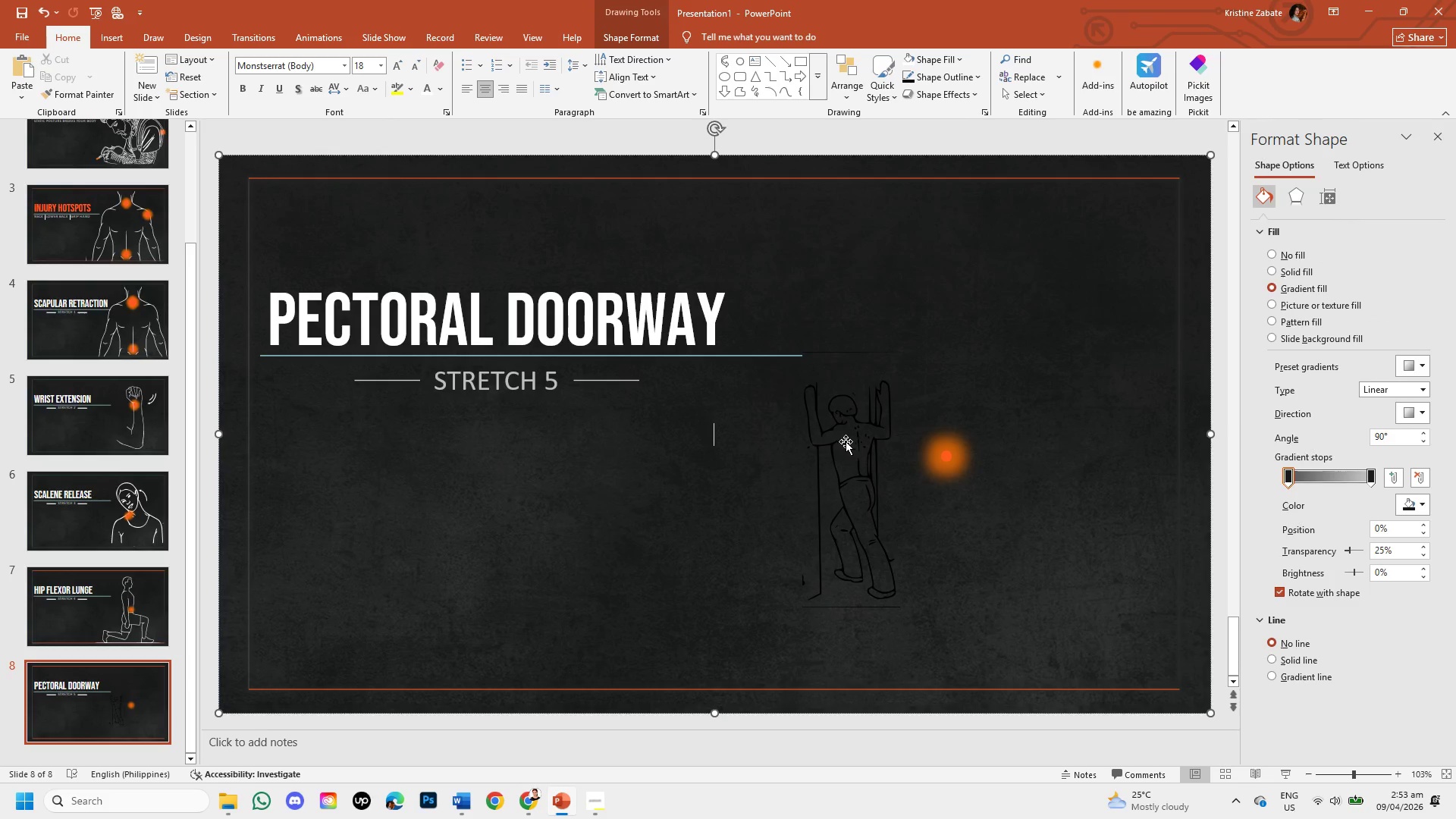 
triple_click([847, 442])
 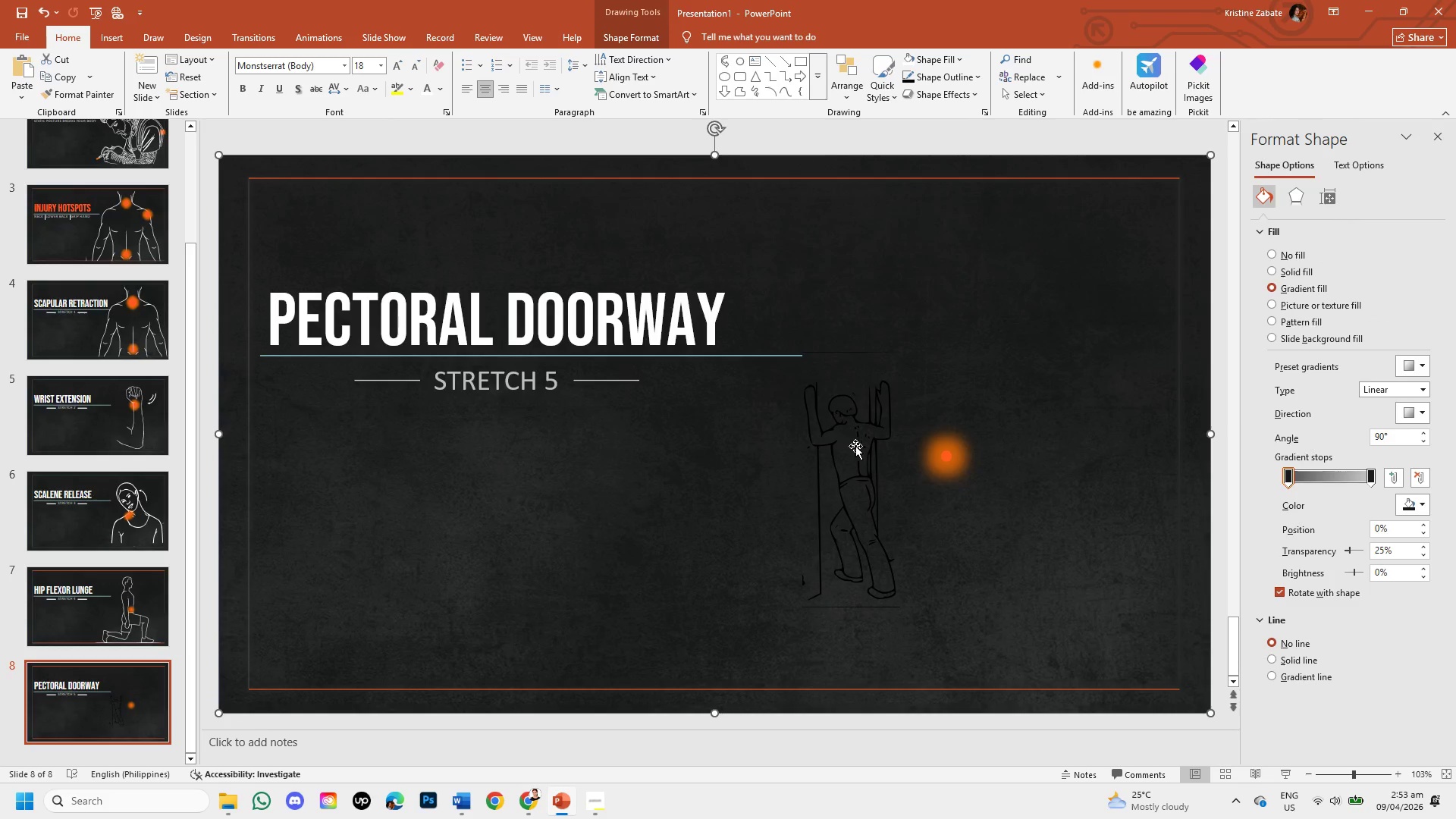 
triple_click([857, 447])
 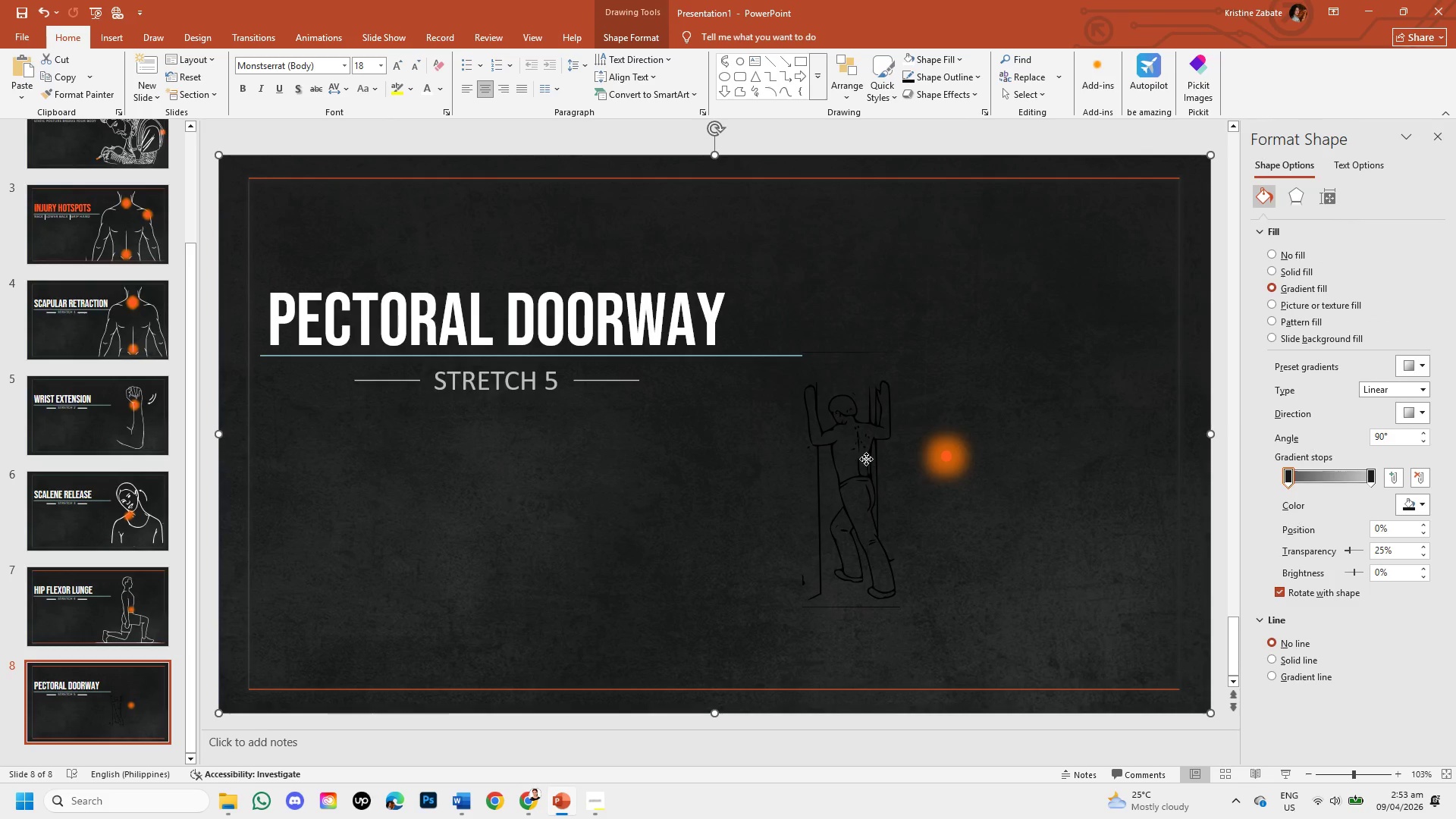 
triple_click([866, 459])
 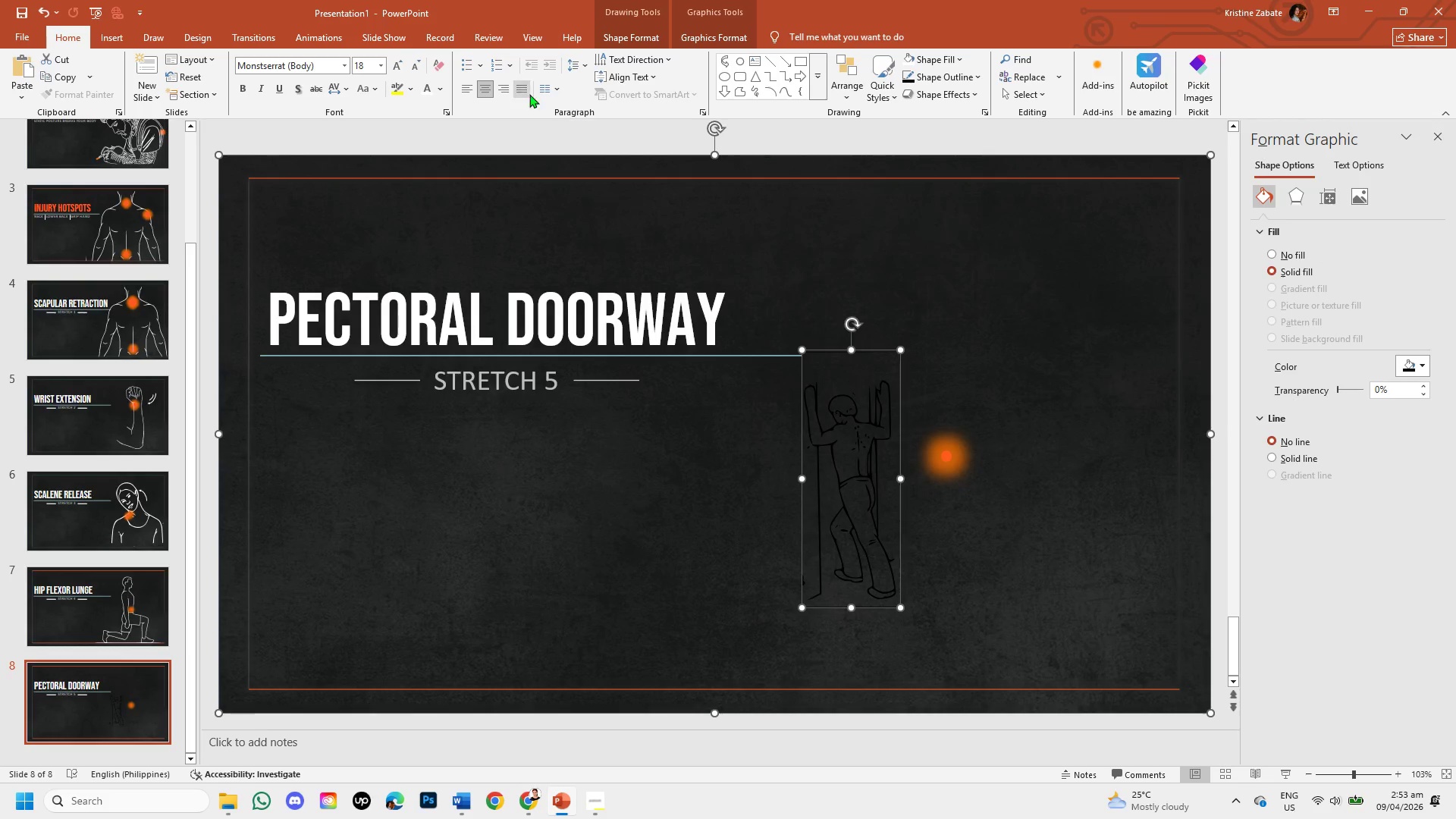 
left_click([647, 32])
 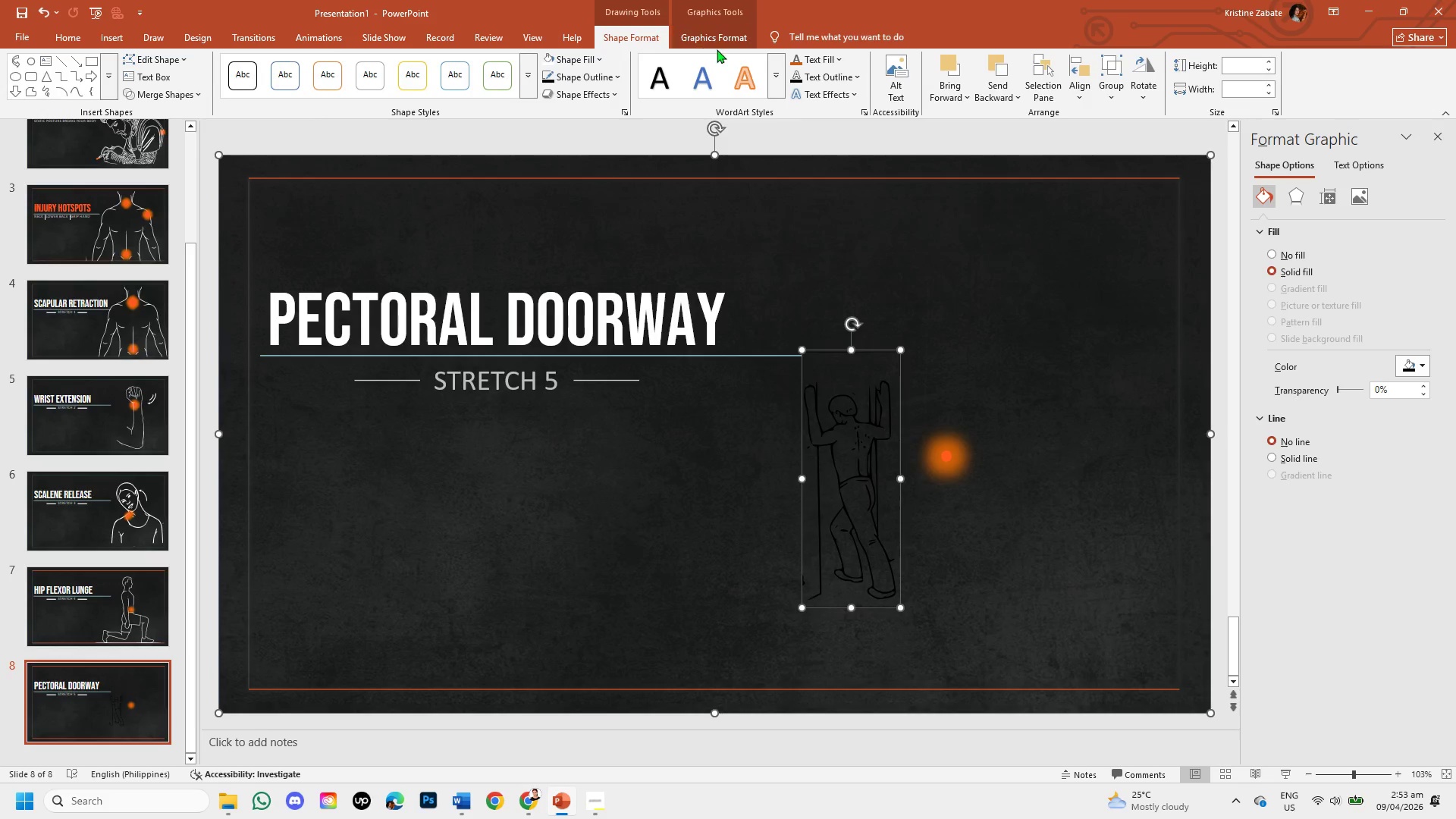 
left_click([719, 49])
 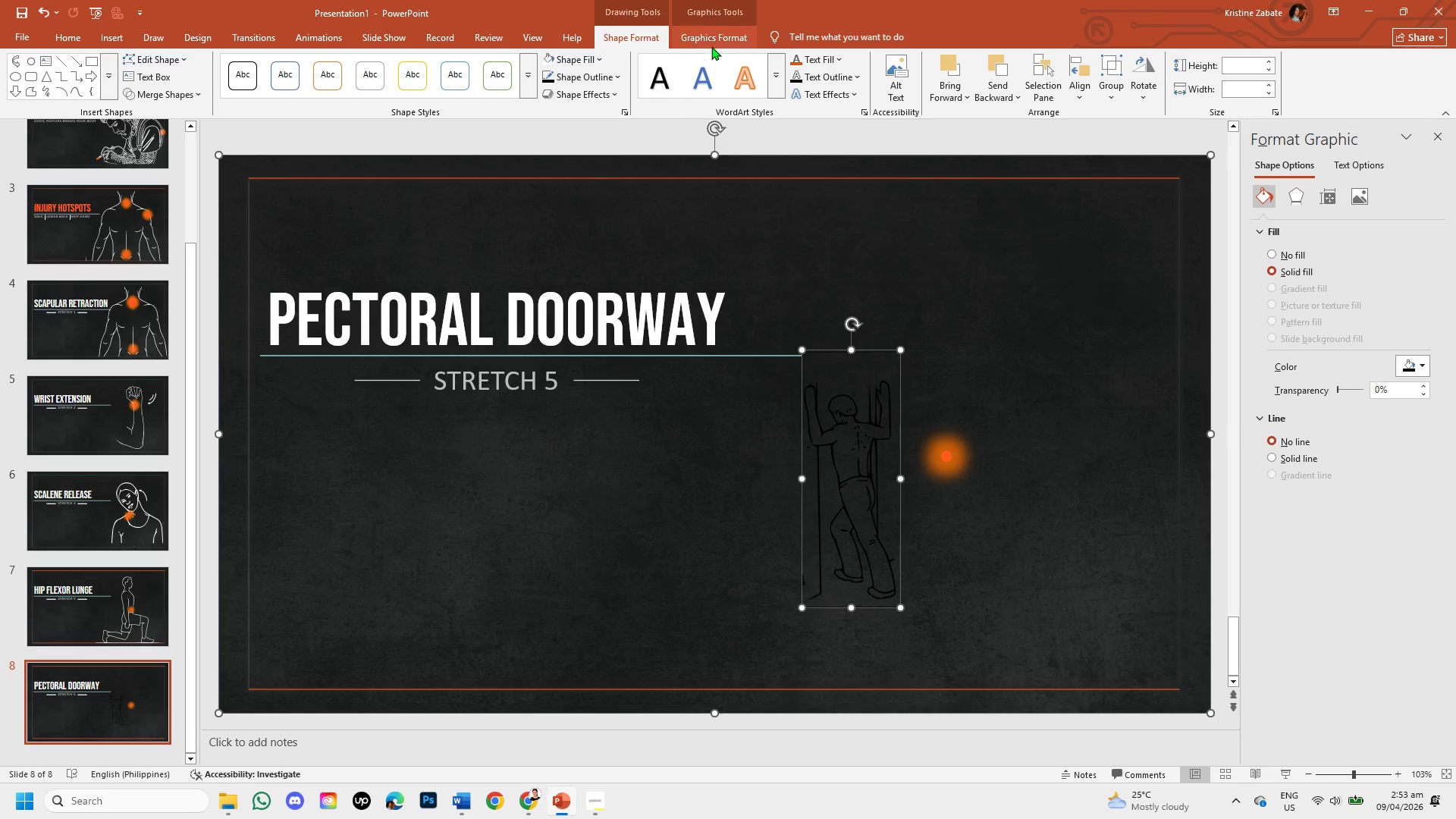 
left_click([711, 37])
 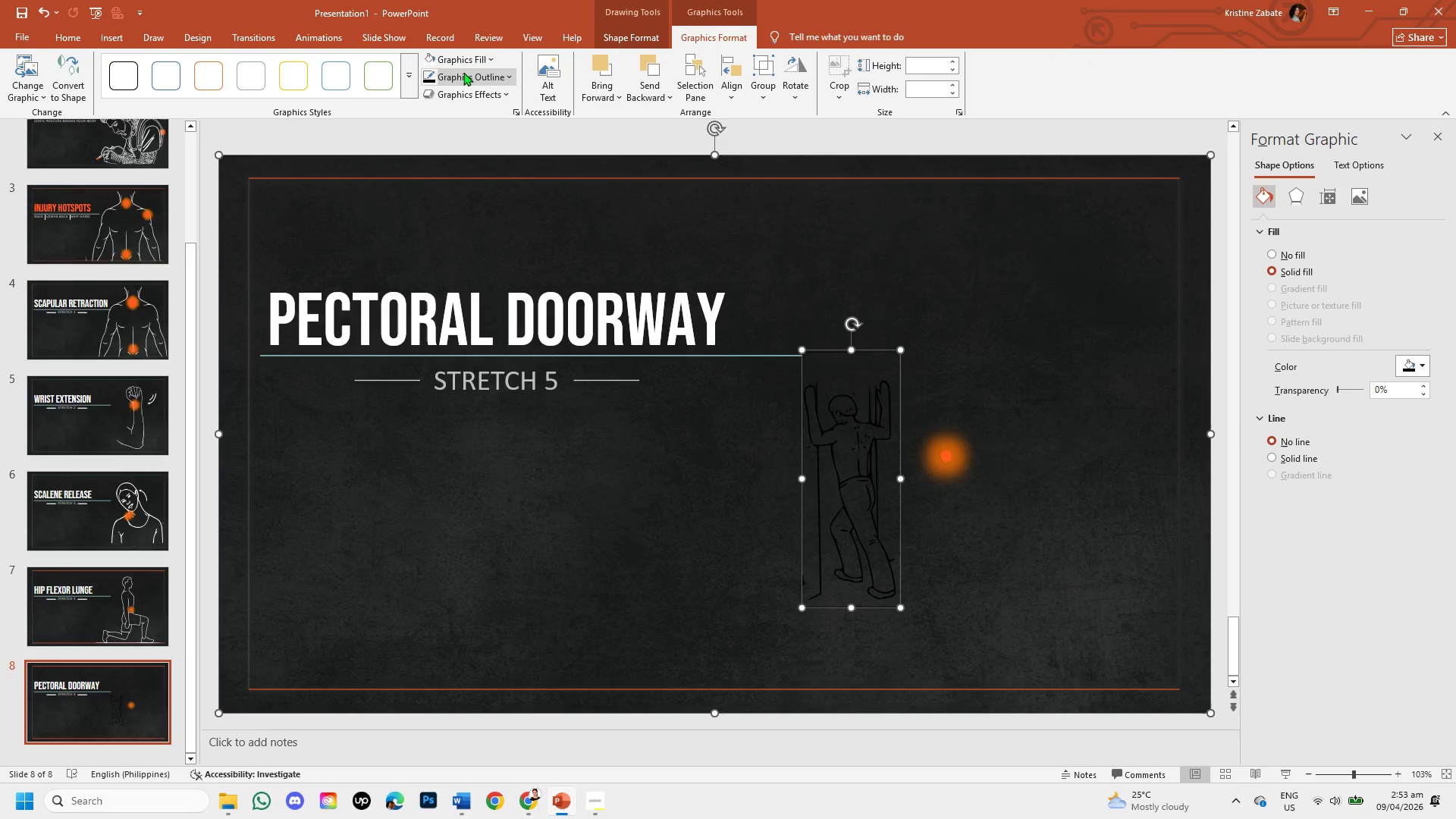 
left_click([482, 56])
 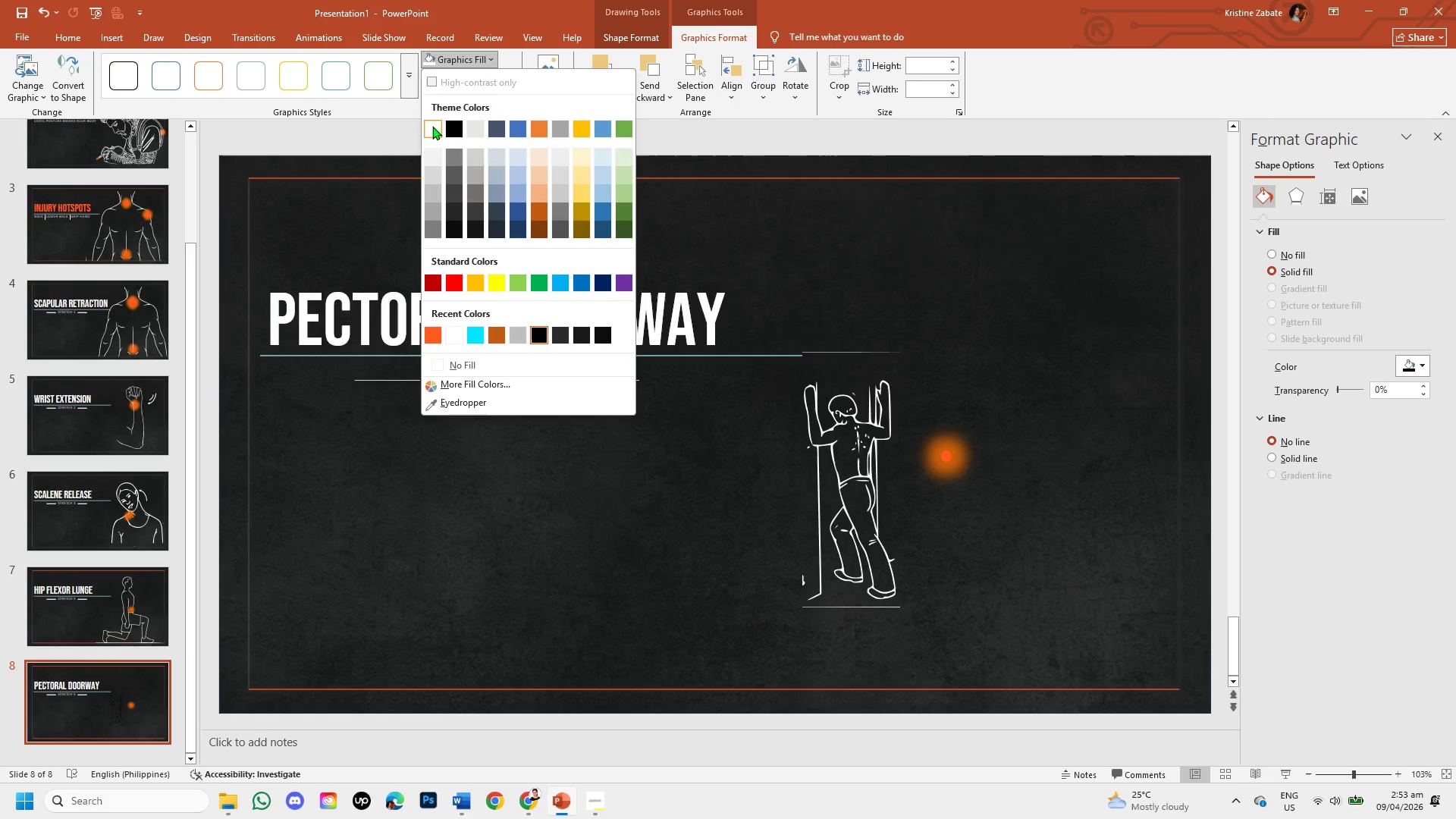 
left_click([432, 126])
 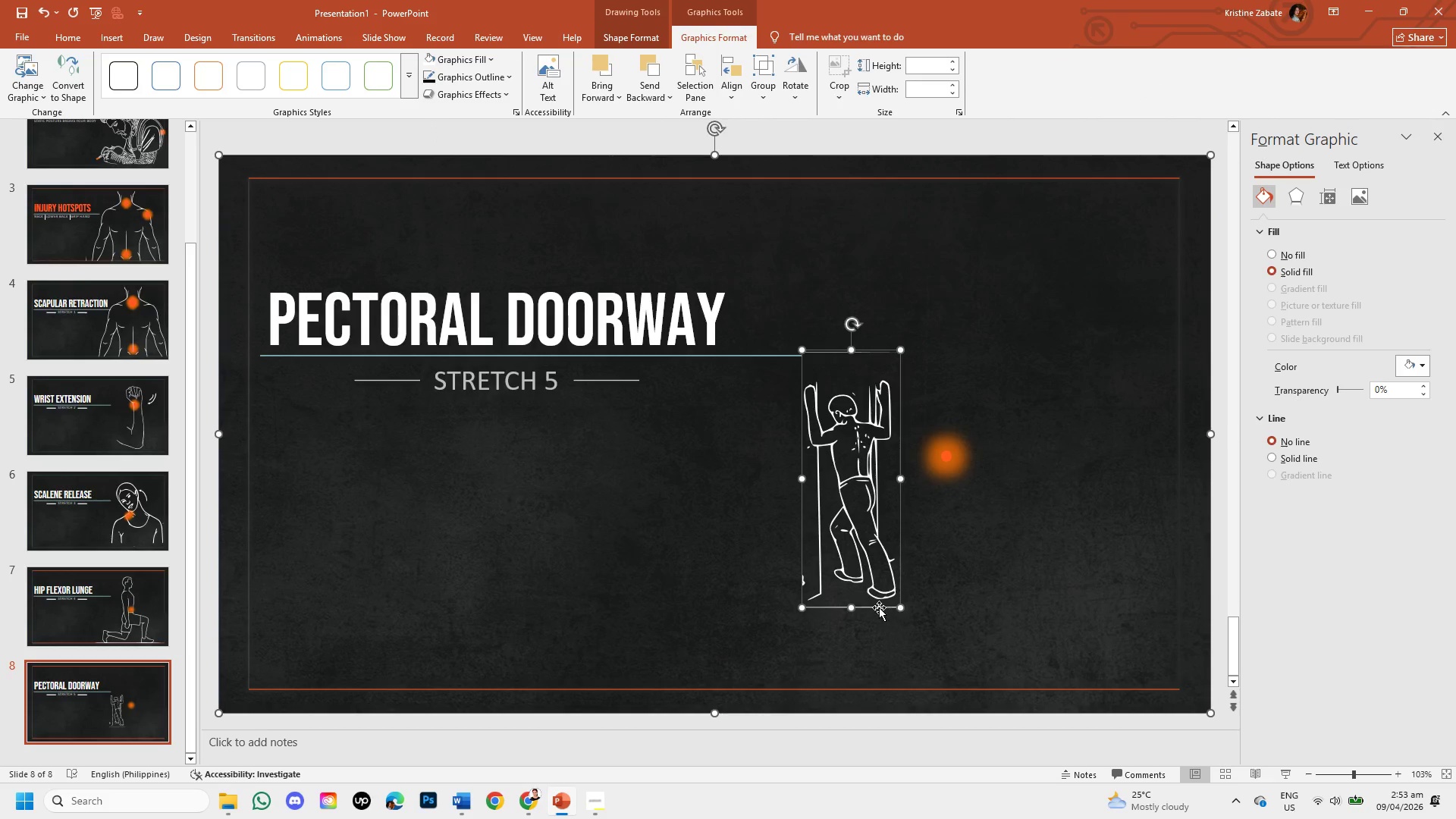 
left_click_drag(start_coordinate=[878, 607], to_coordinate=[890, 635])
 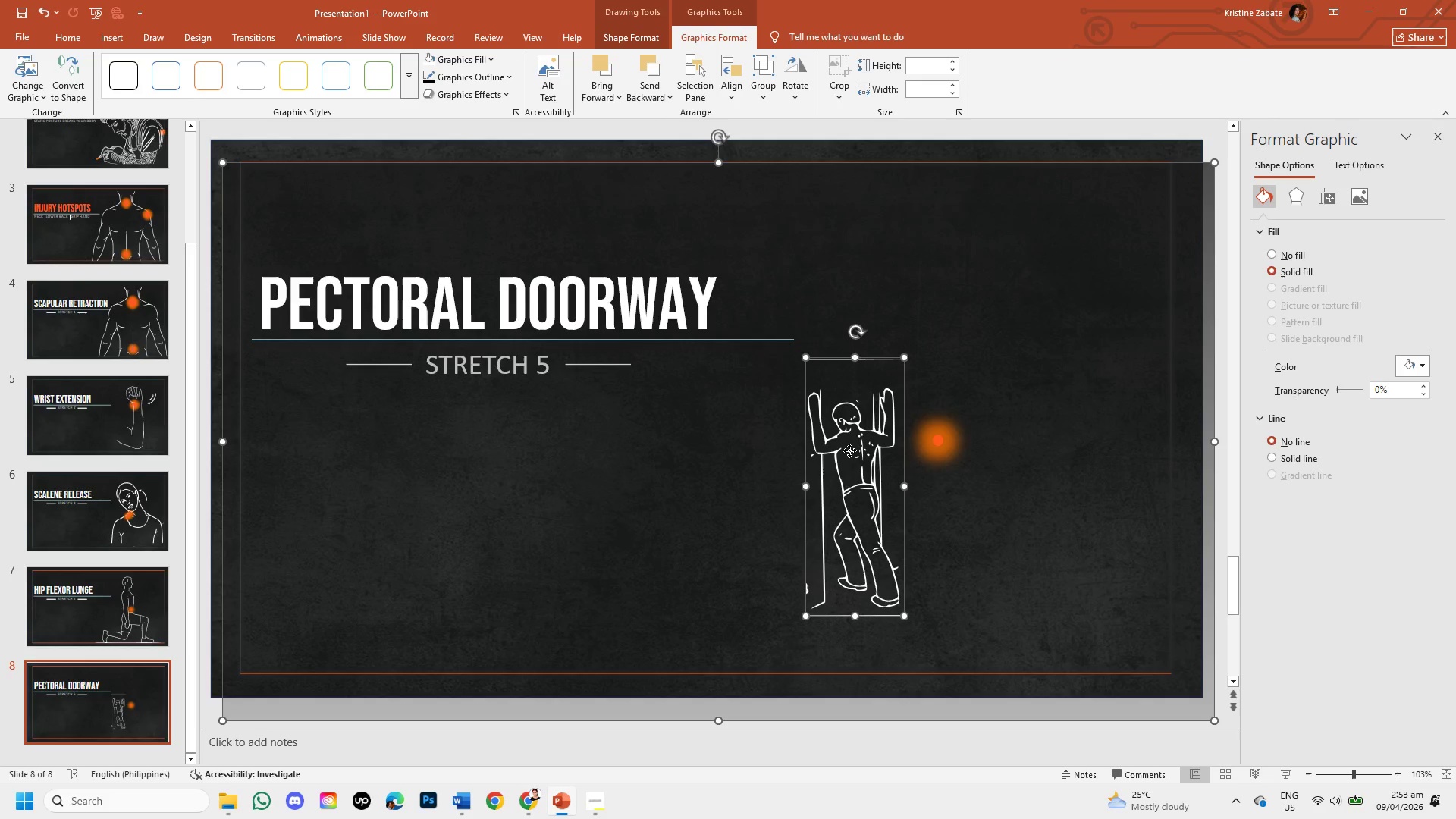 
double_click([849, 450])
 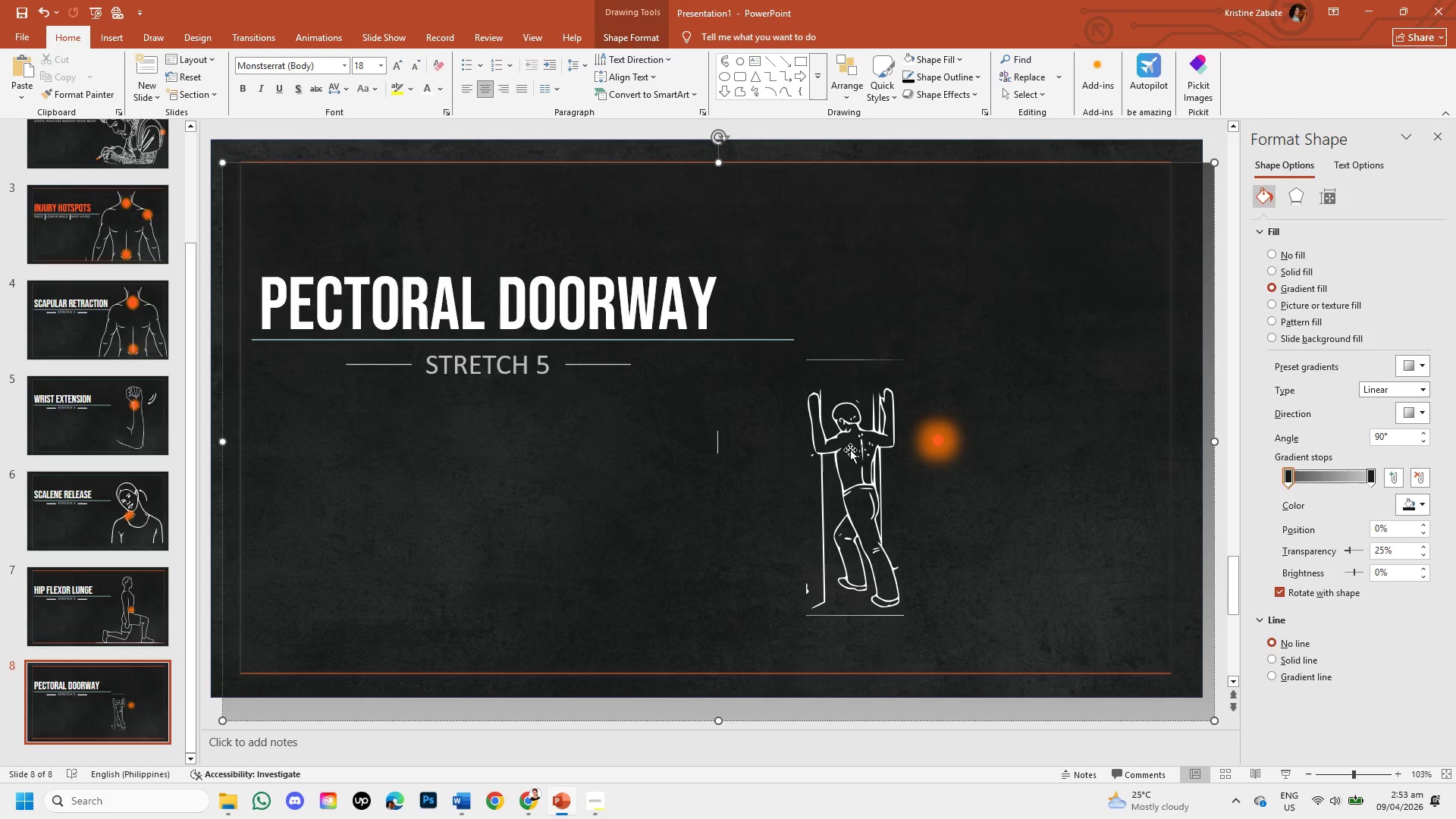 
double_click([850, 450])
 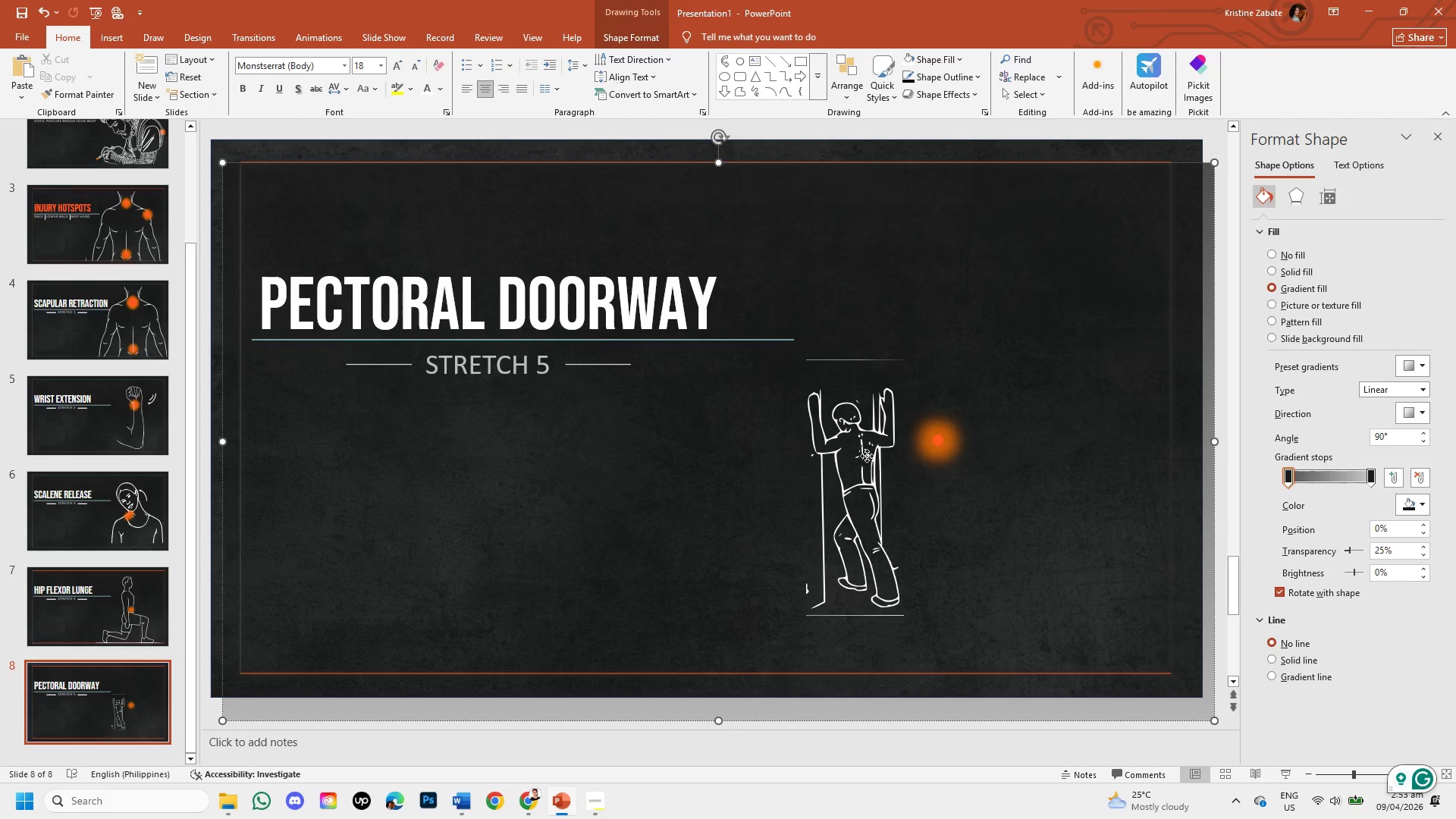 
double_click([867, 456])
 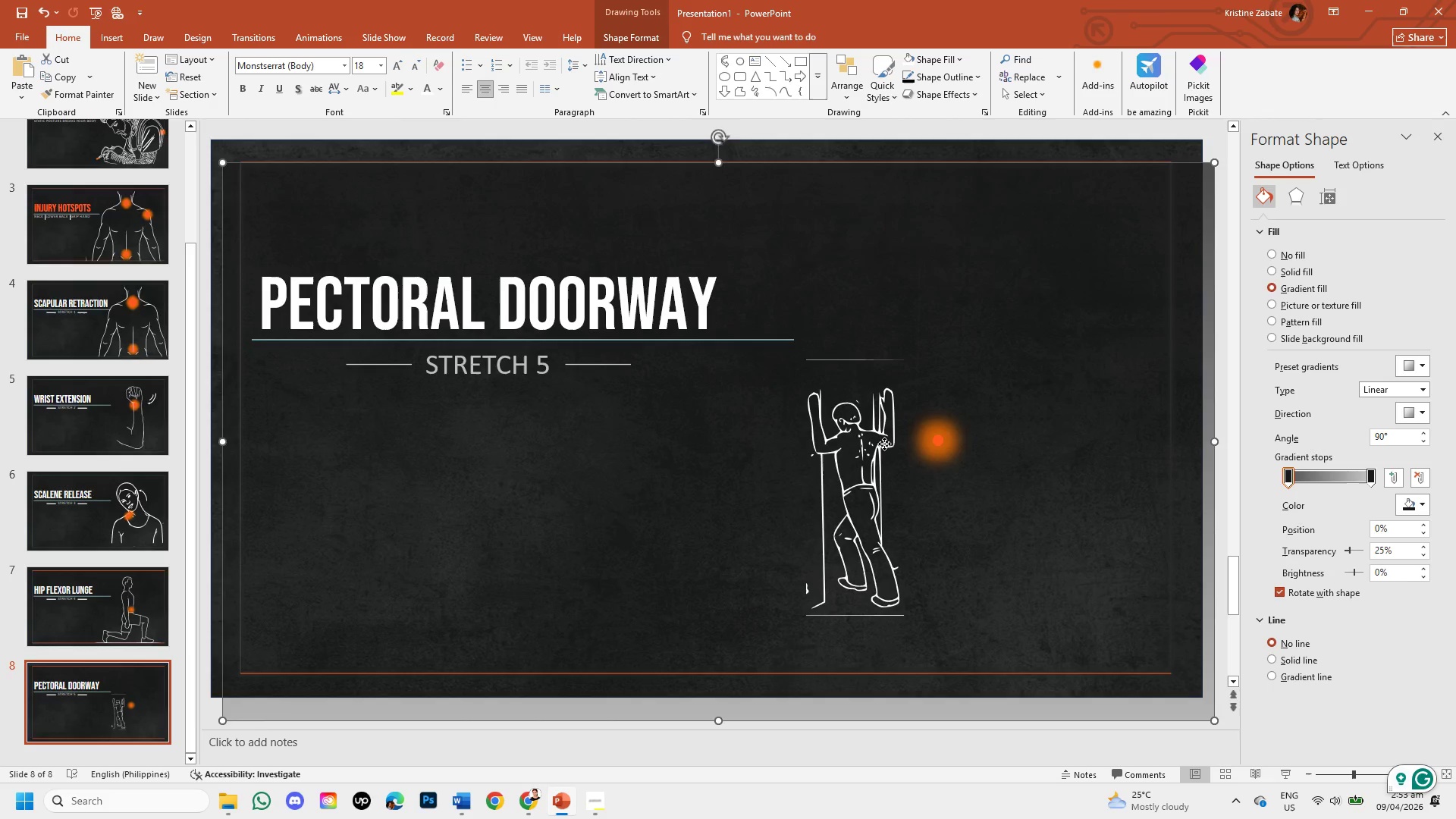 
left_click_drag(start_coordinate=[884, 439], to_coordinate=[884, 430])
 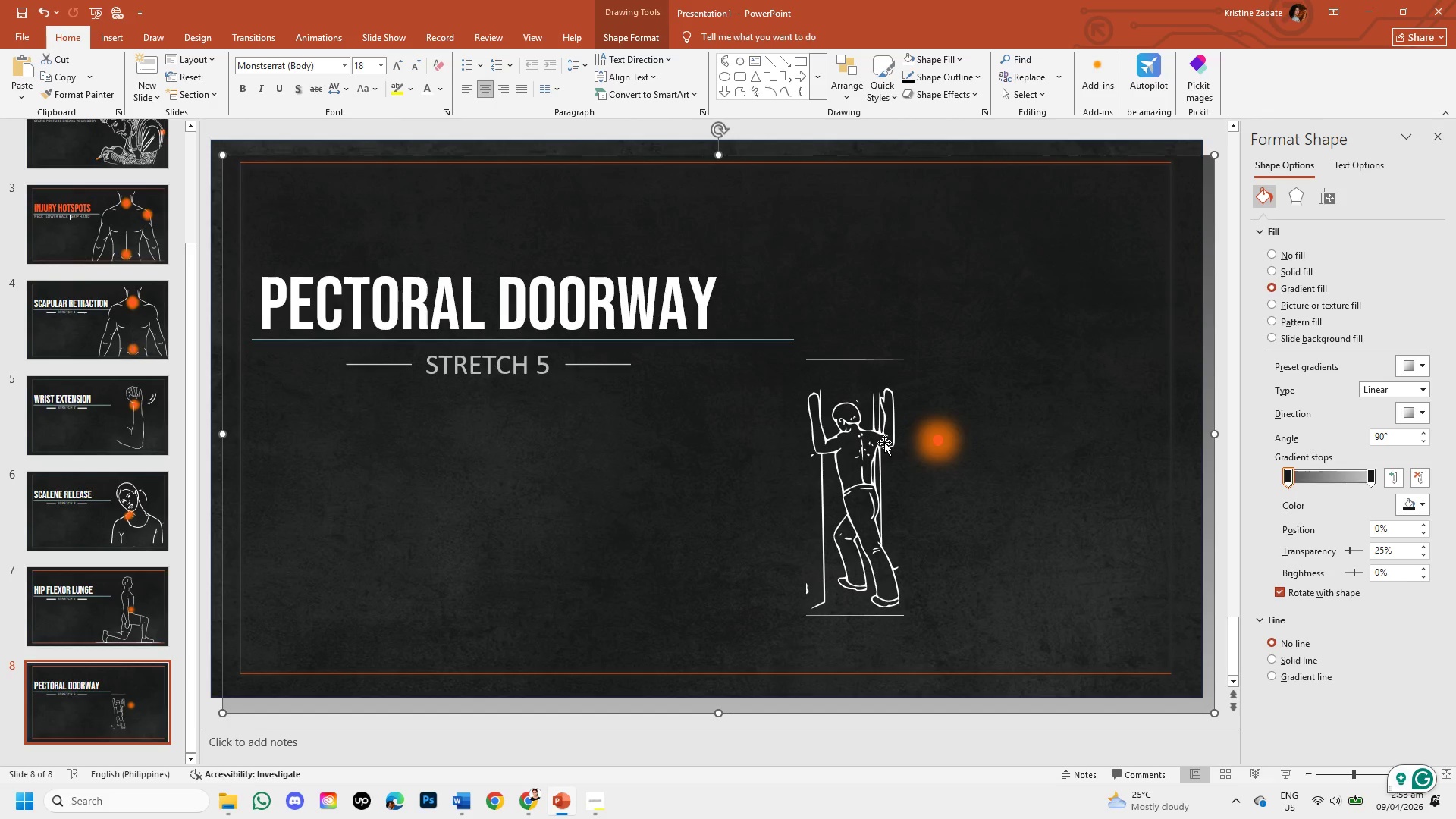 
left_click_drag(start_coordinate=[884, 442], to_coordinate=[873, 182])
 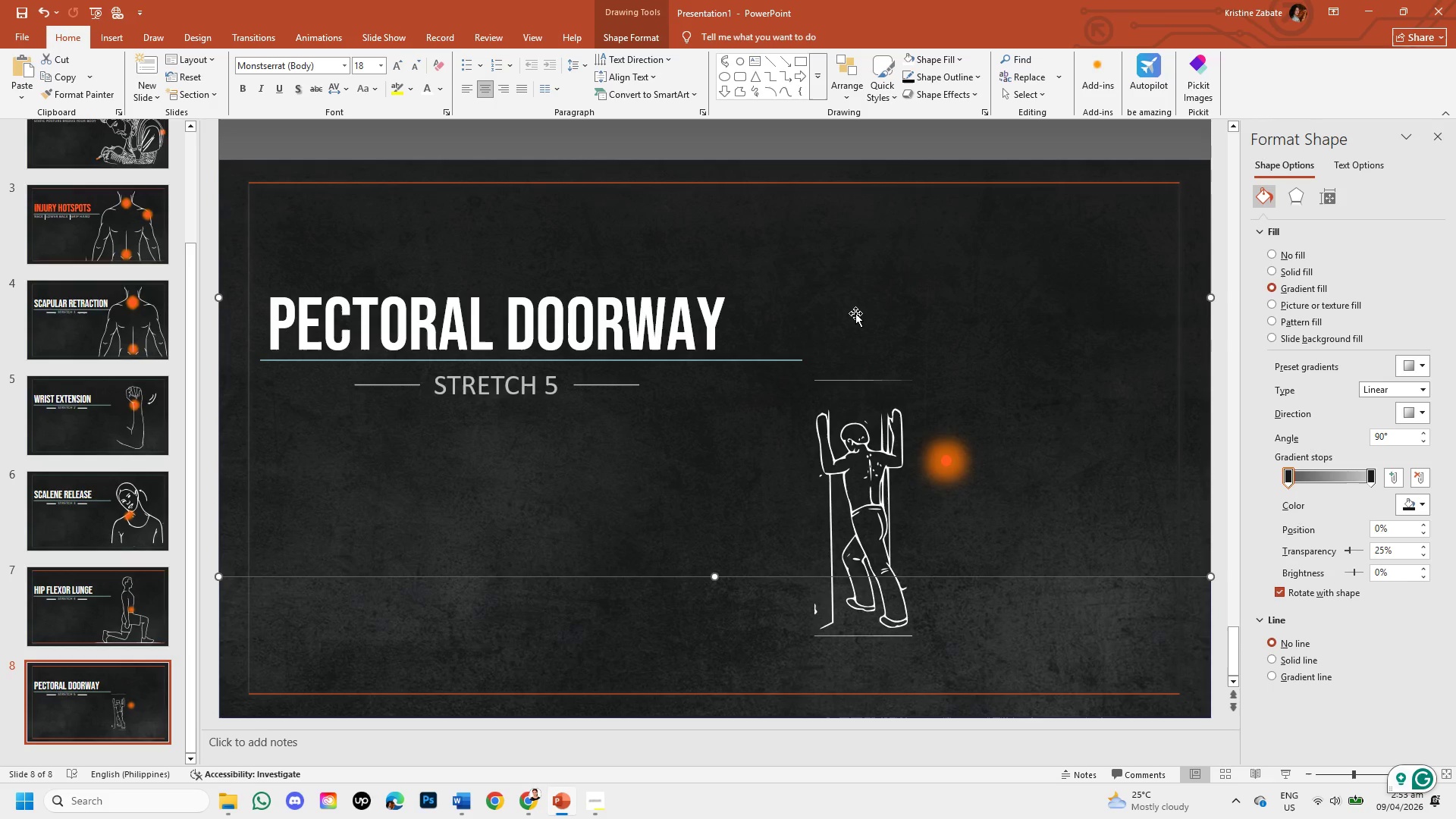 
key(Control+S)
 